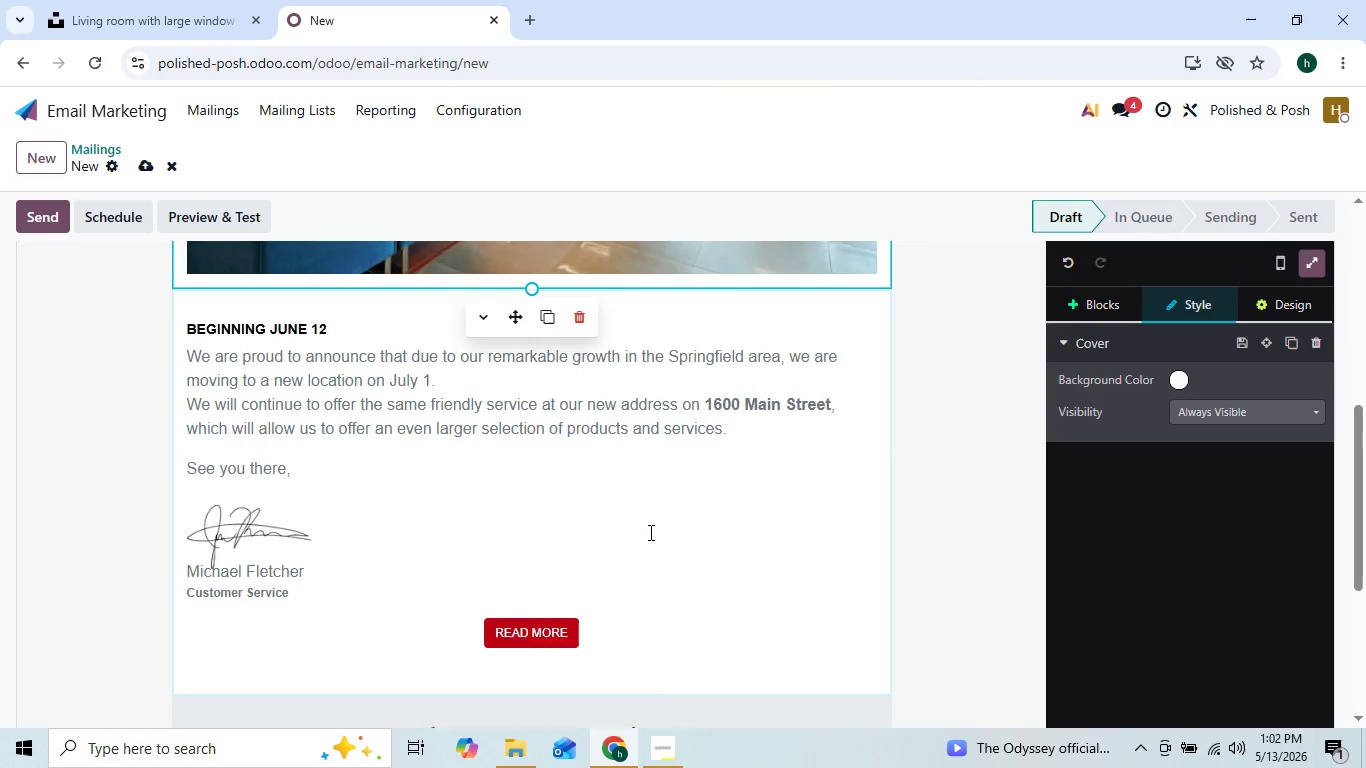 
left_click([382, 598])
 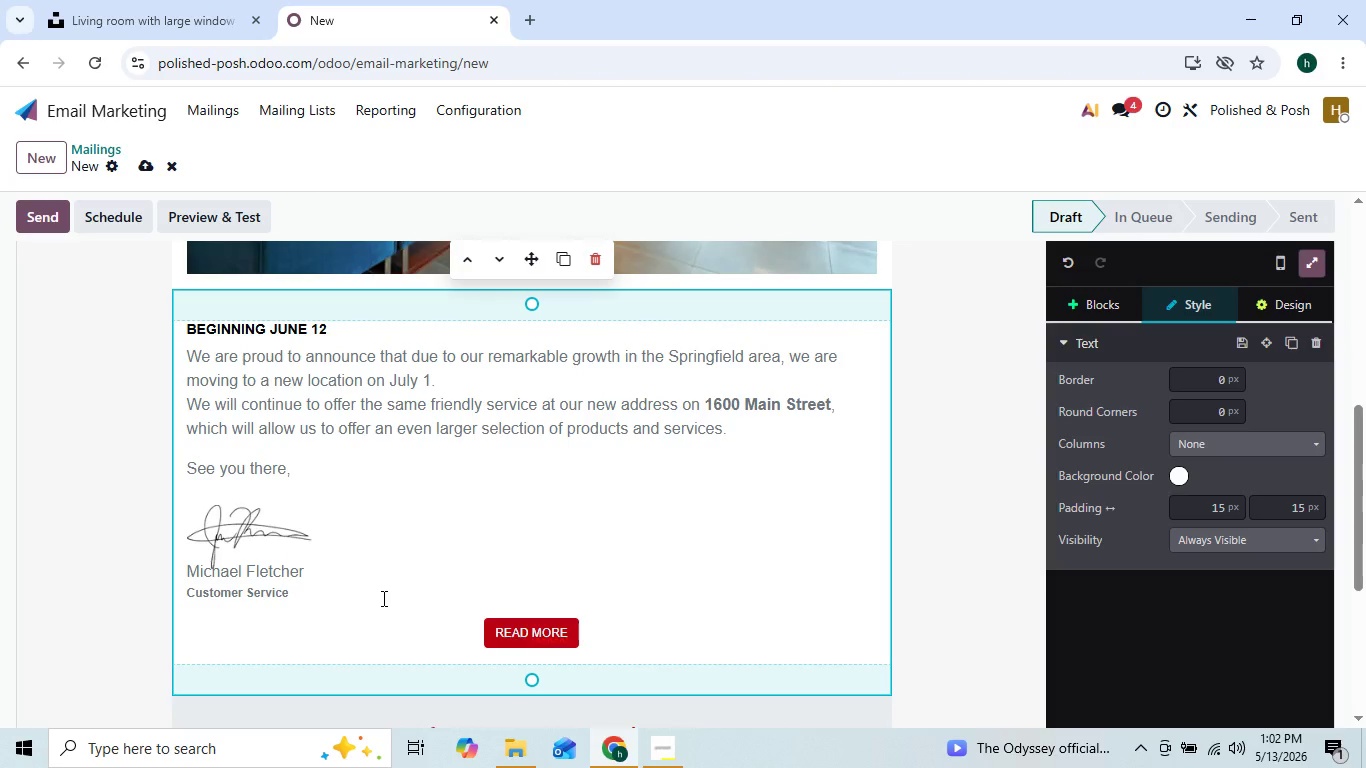 
key(Backspace)
 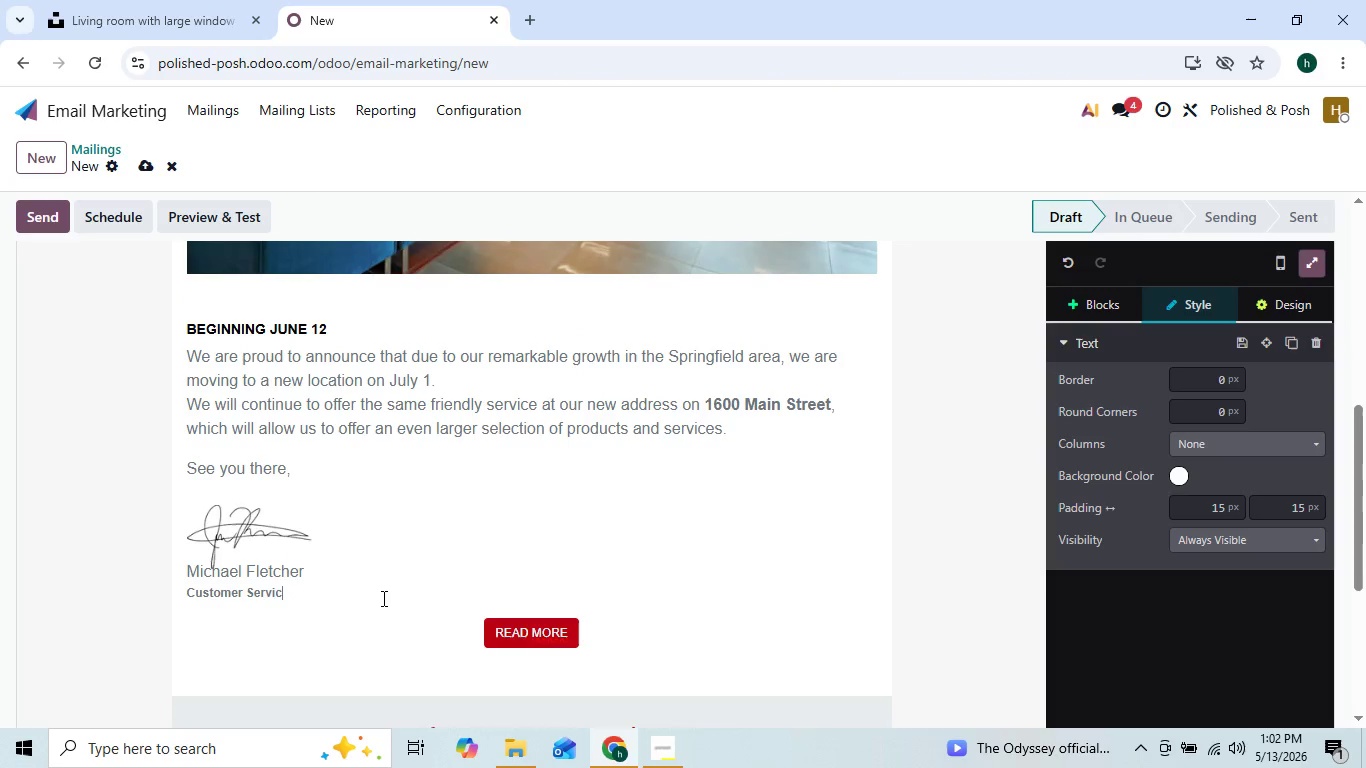 
key(Backspace)
 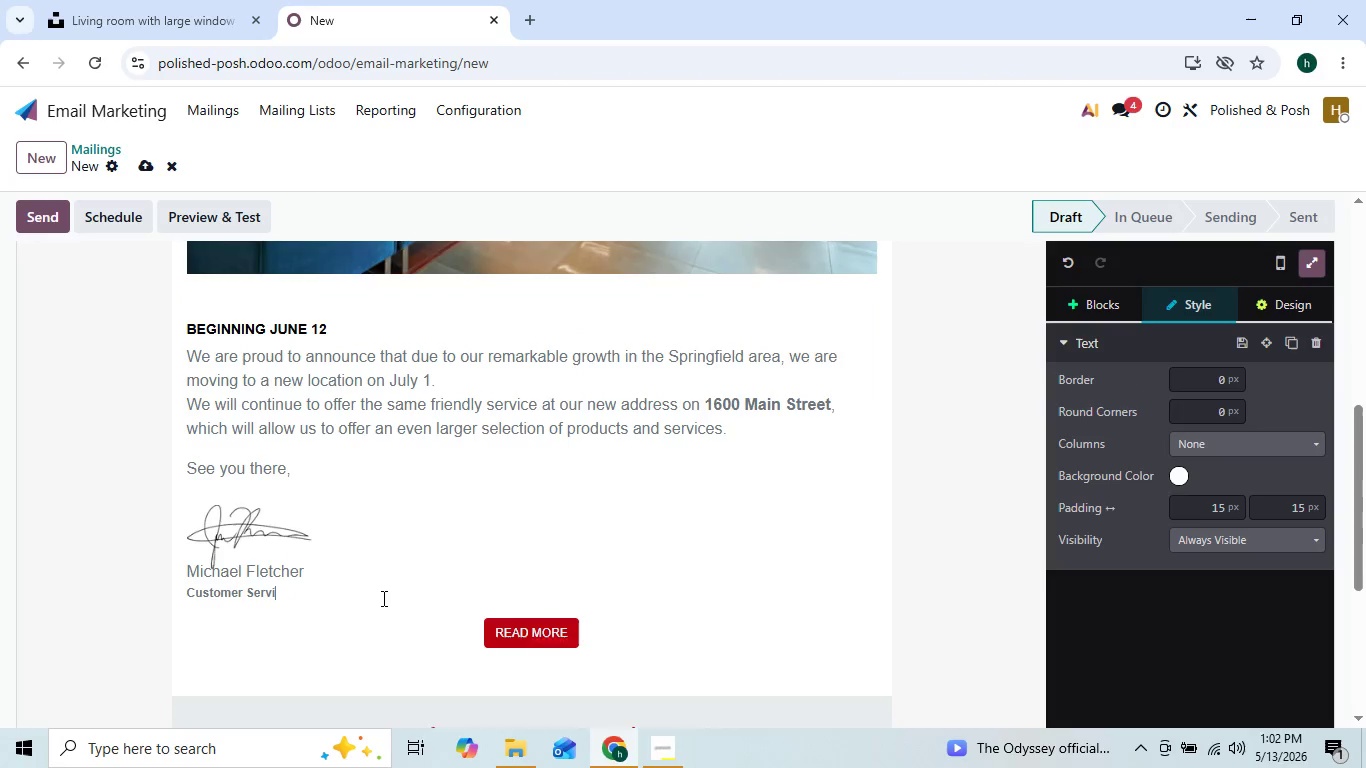 
key(Backspace)
 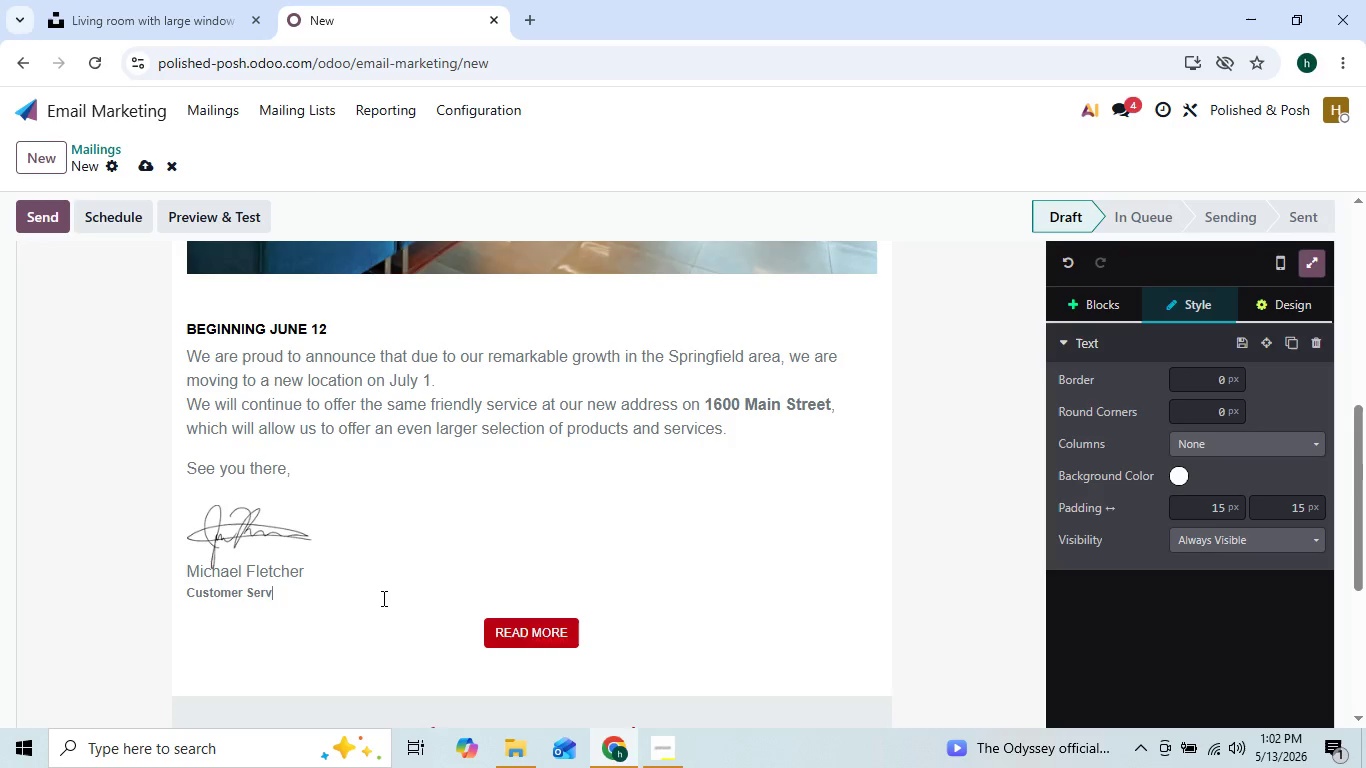 
hold_key(key=Backspace, duration=0.44)
 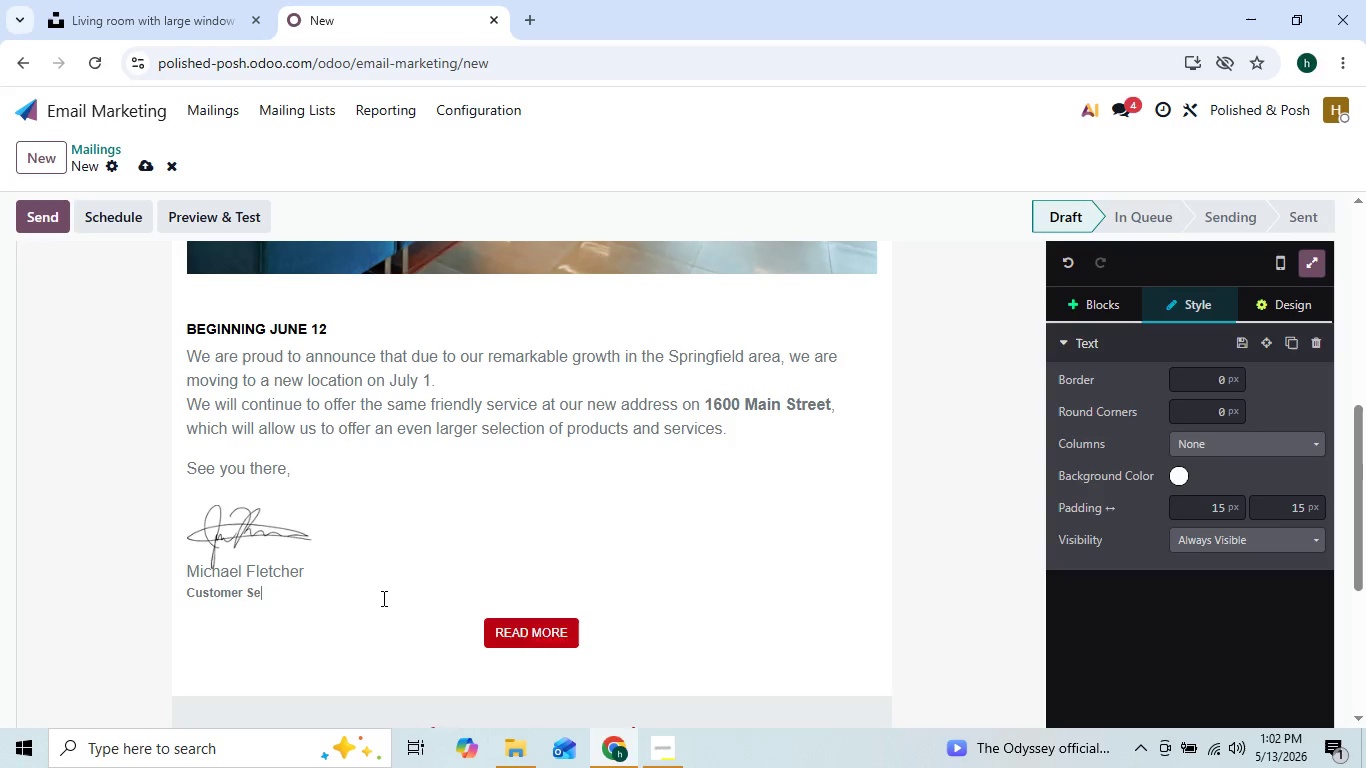 
key(Backspace)
 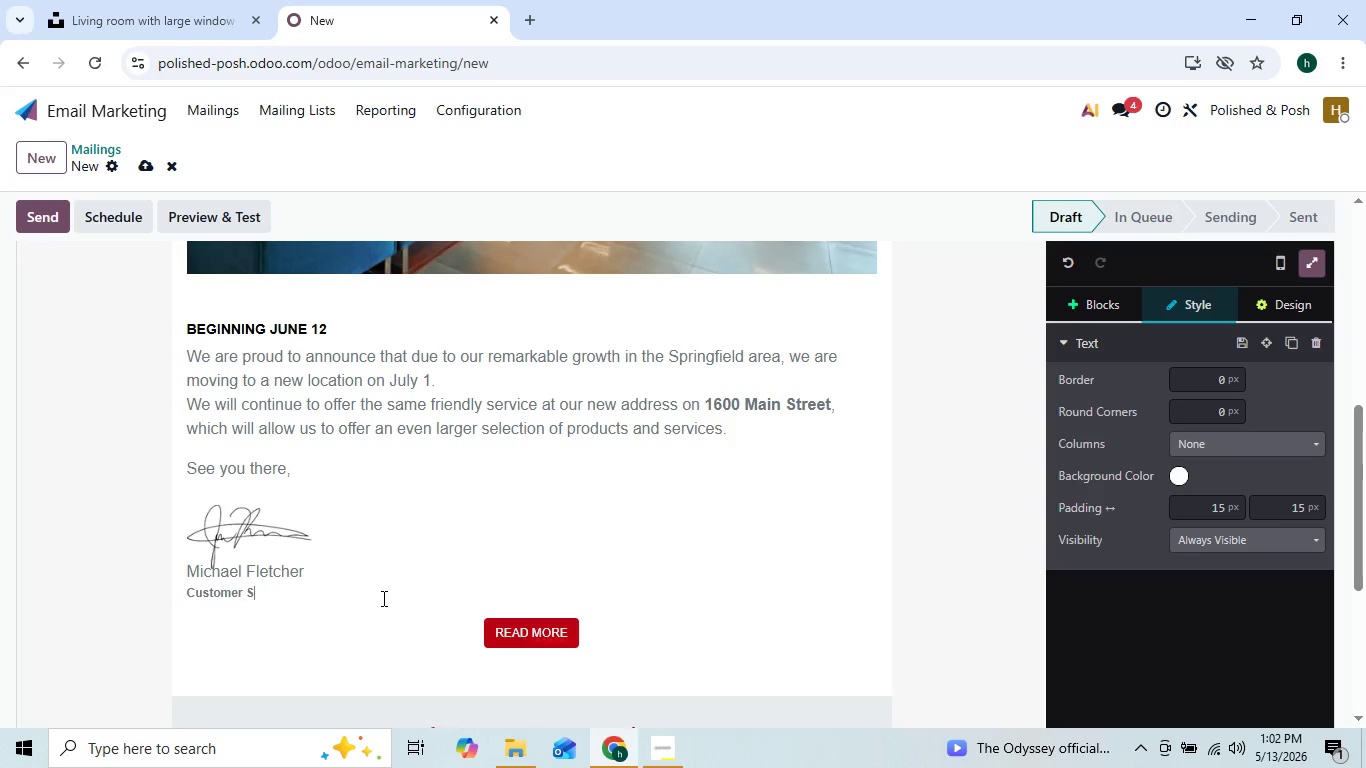 
key(Backspace)
 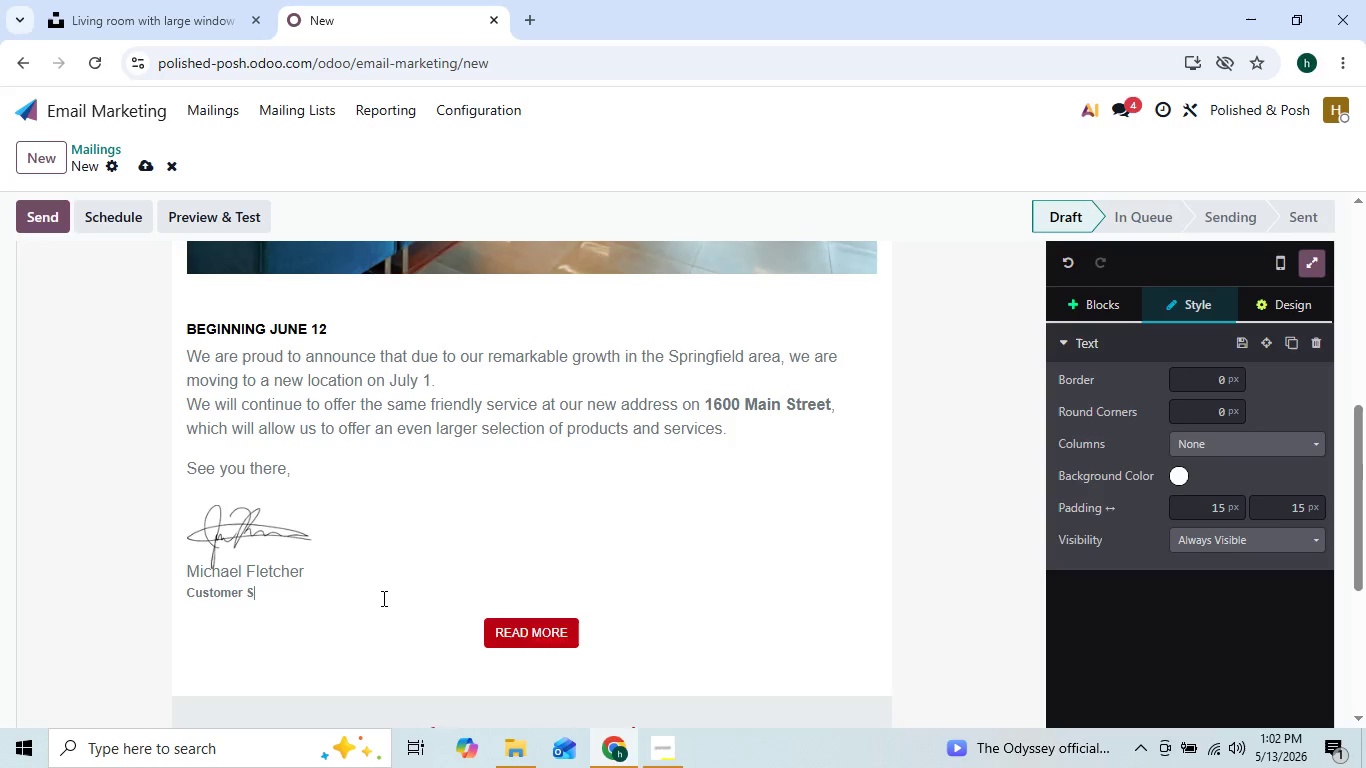 
key(Backspace)
 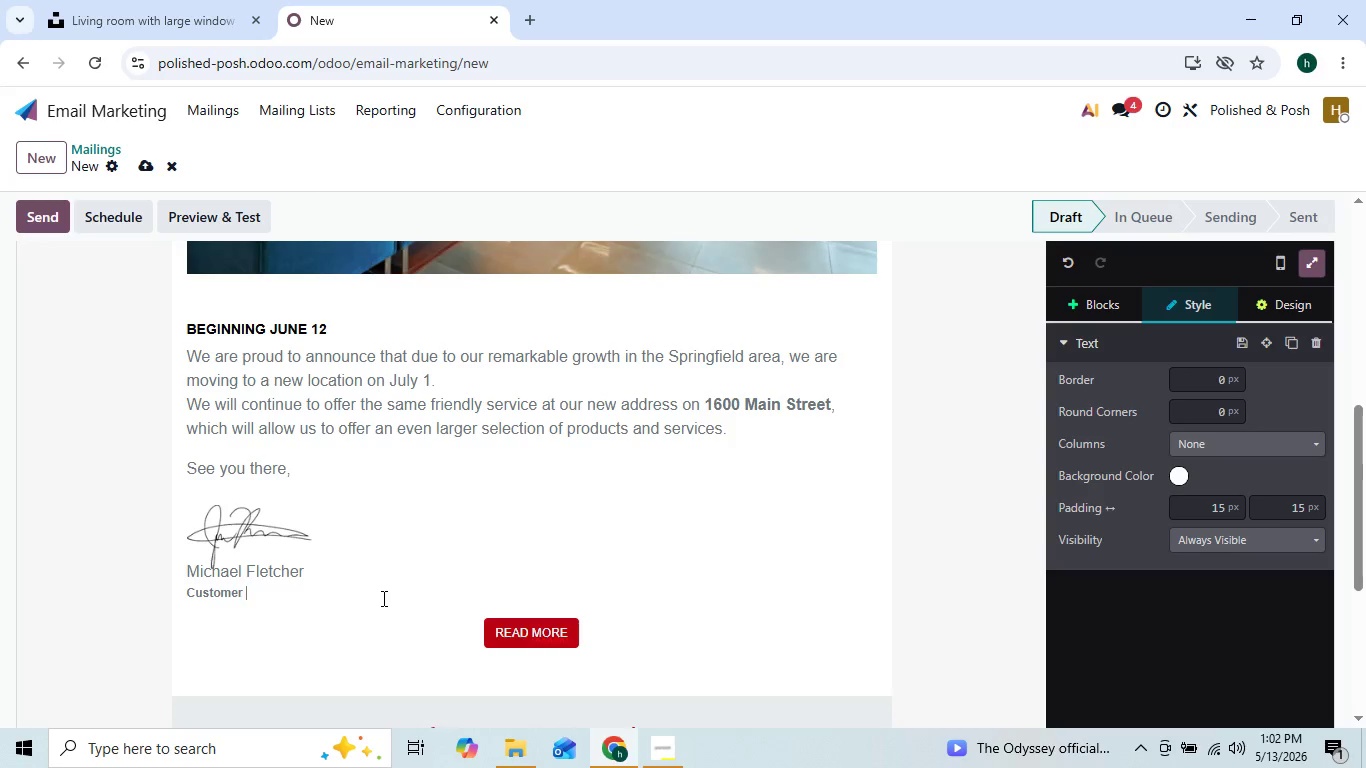 
key(Backspace)
 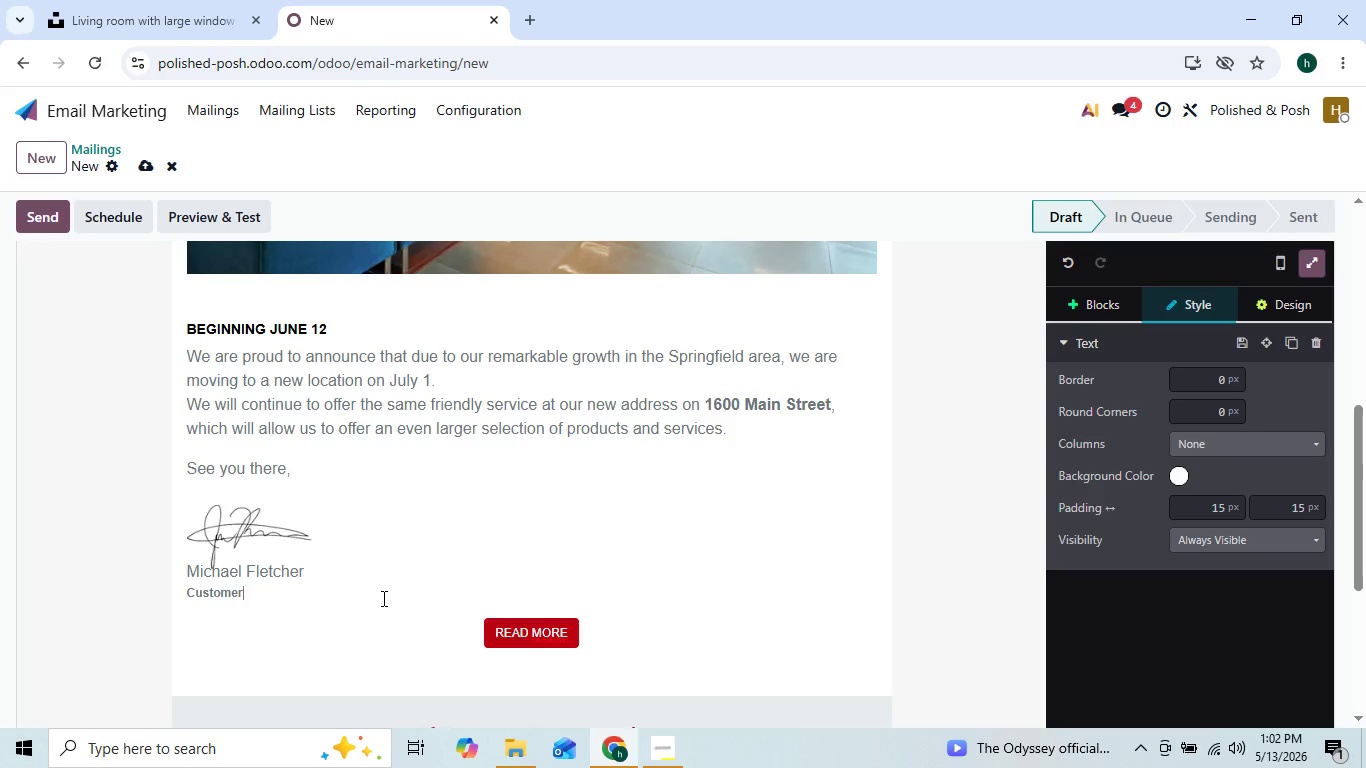 
key(Backspace)
 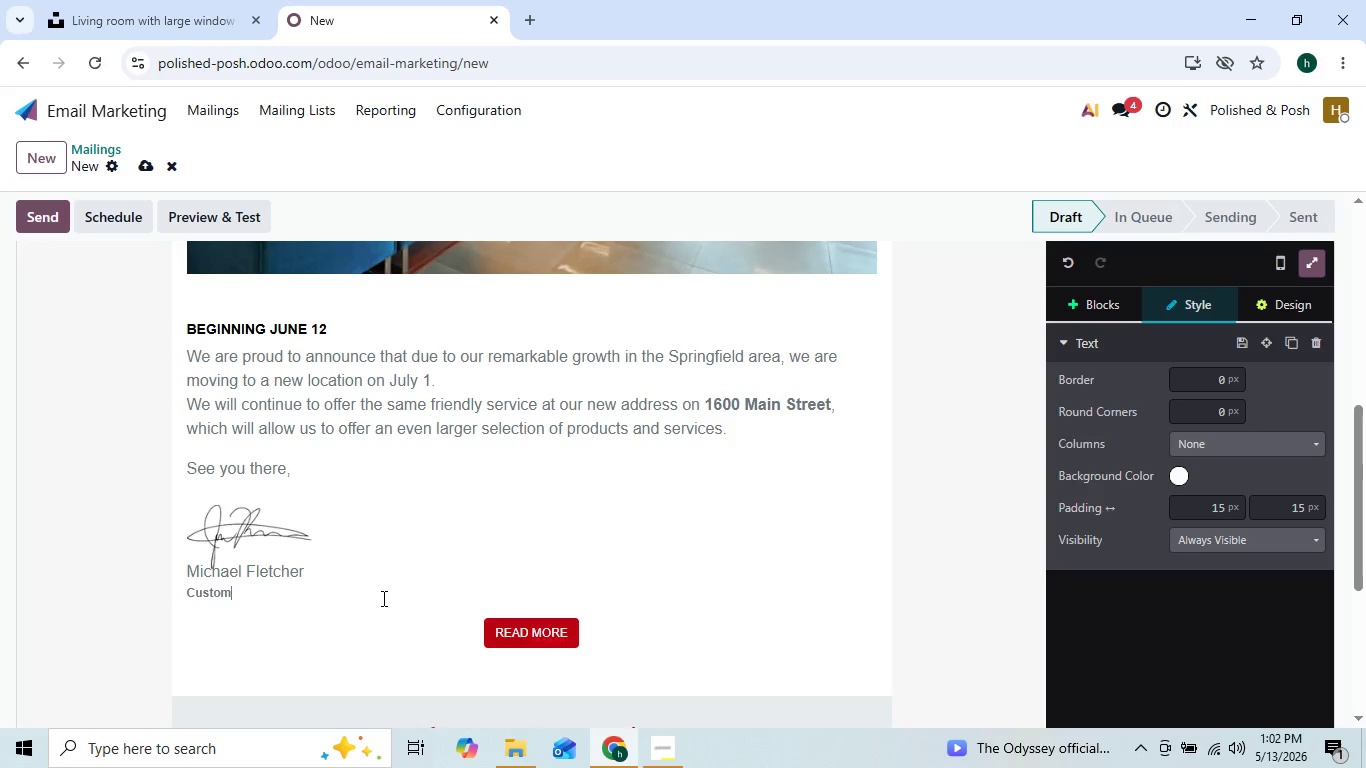 
key(Backspace)
 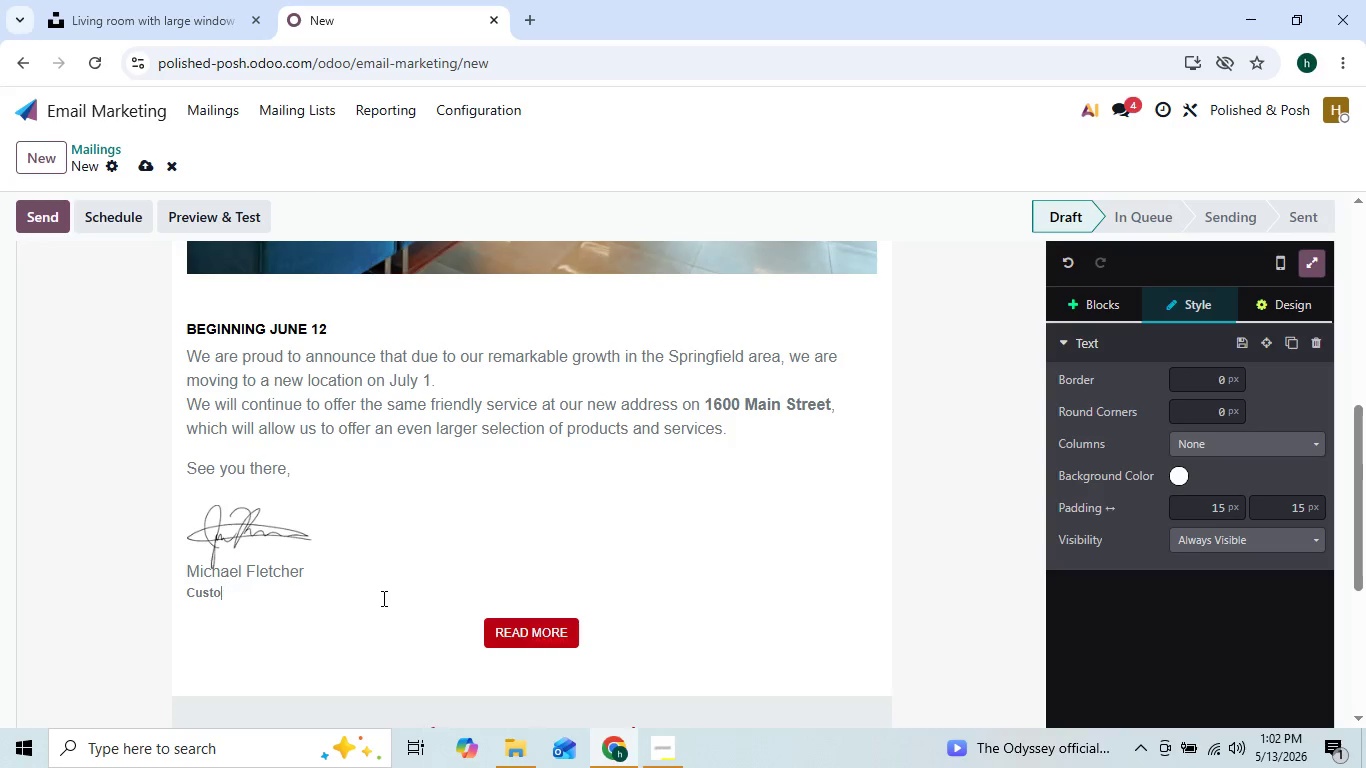 
key(Backspace)
 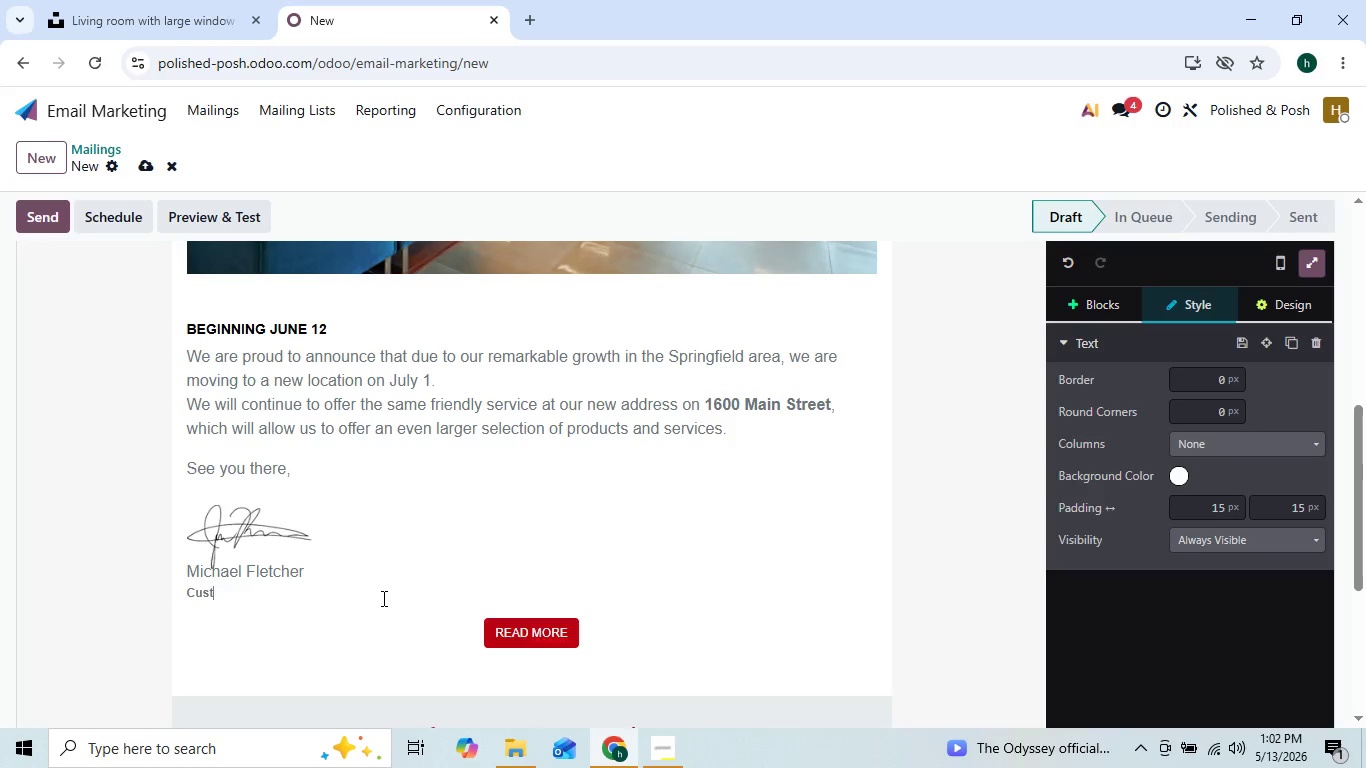 
key(Backspace)
 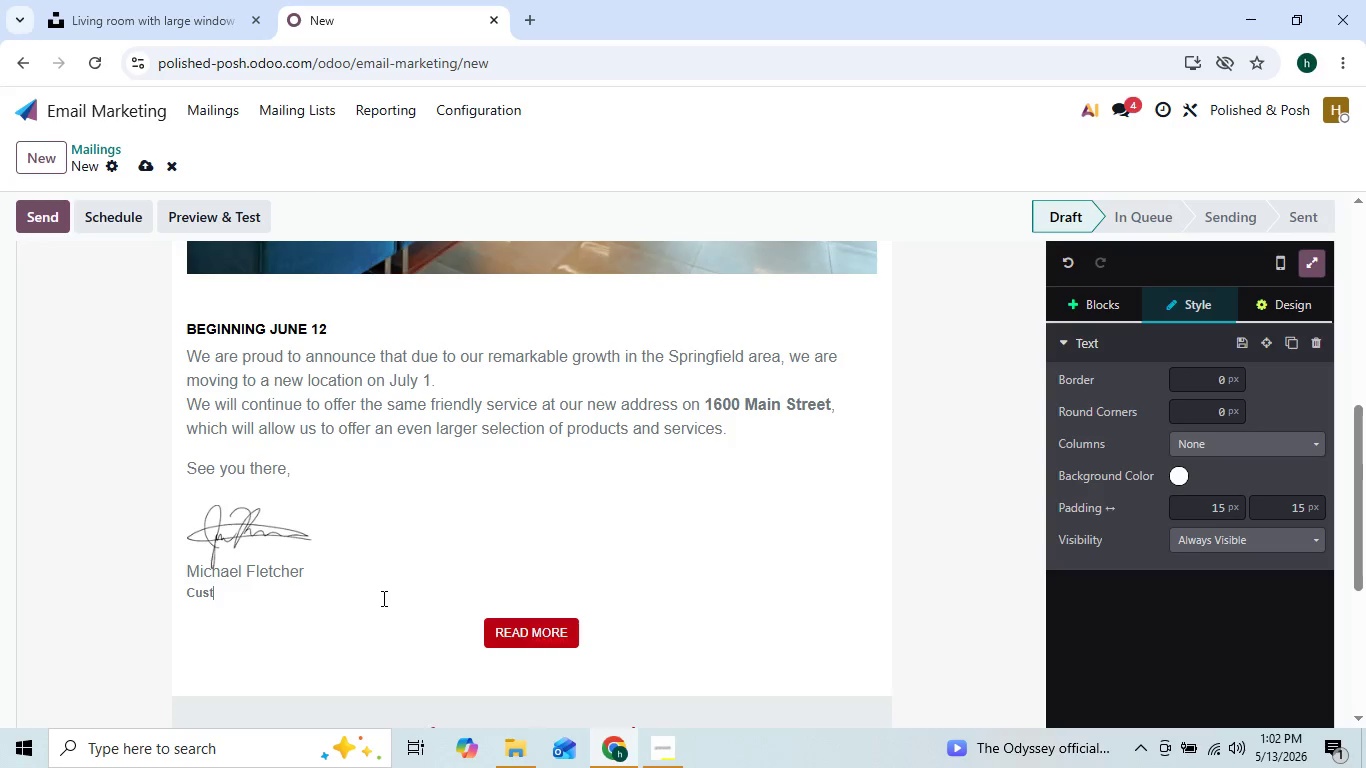 
key(Backspace)
 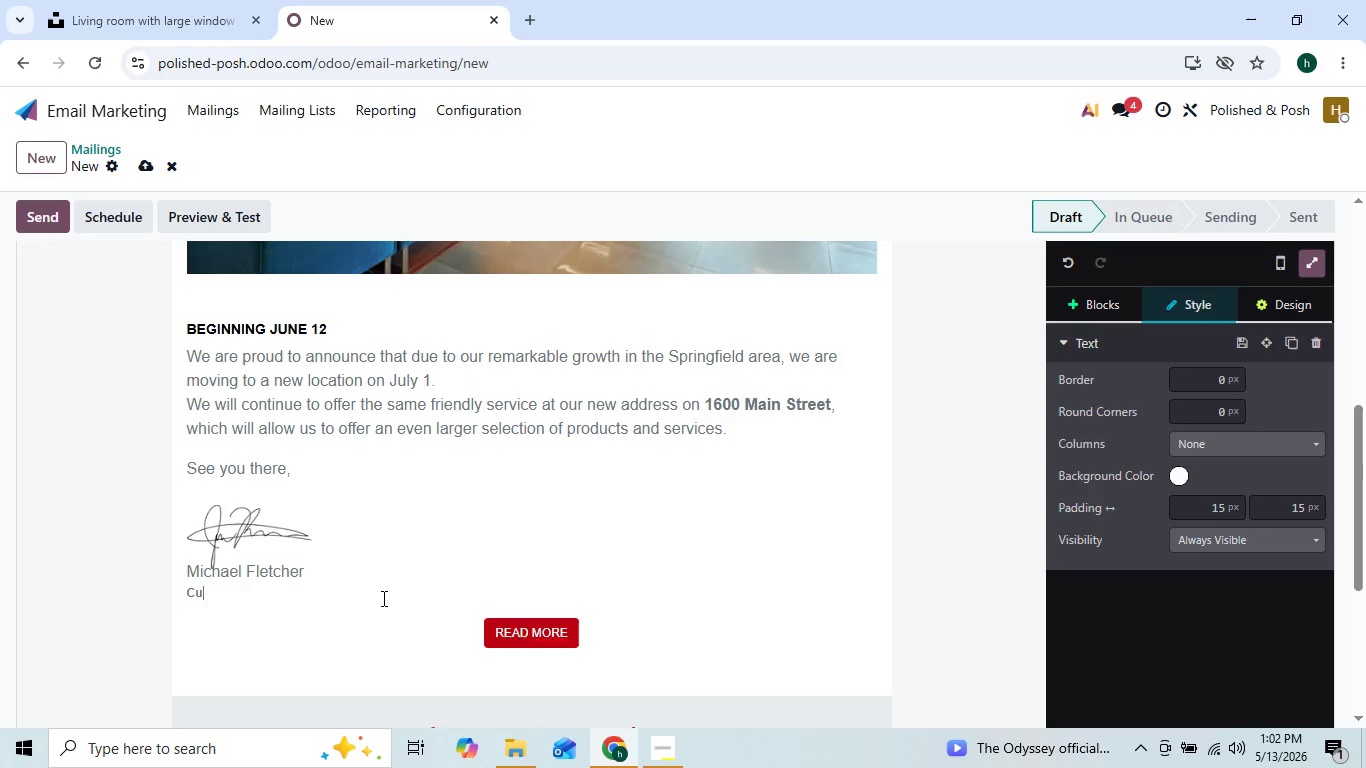 
key(Backspace)
 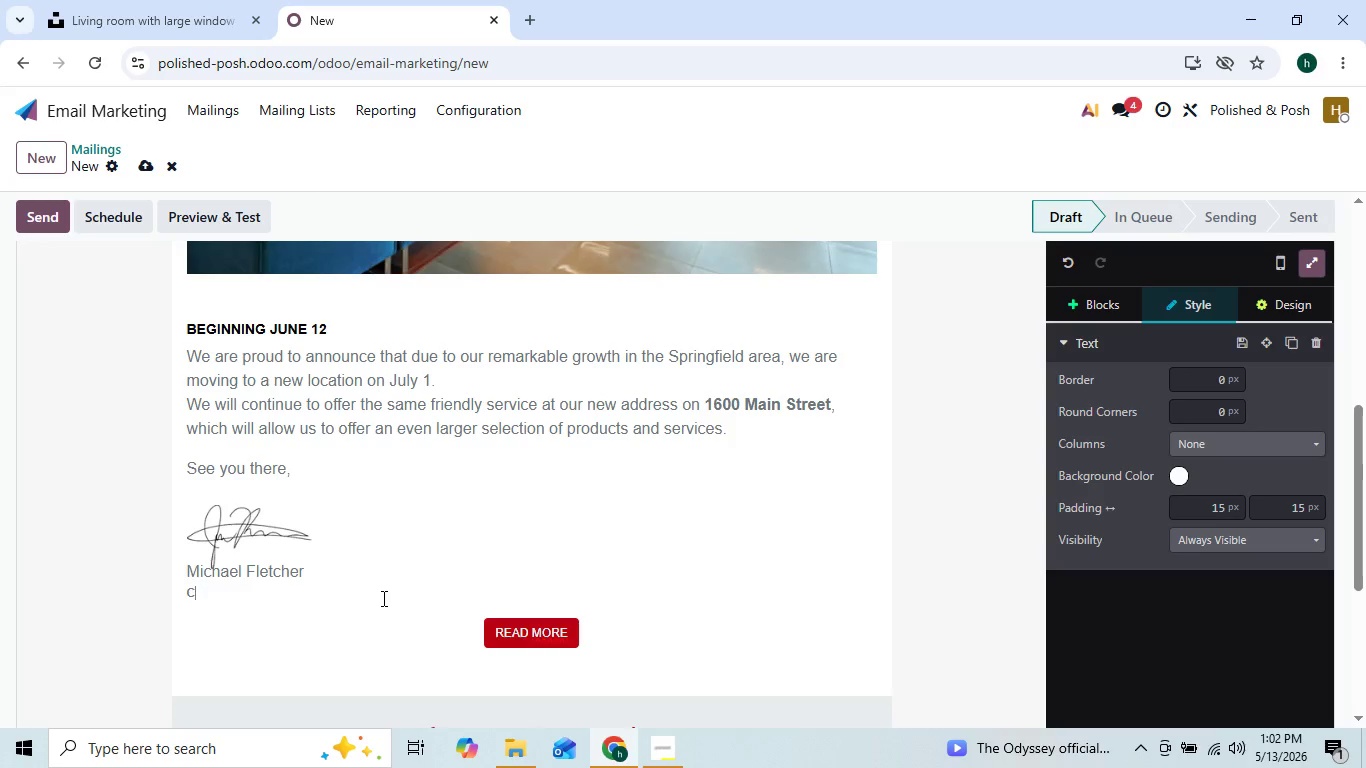 
key(Backspace)
 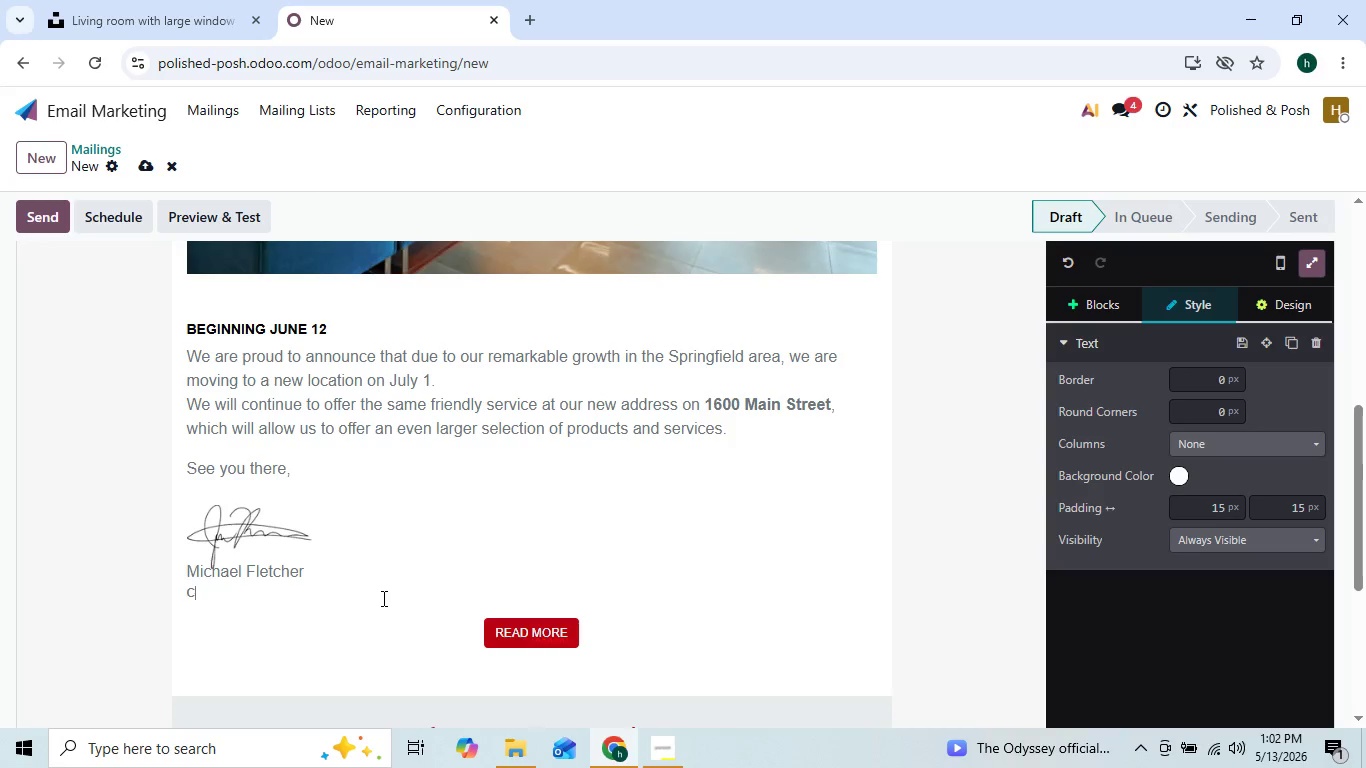 
key(Backspace)
 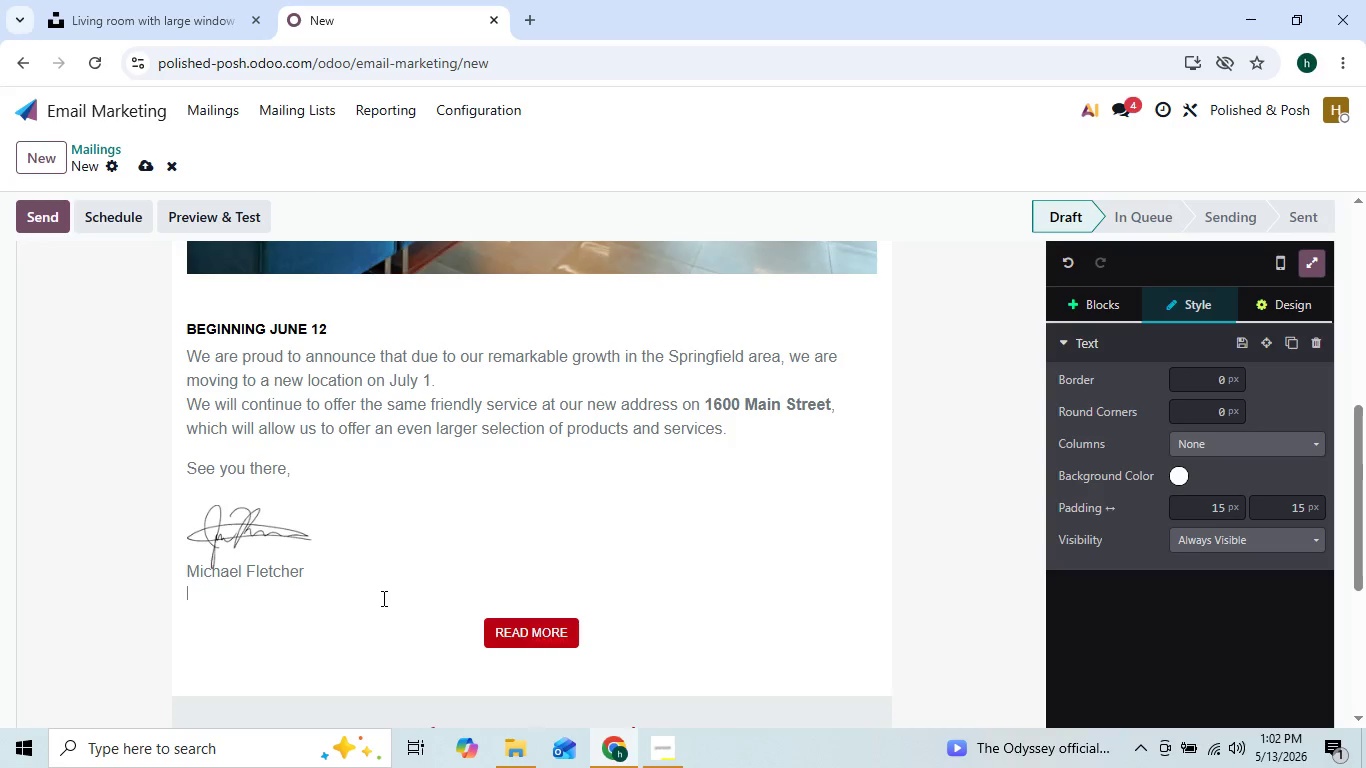 
key(Backspace)
 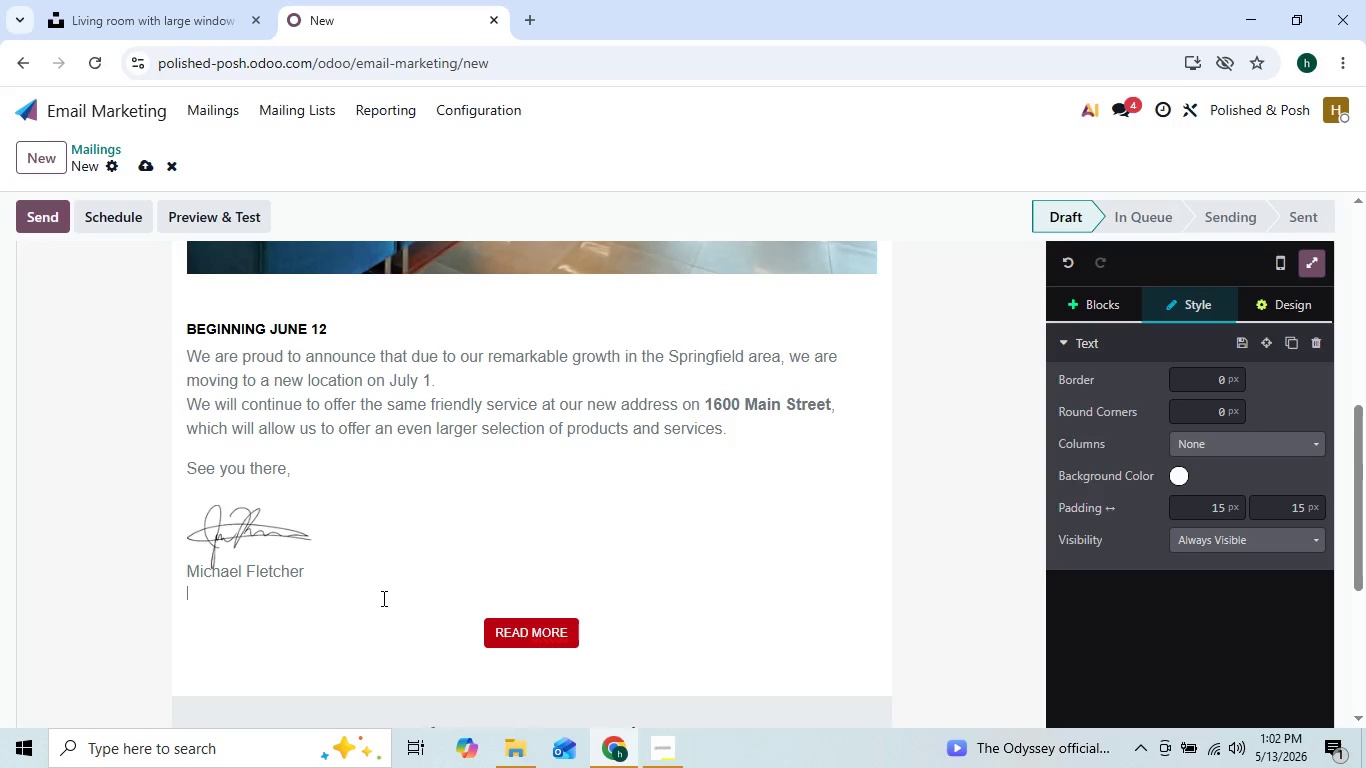 
key(Backspace)
 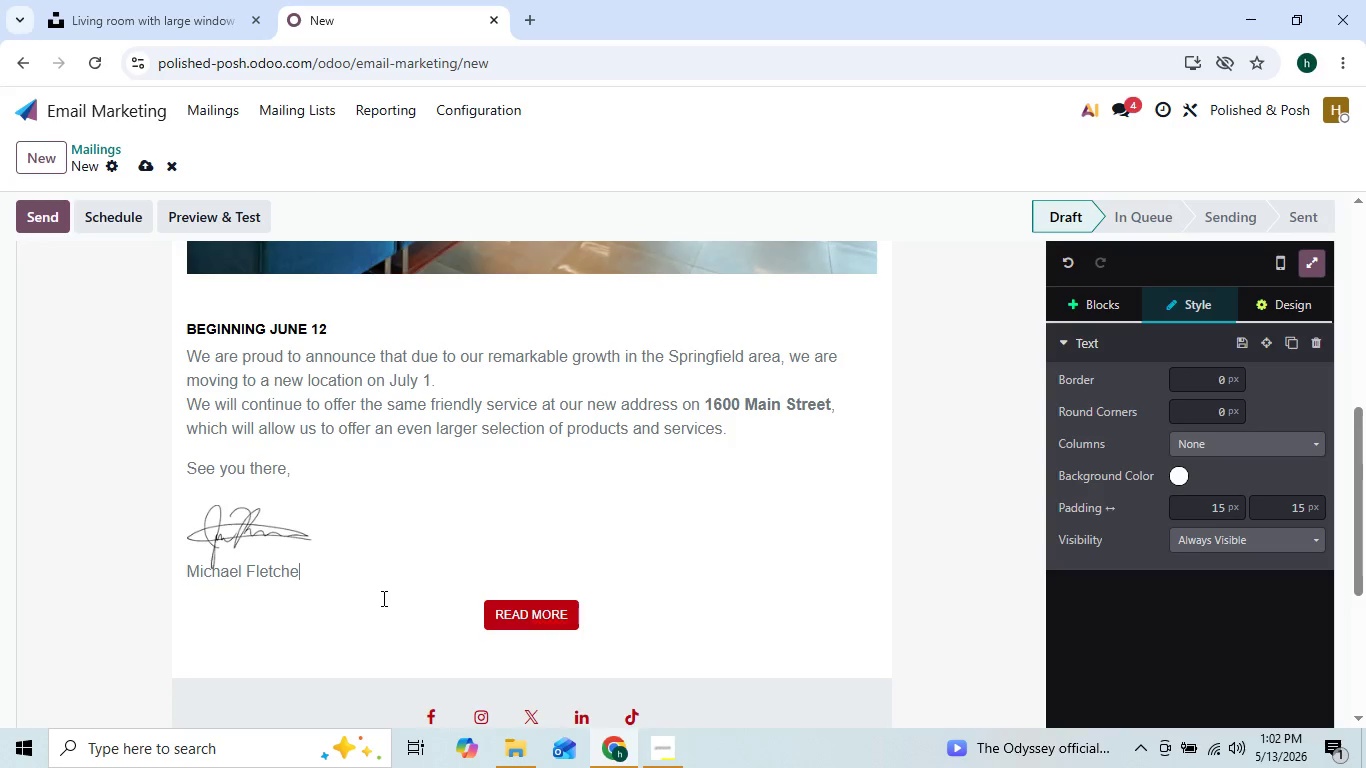 
key(Backspace)
 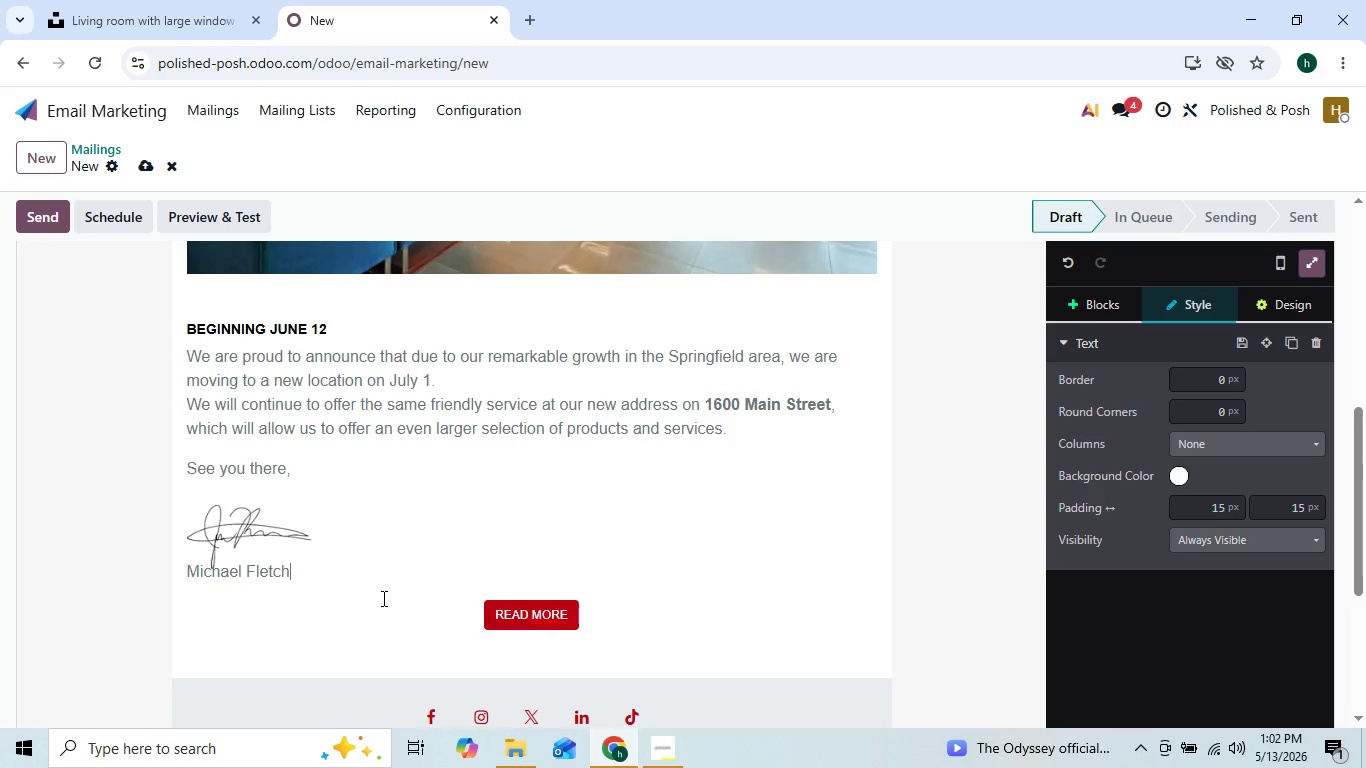 
key(Backspace)
 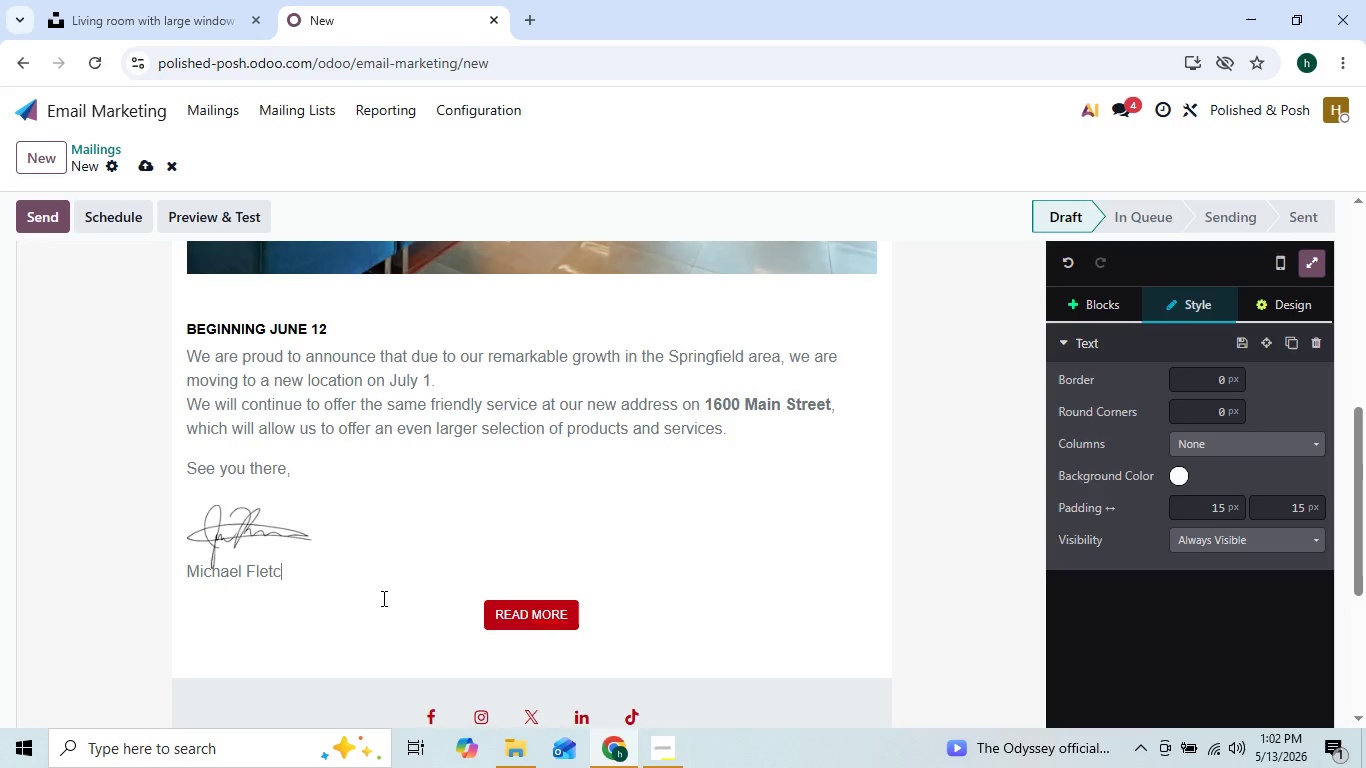 
key(Backspace)
 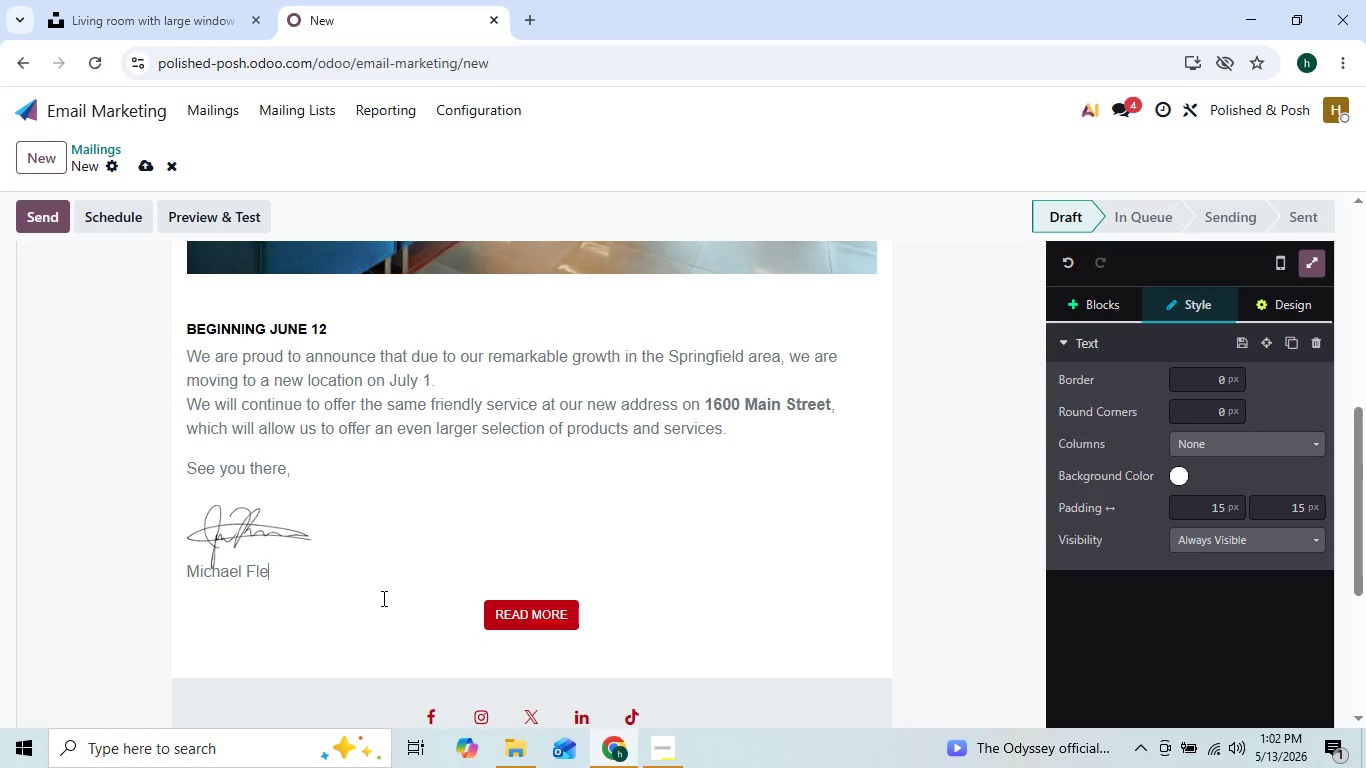 
key(Backspace)
 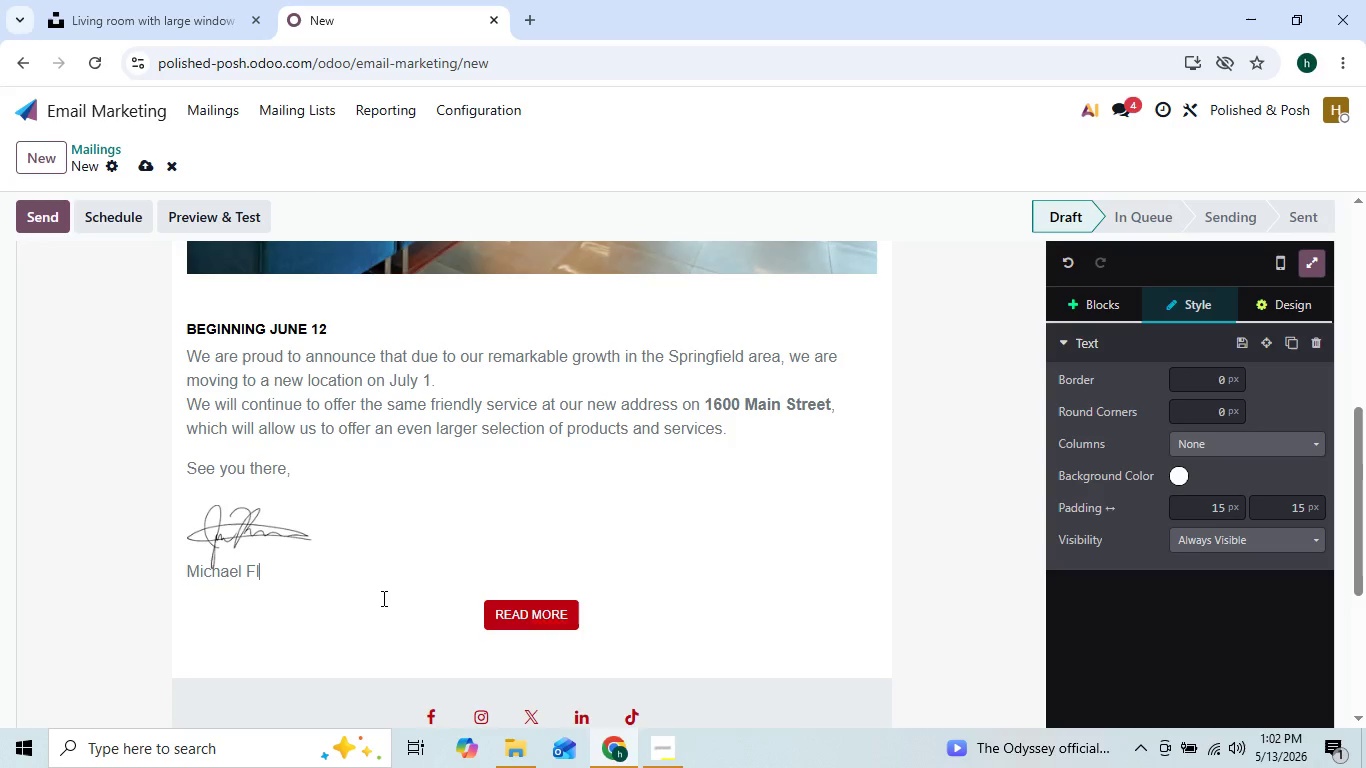 
key(Backspace)
 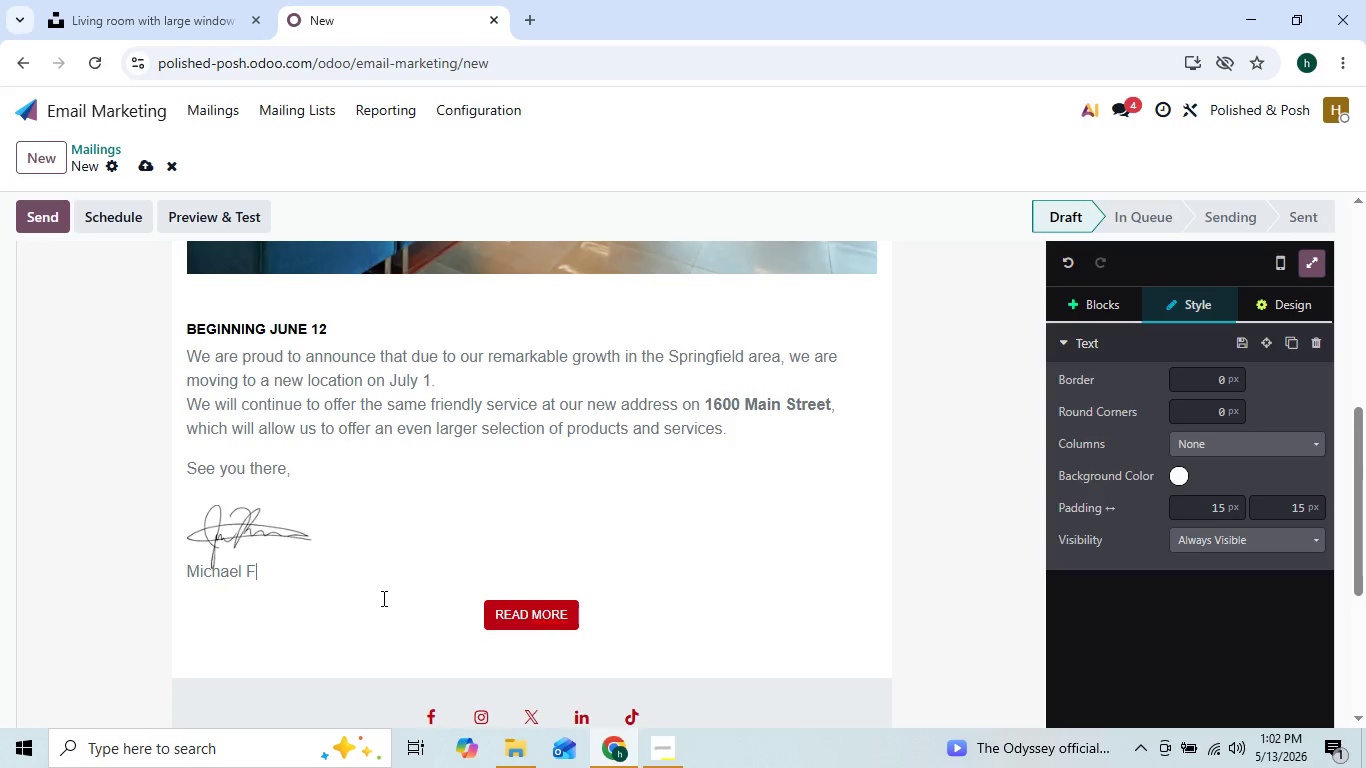 
key(Backspace)
 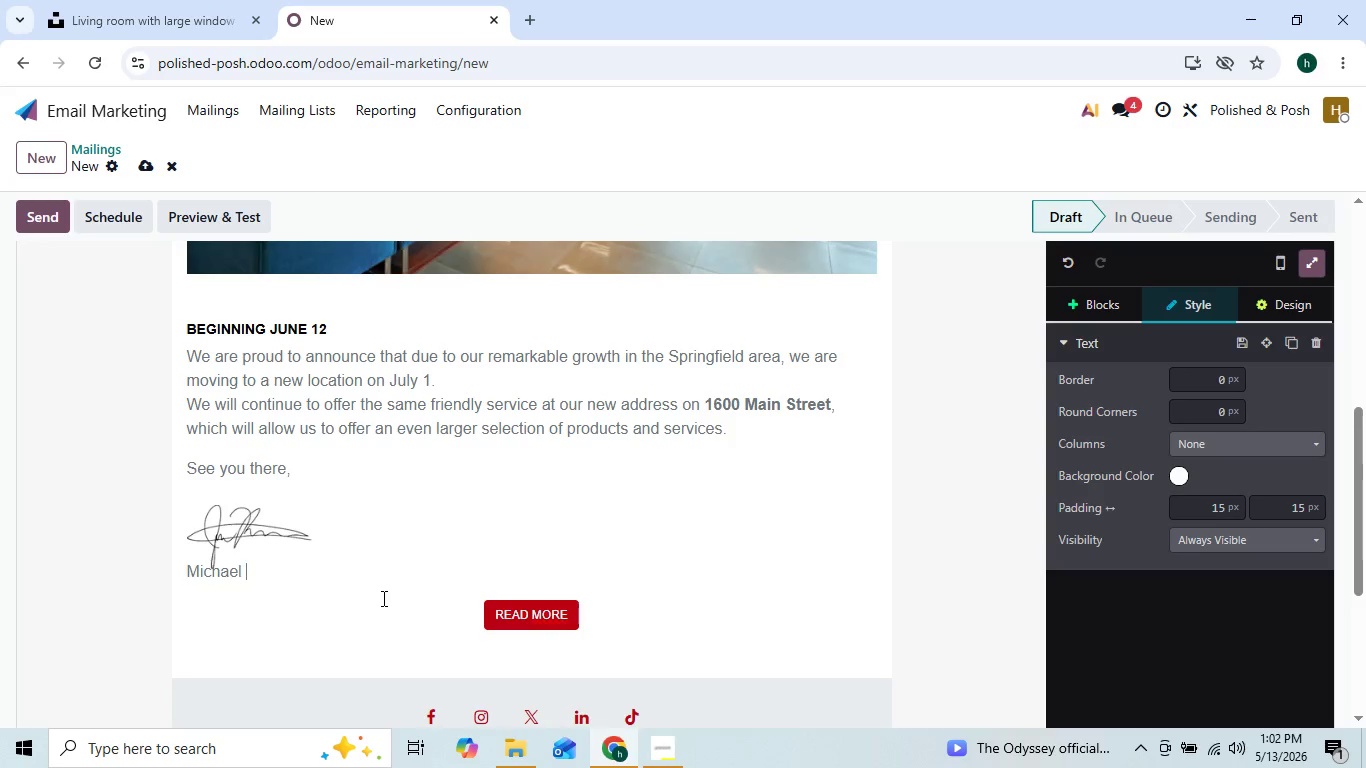 
key(Backspace)
 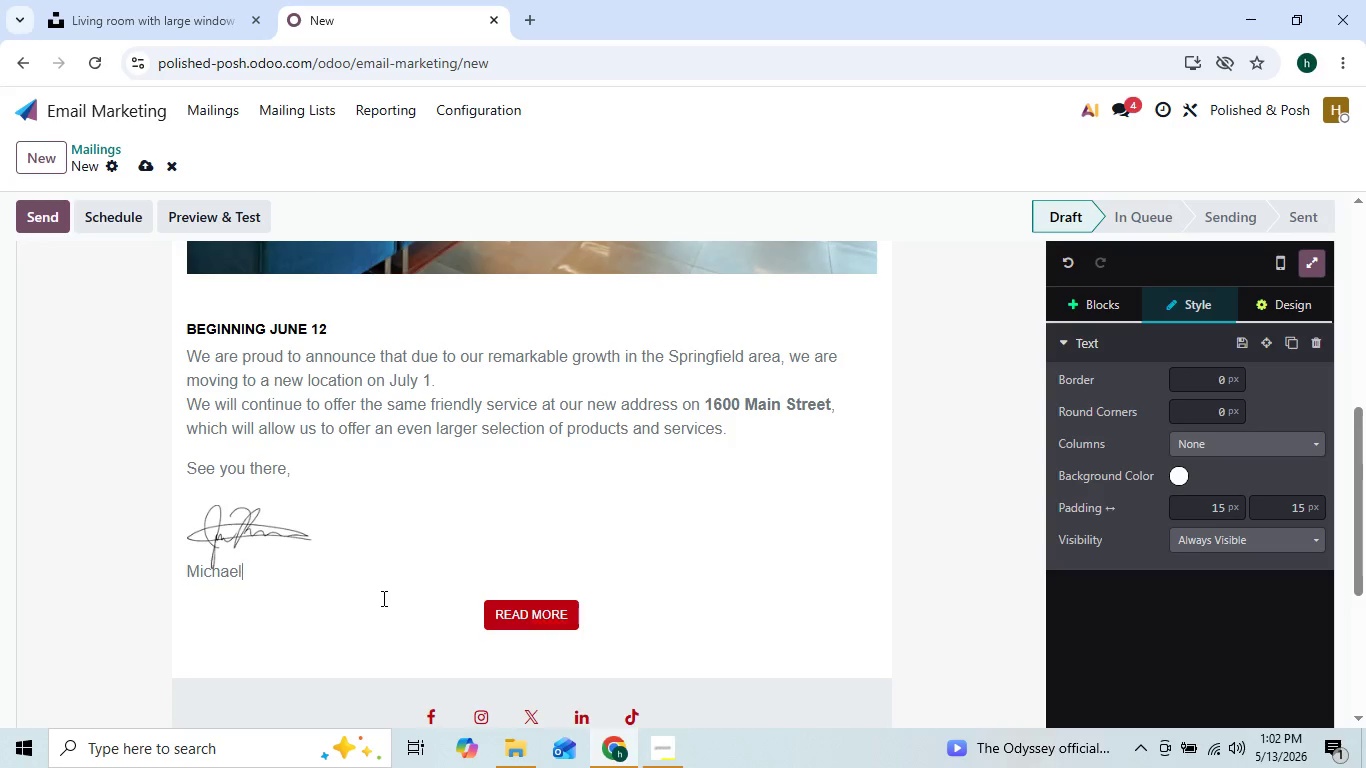 
key(Backspace)
 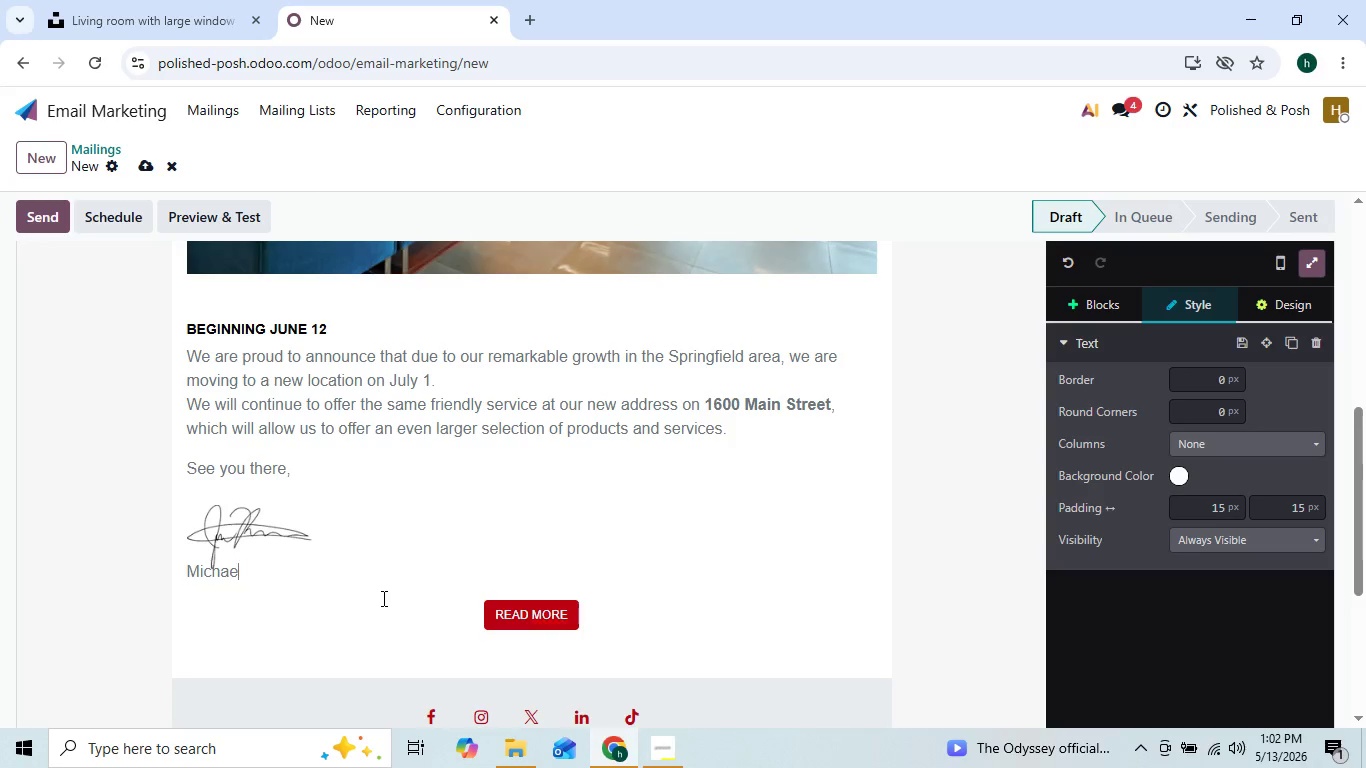 
key(Backspace)
 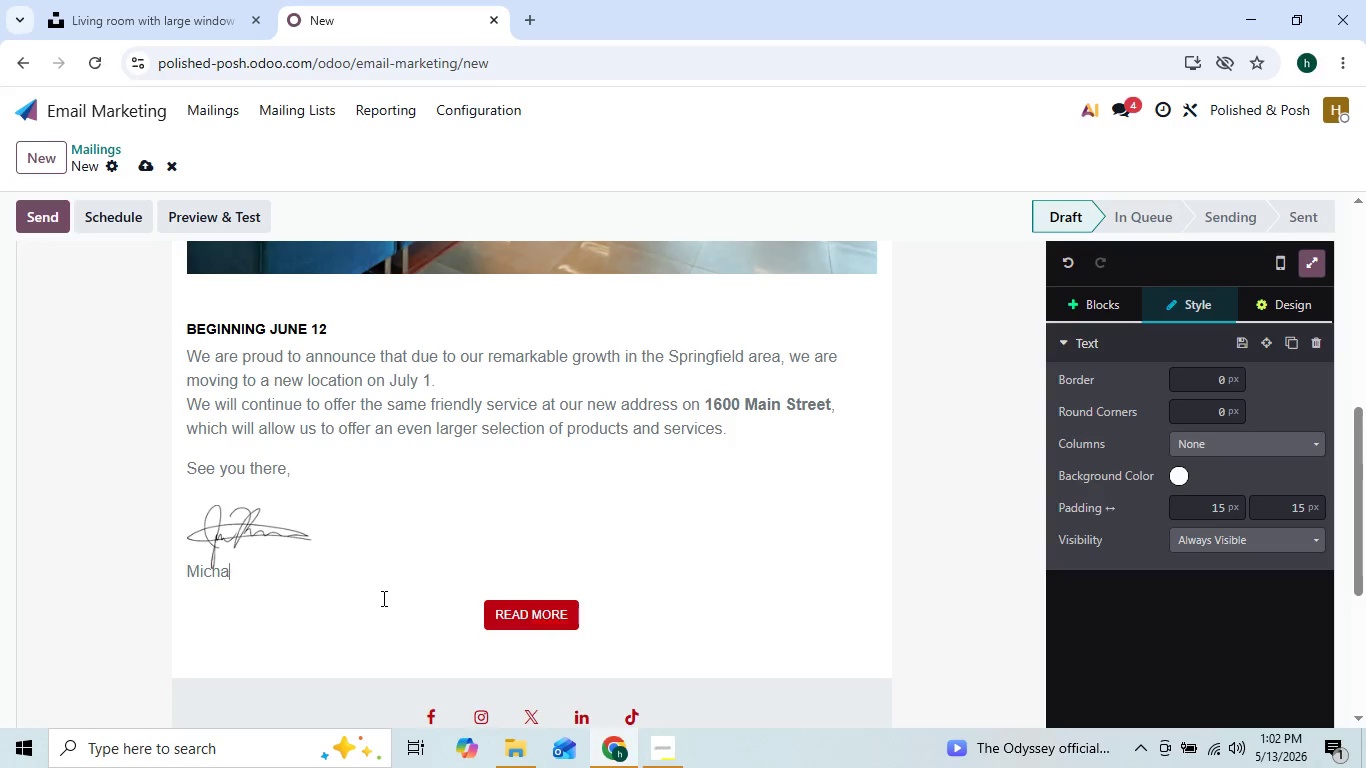 
key(Backspace)
 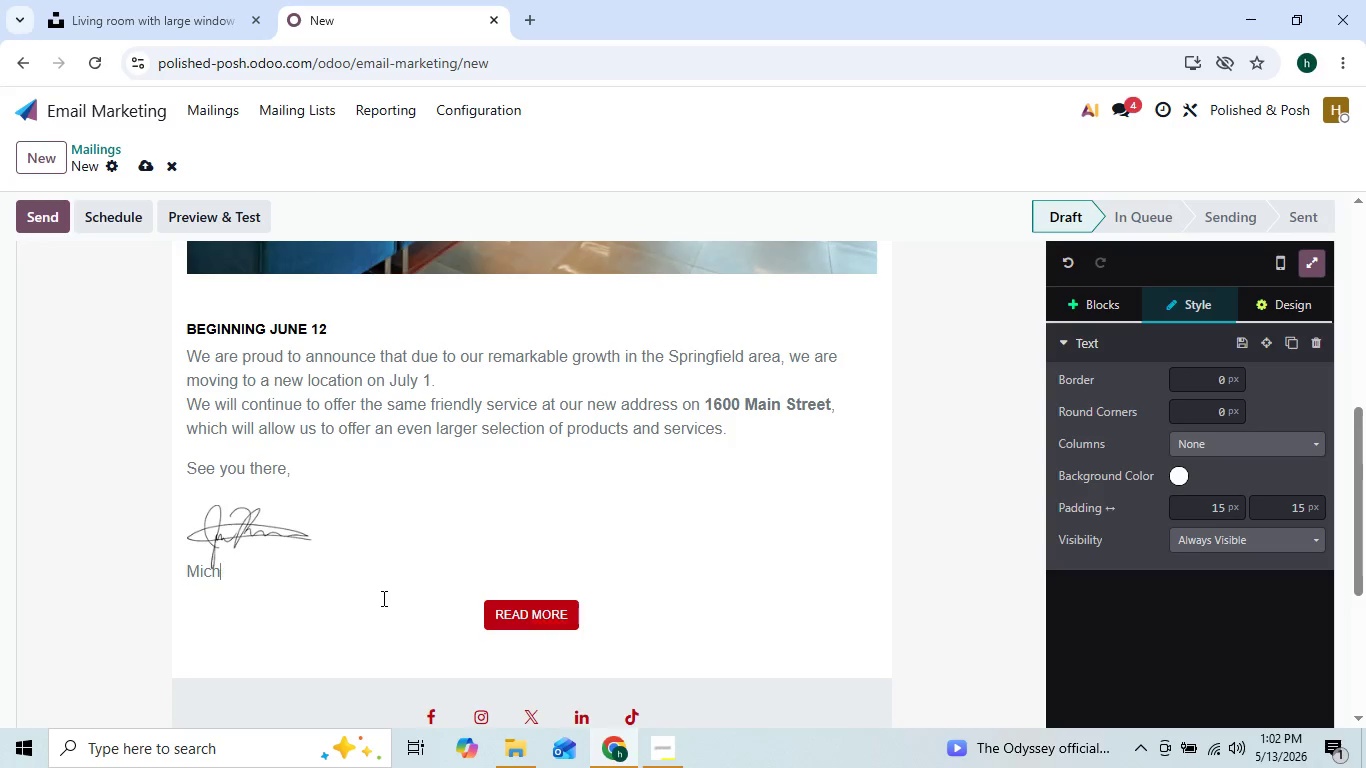 
key(Backspace)
 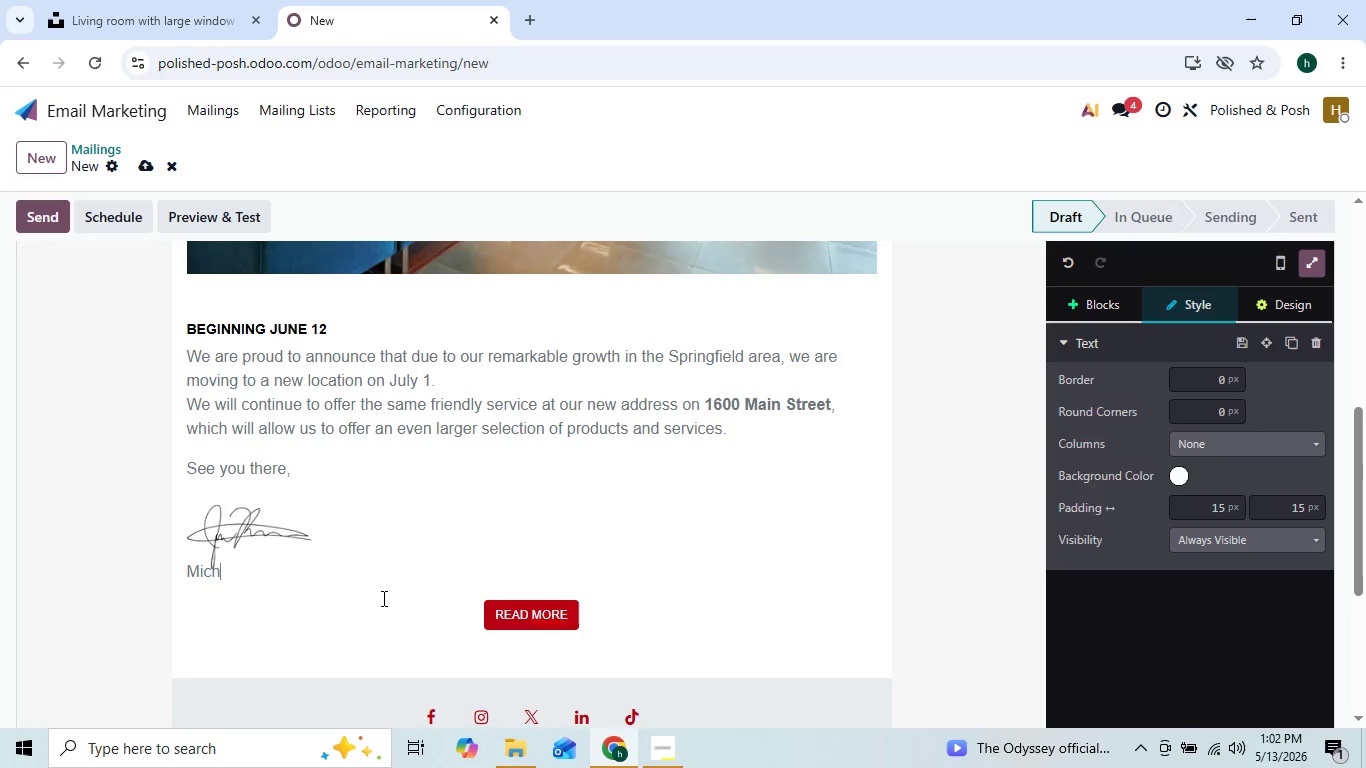 
key(Backspace)
 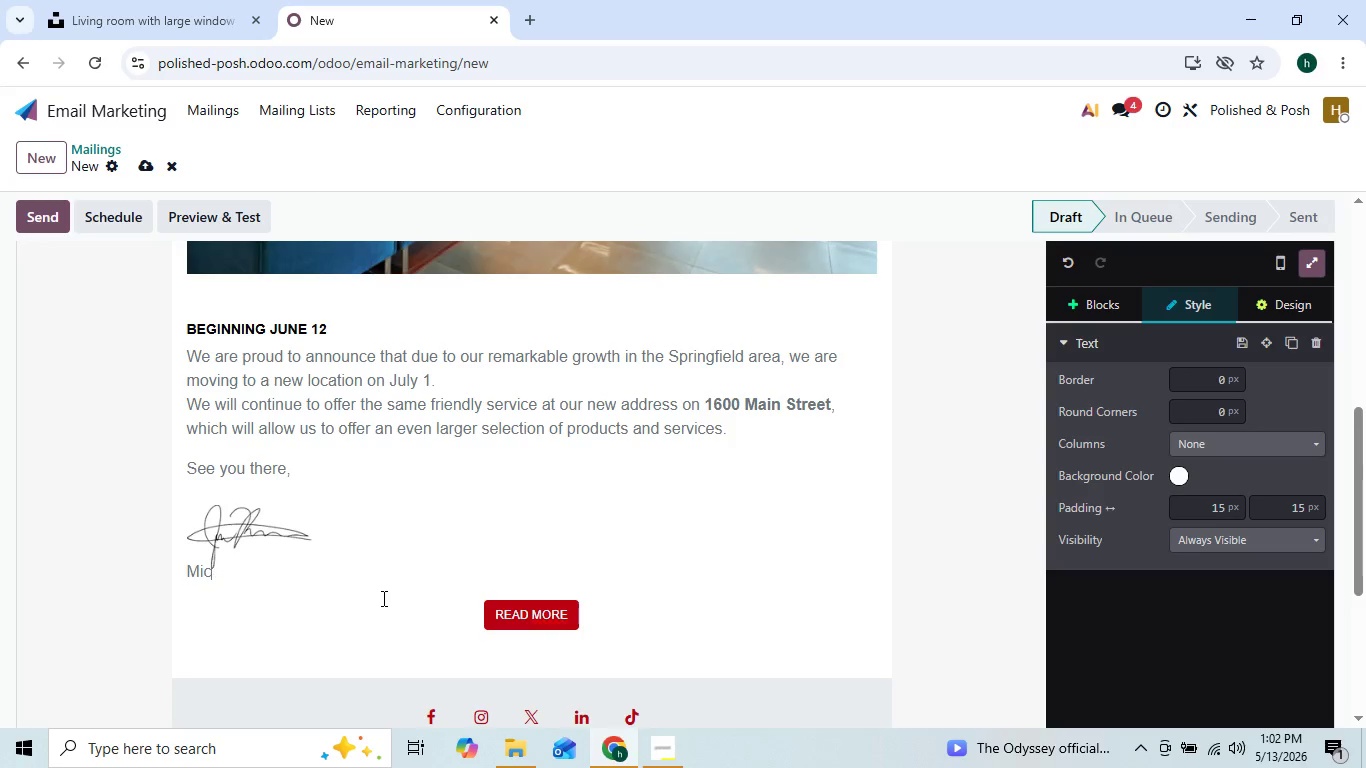 
key(Backspace)
 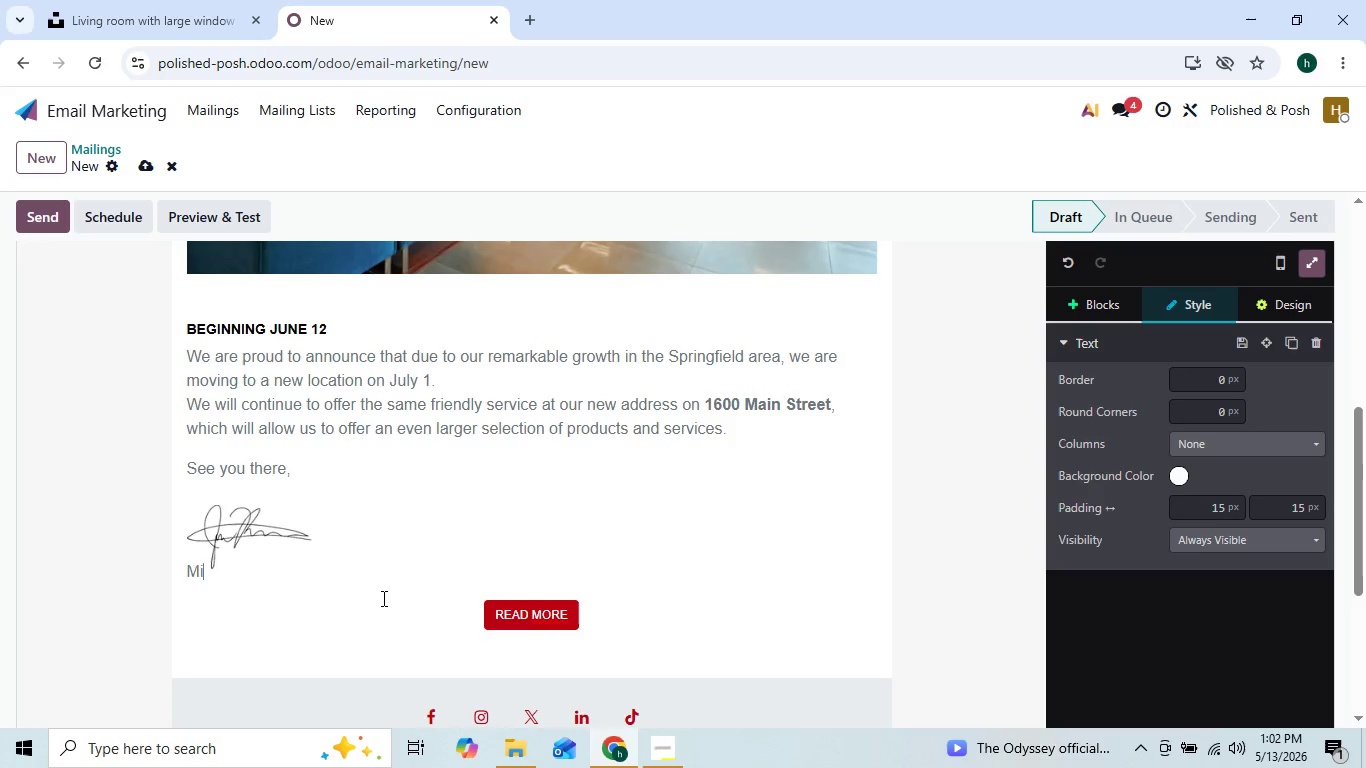 
key(Backspace)
 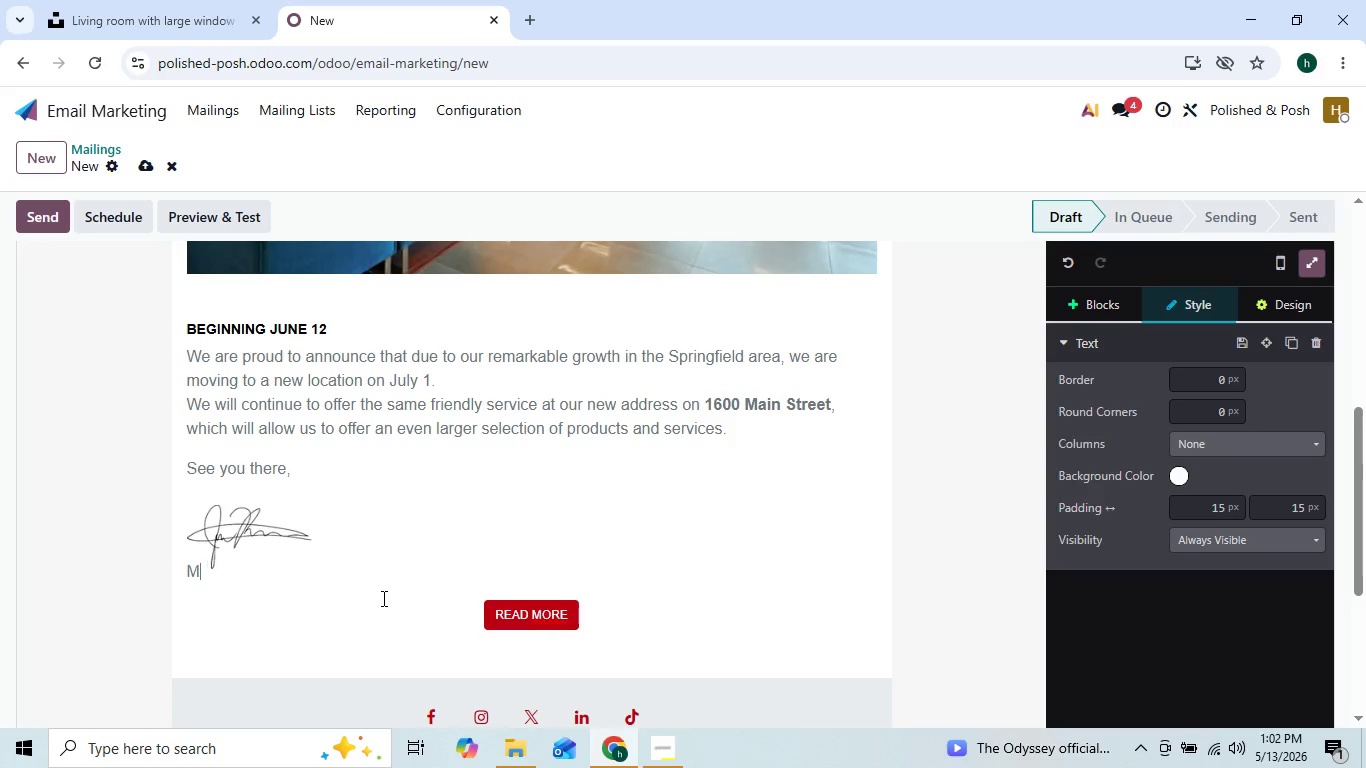 
key(Backspace)
 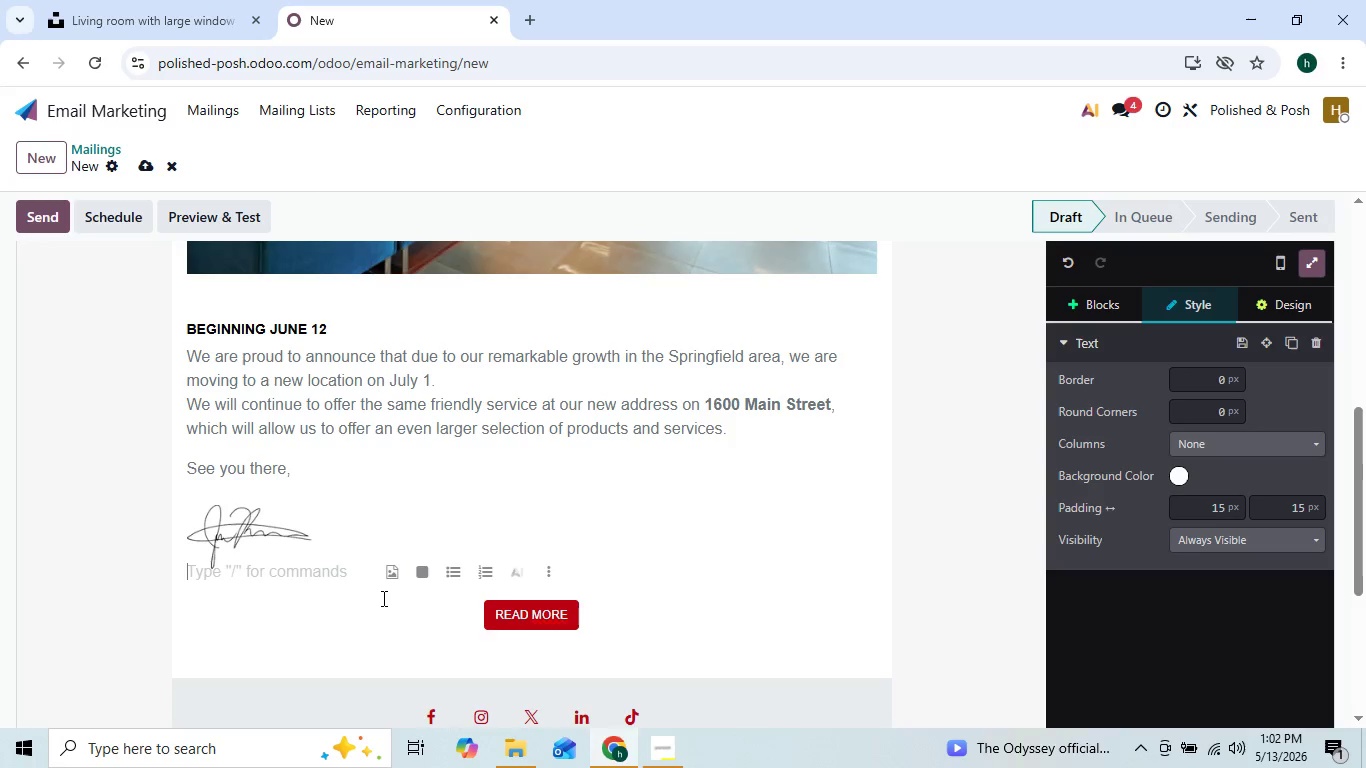 
key(Backspace)
 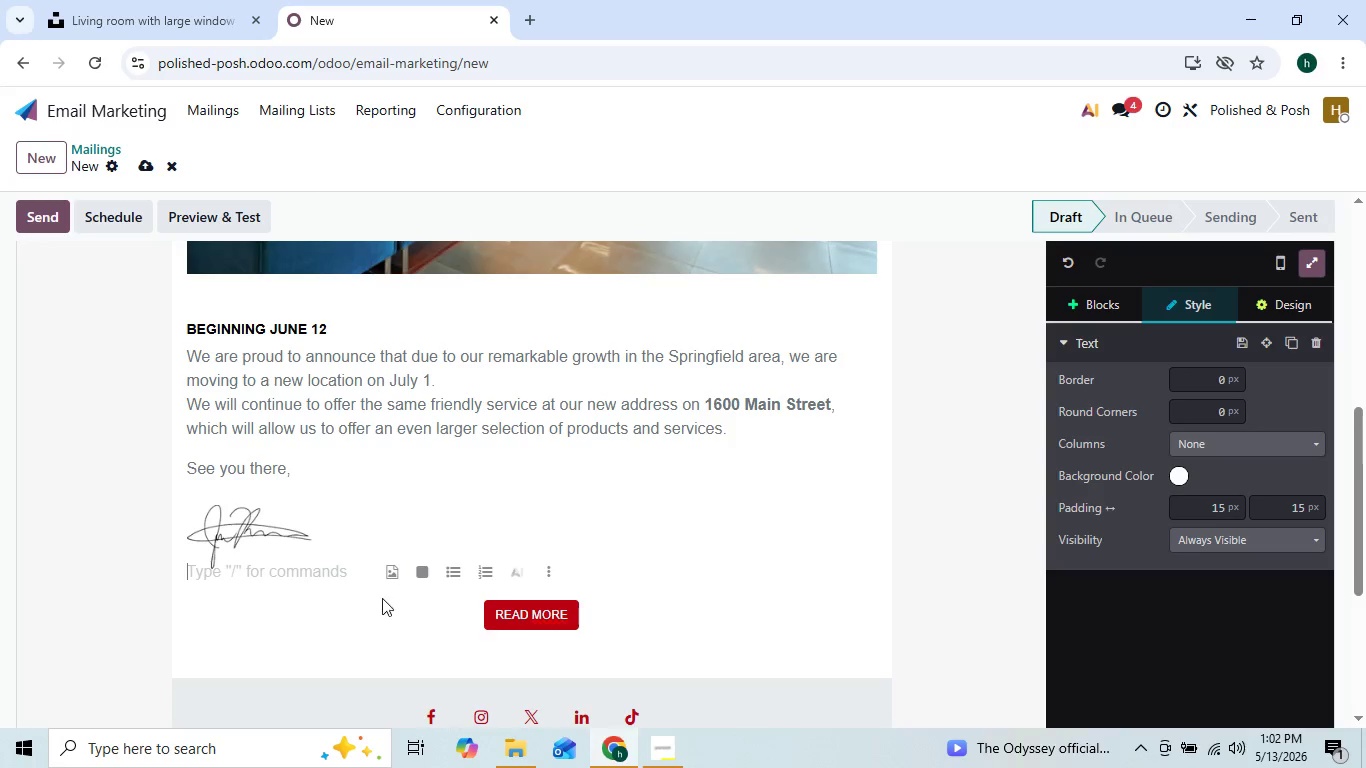 
key(Backspace)
 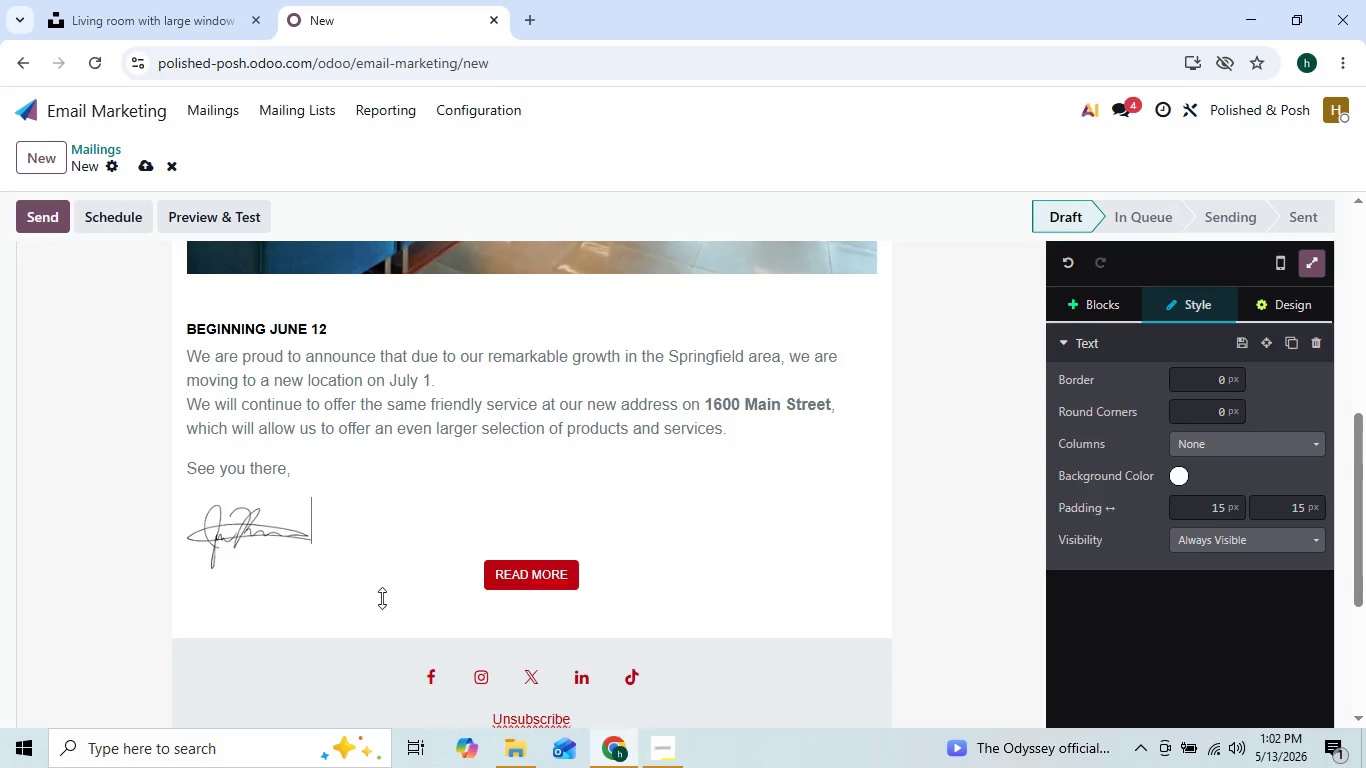 
key(Backspace)
 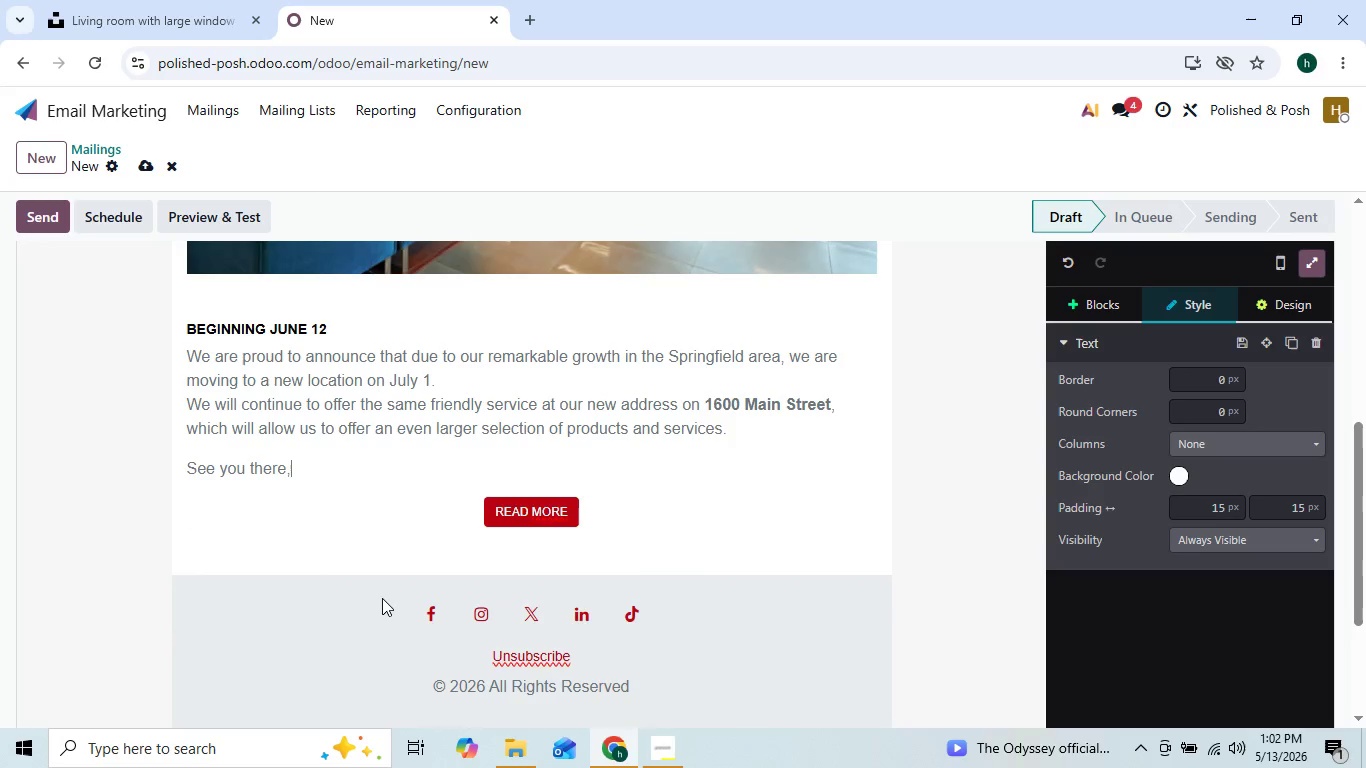 
key(Backspace)
 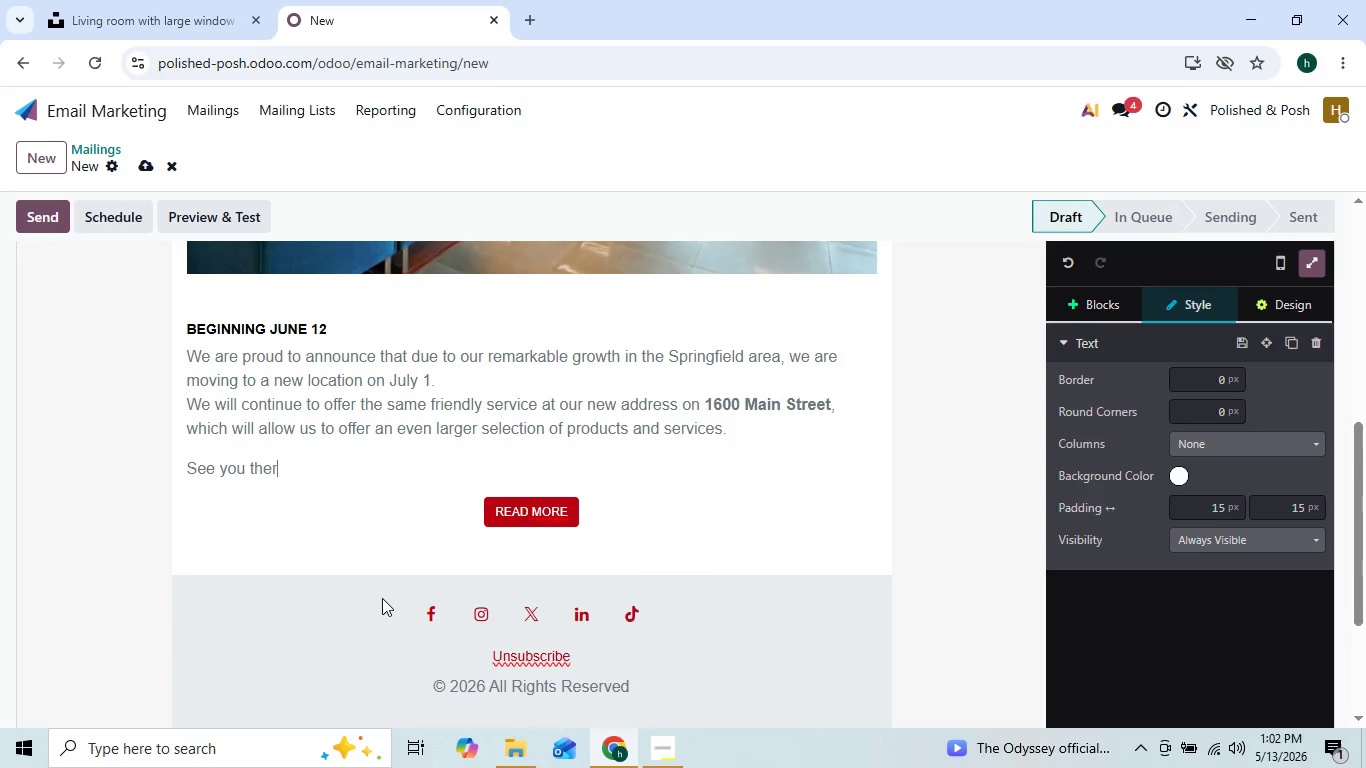 
key(Backspace)
 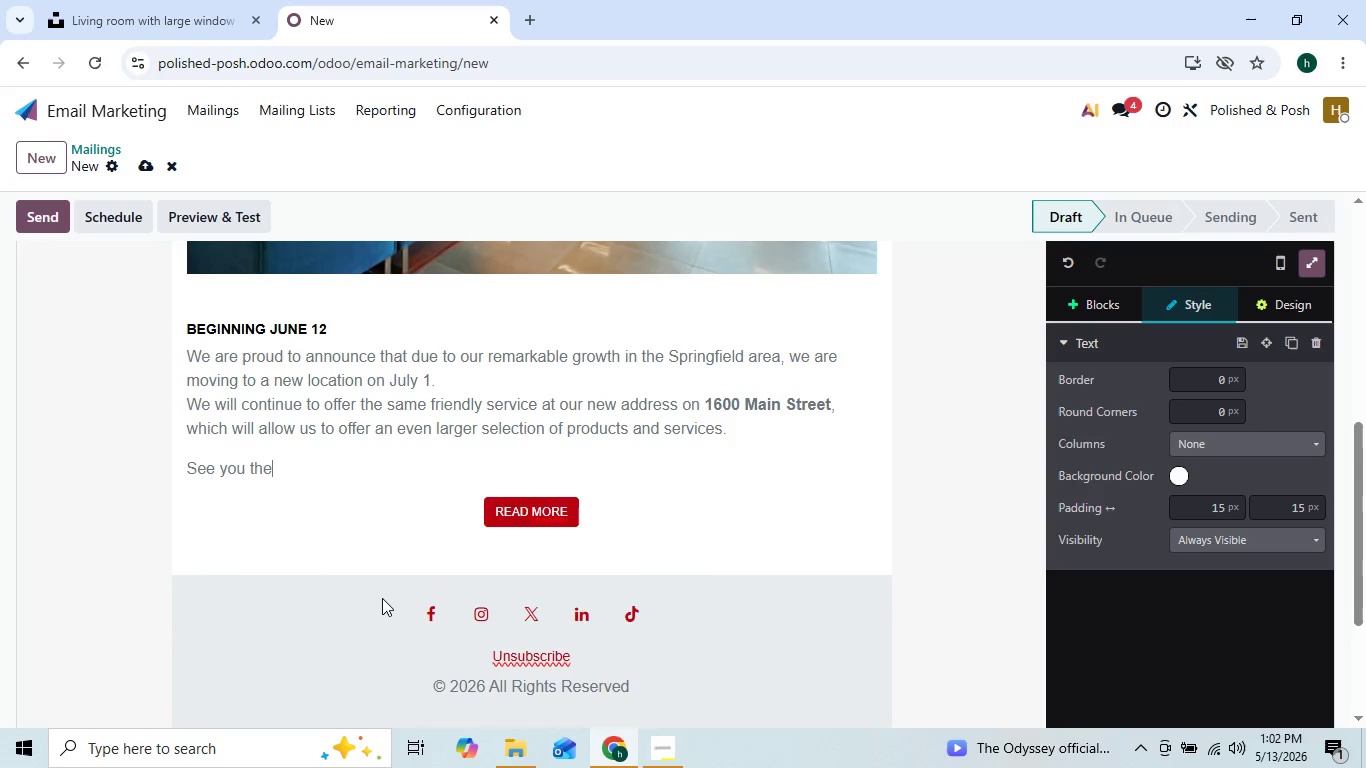 
key(Backspace)
 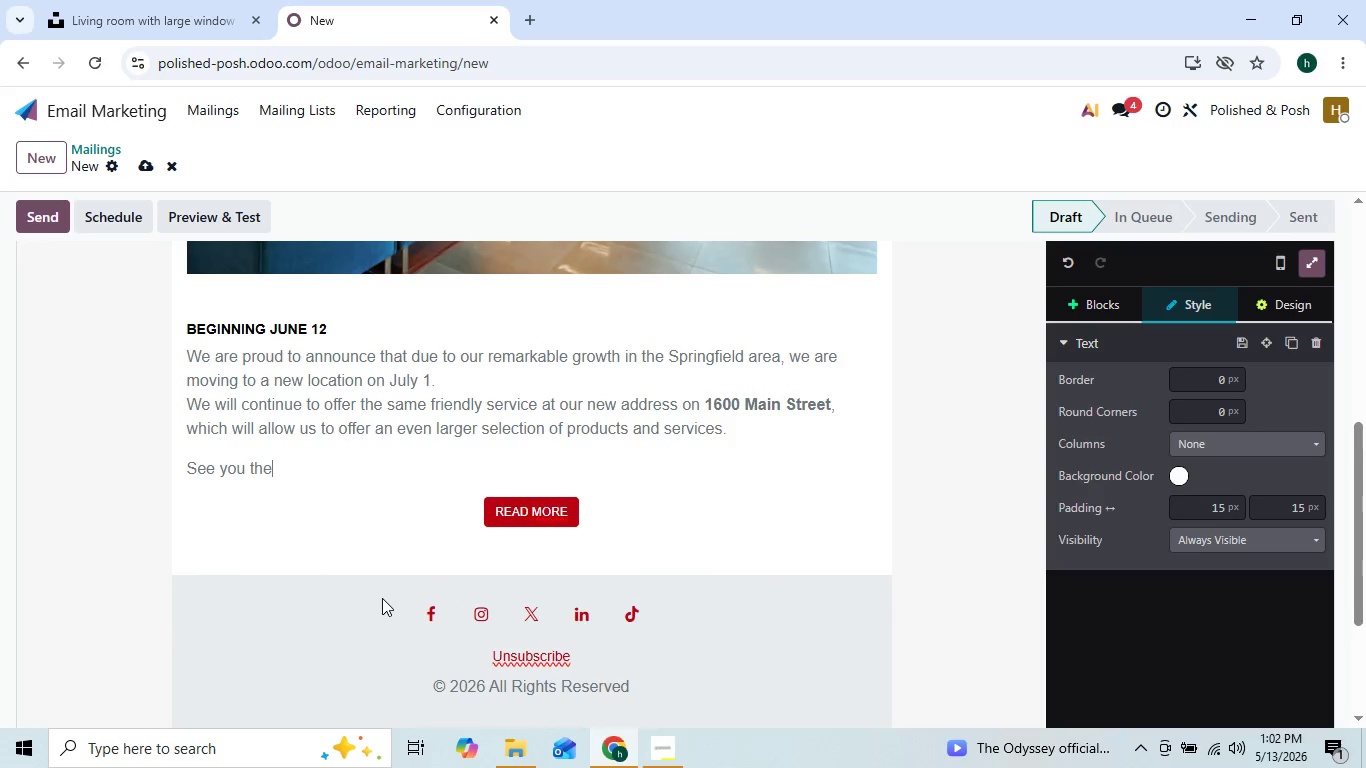 
key(Backspace)
 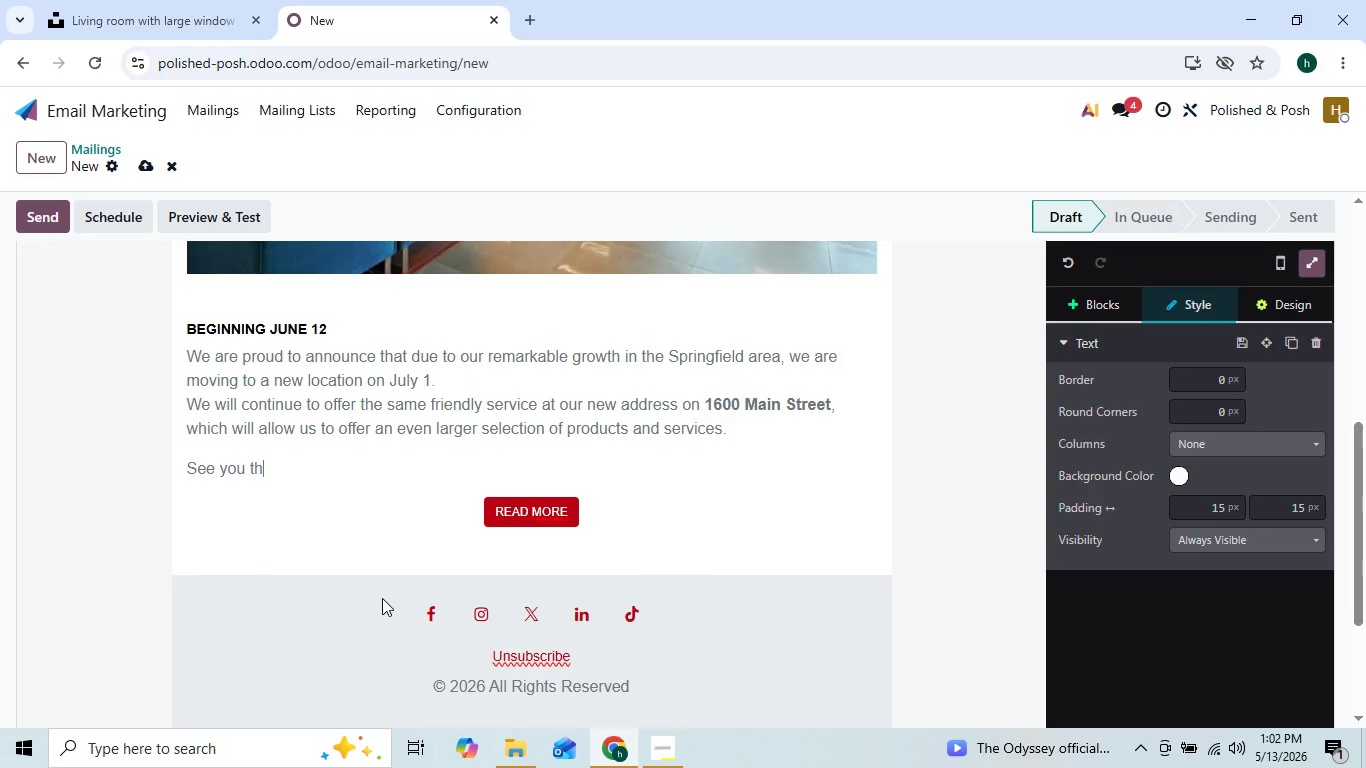 
key(Backspace)
 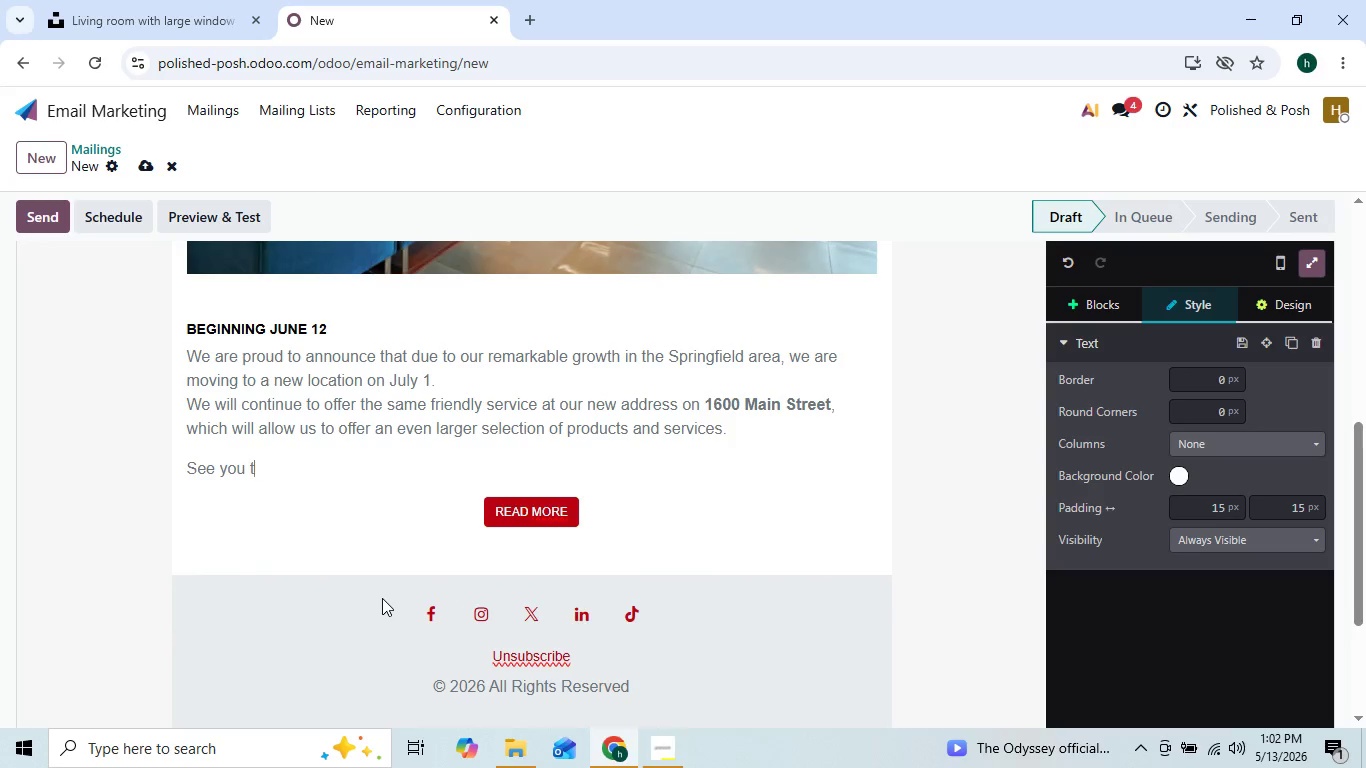 
key(Backspace)
 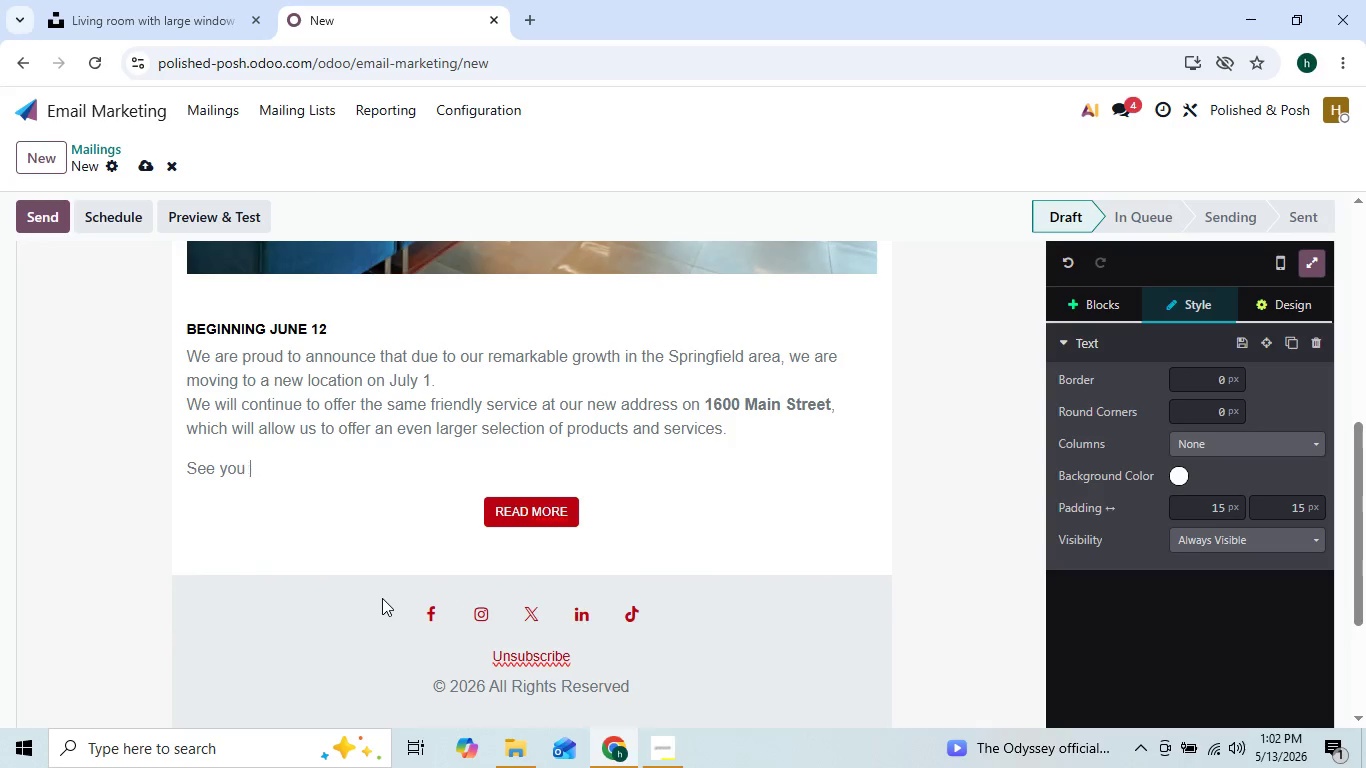 
key(Backspace)
 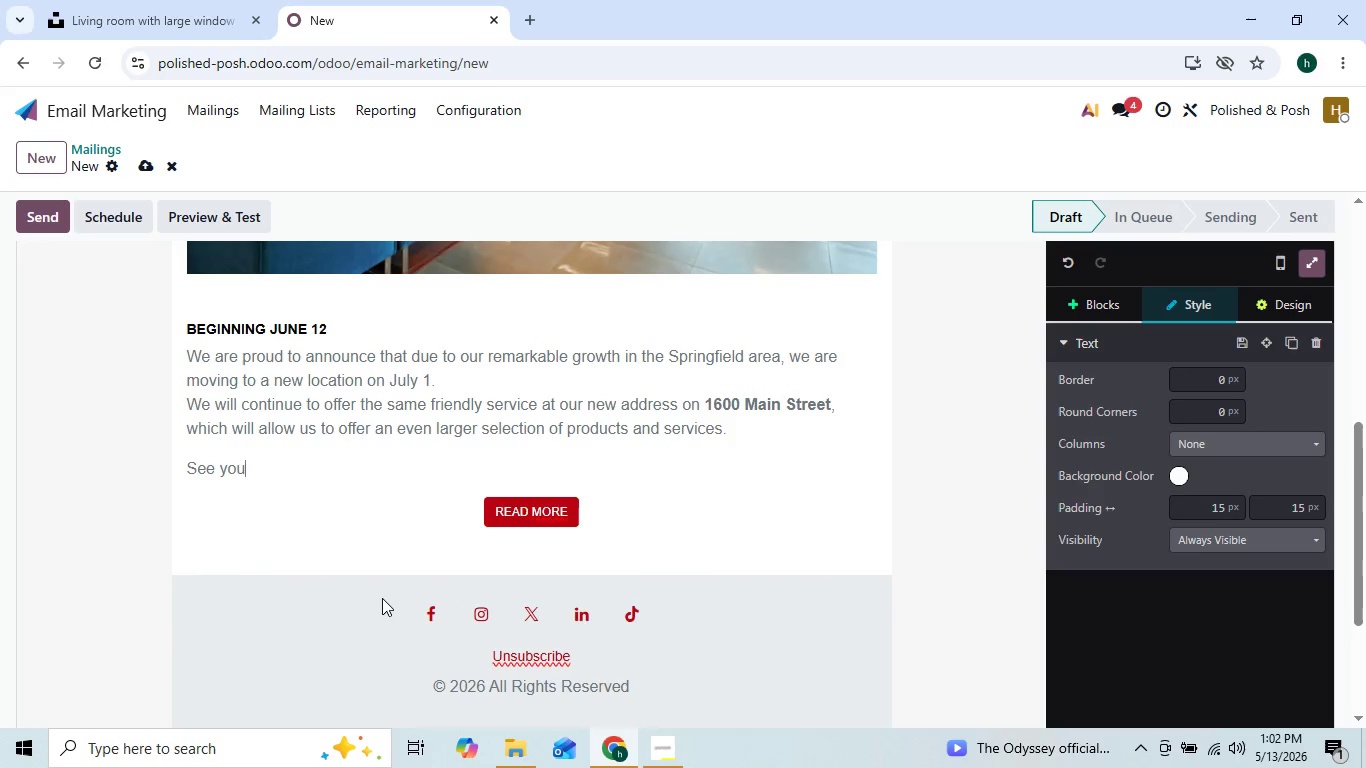 
key(Backspace)
 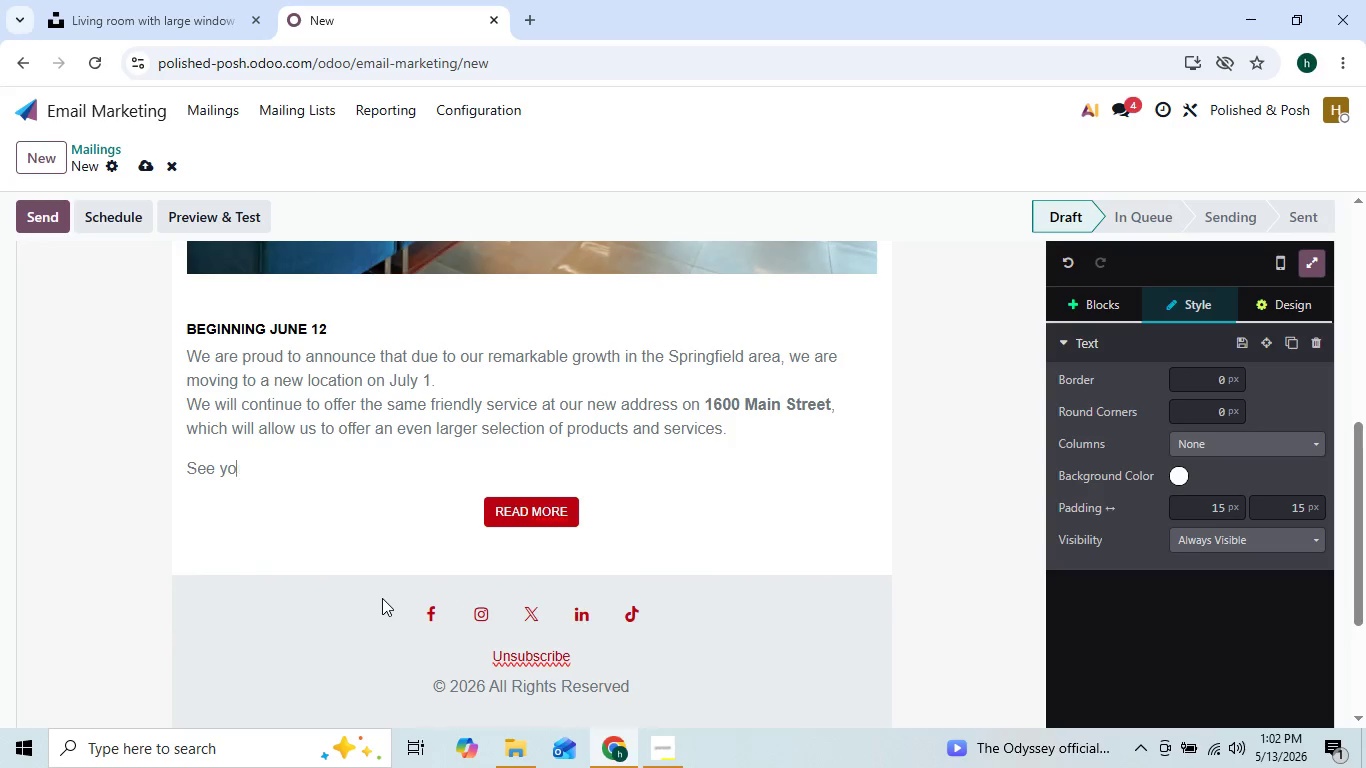 
key(Backspace)
 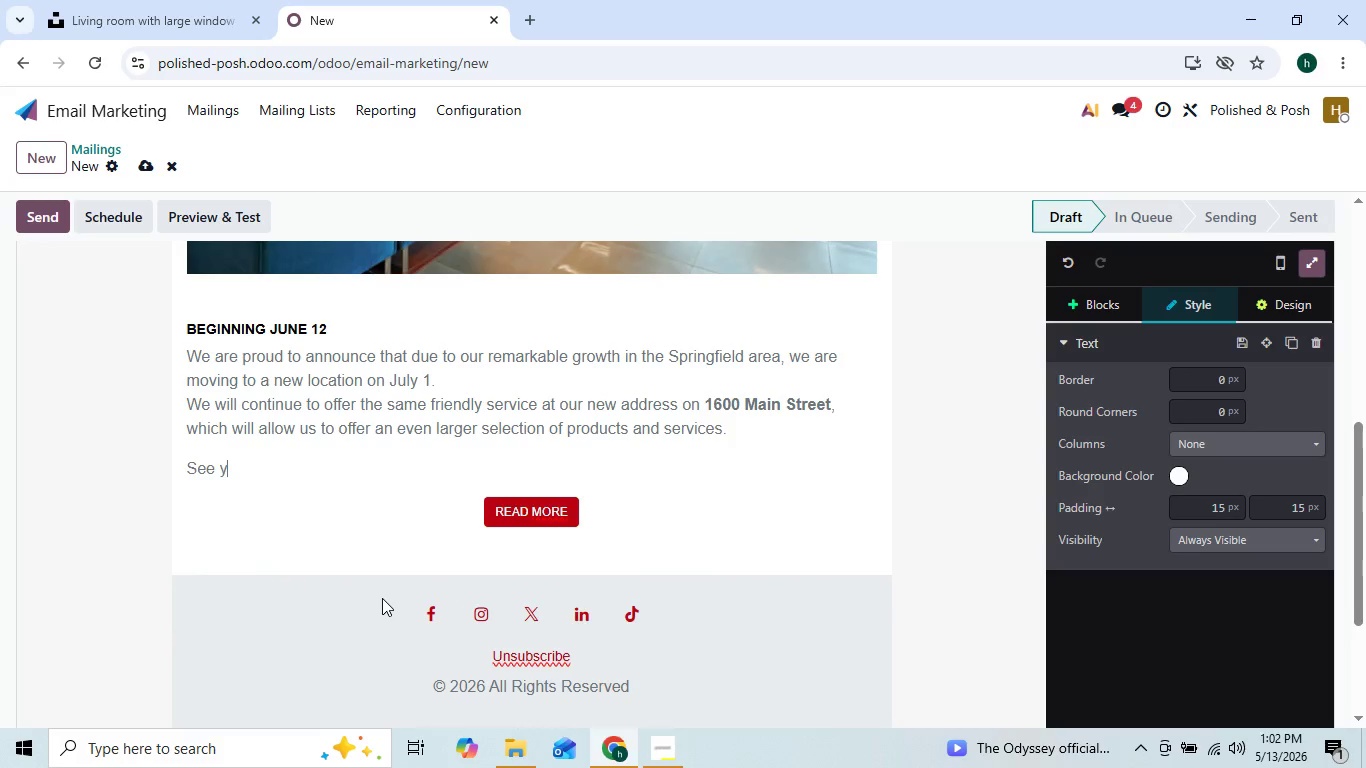 
key(Backspace)
 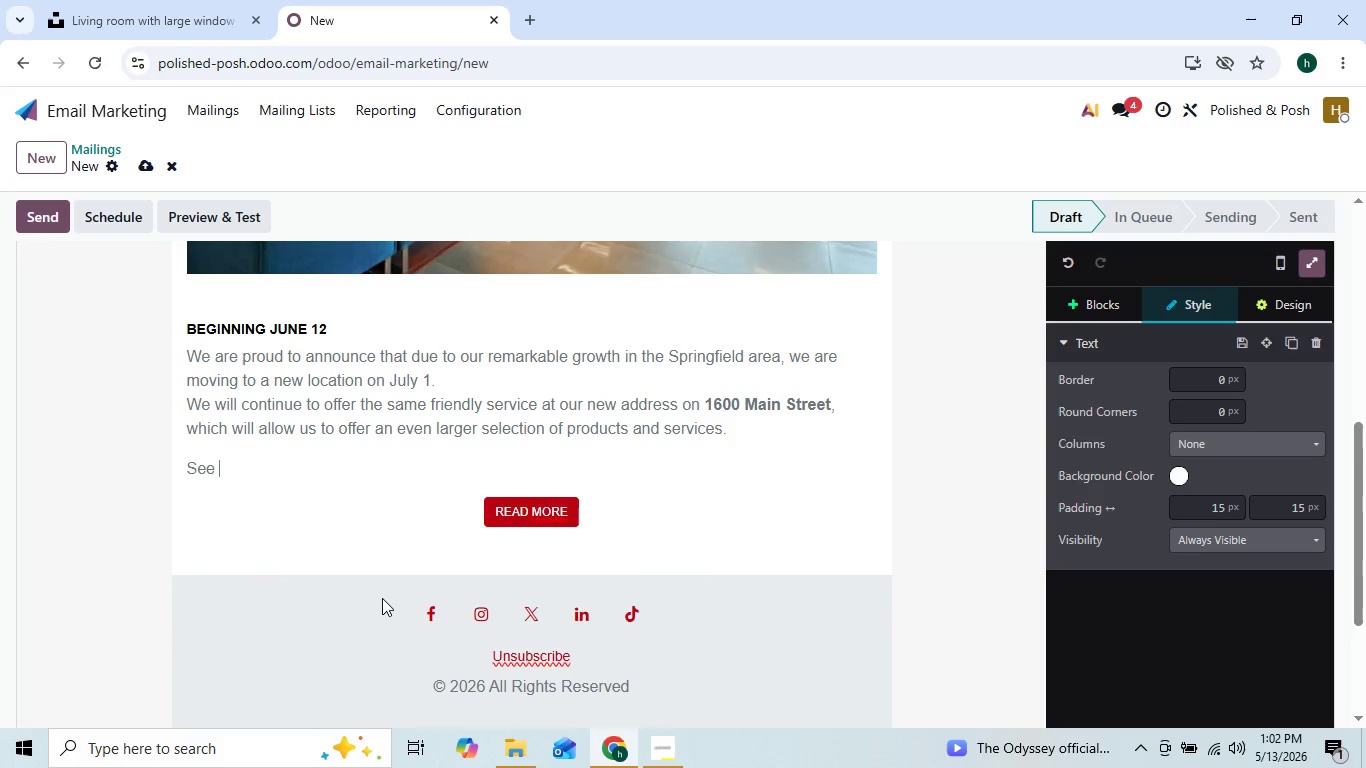 
key(Backspace)
 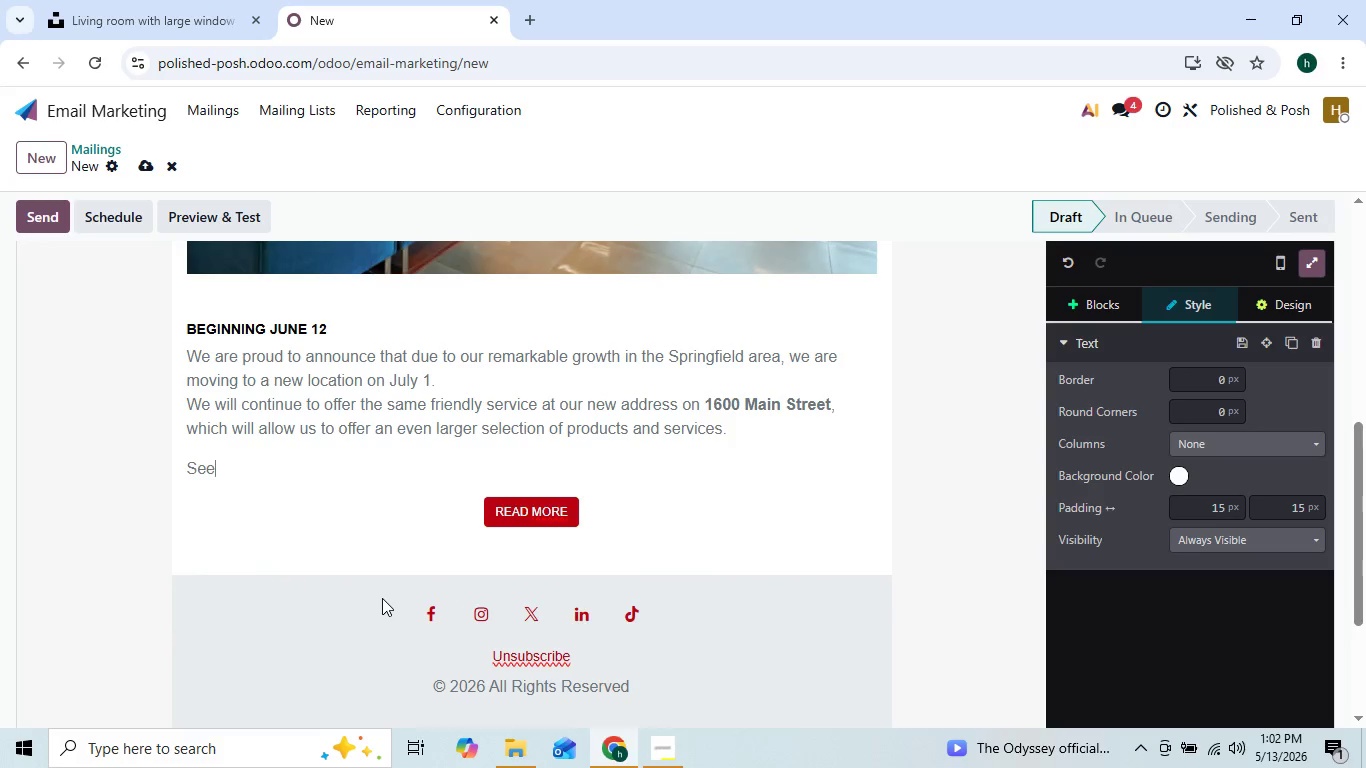 
key(Backspace)
 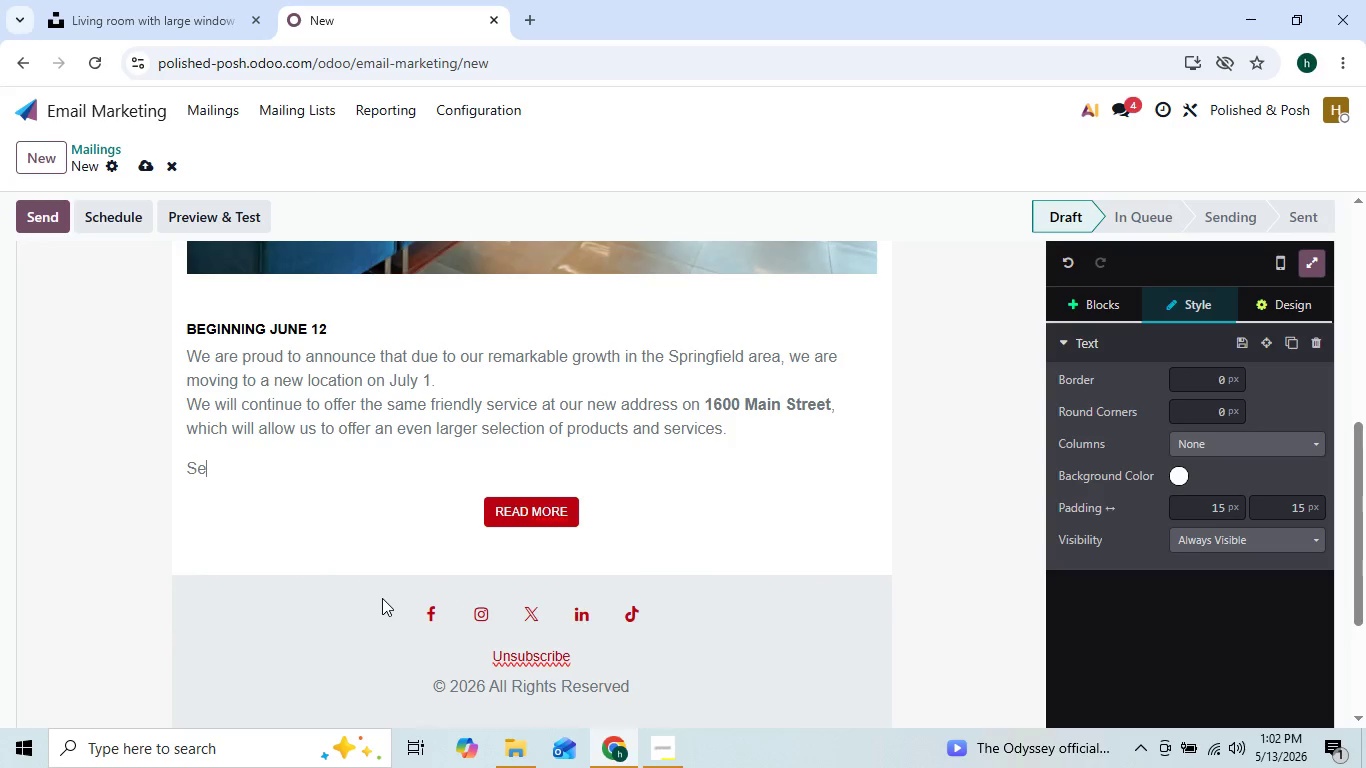 
key(Backspace)
 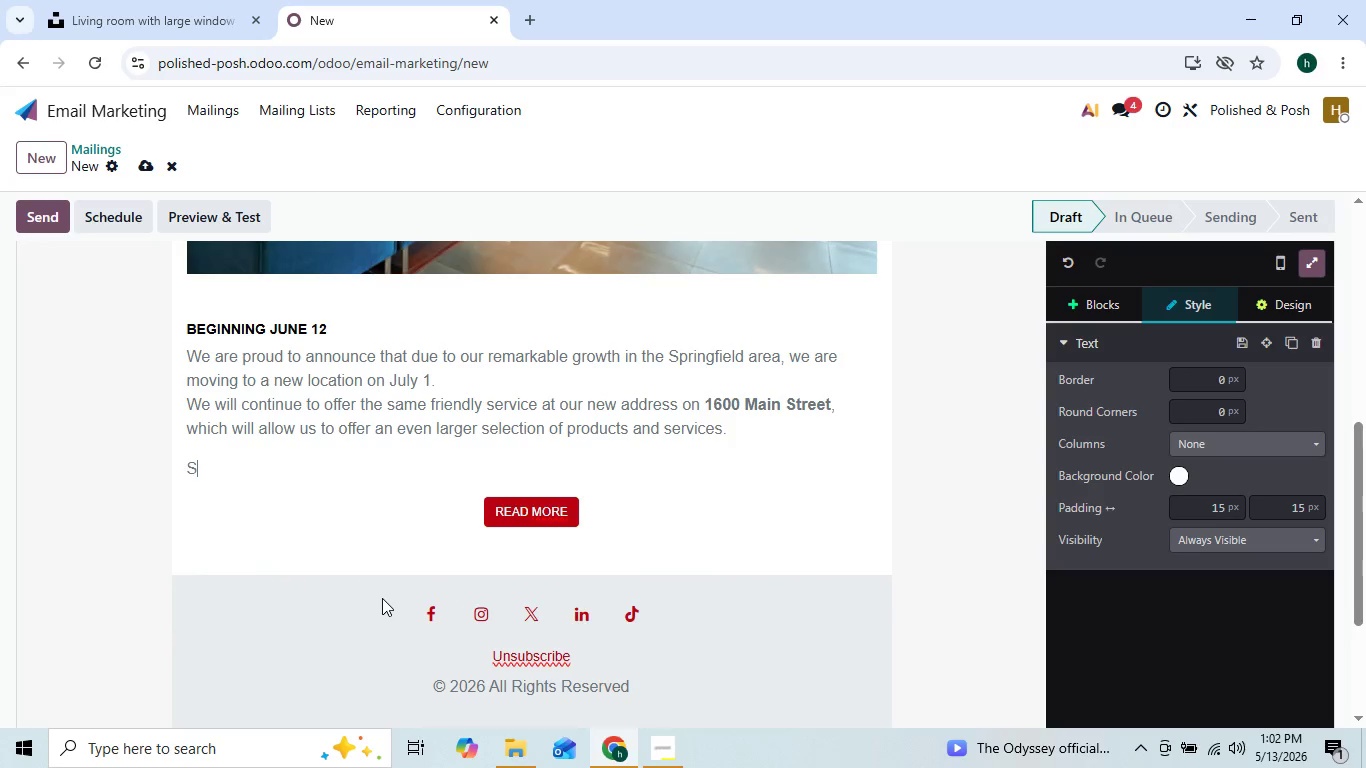 
key(Backspace)
 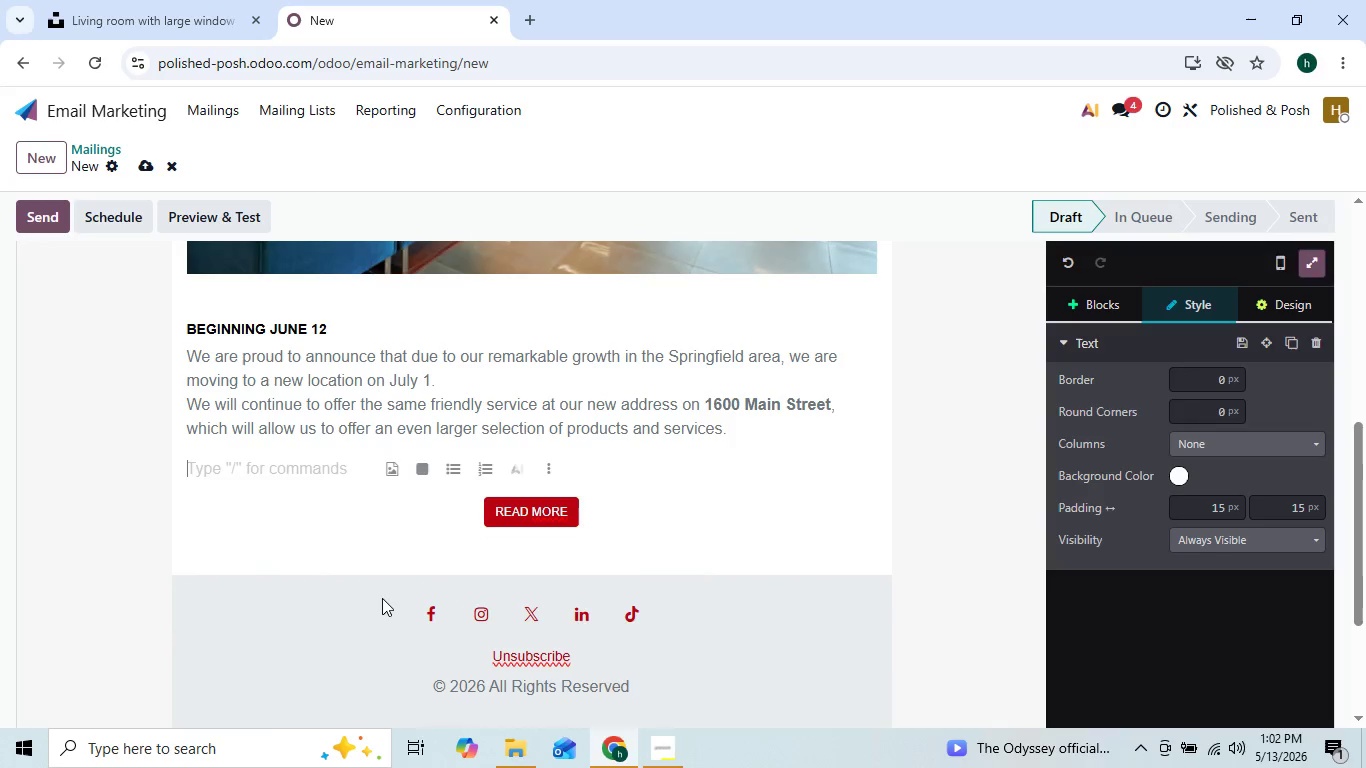 
key(Backspace)
 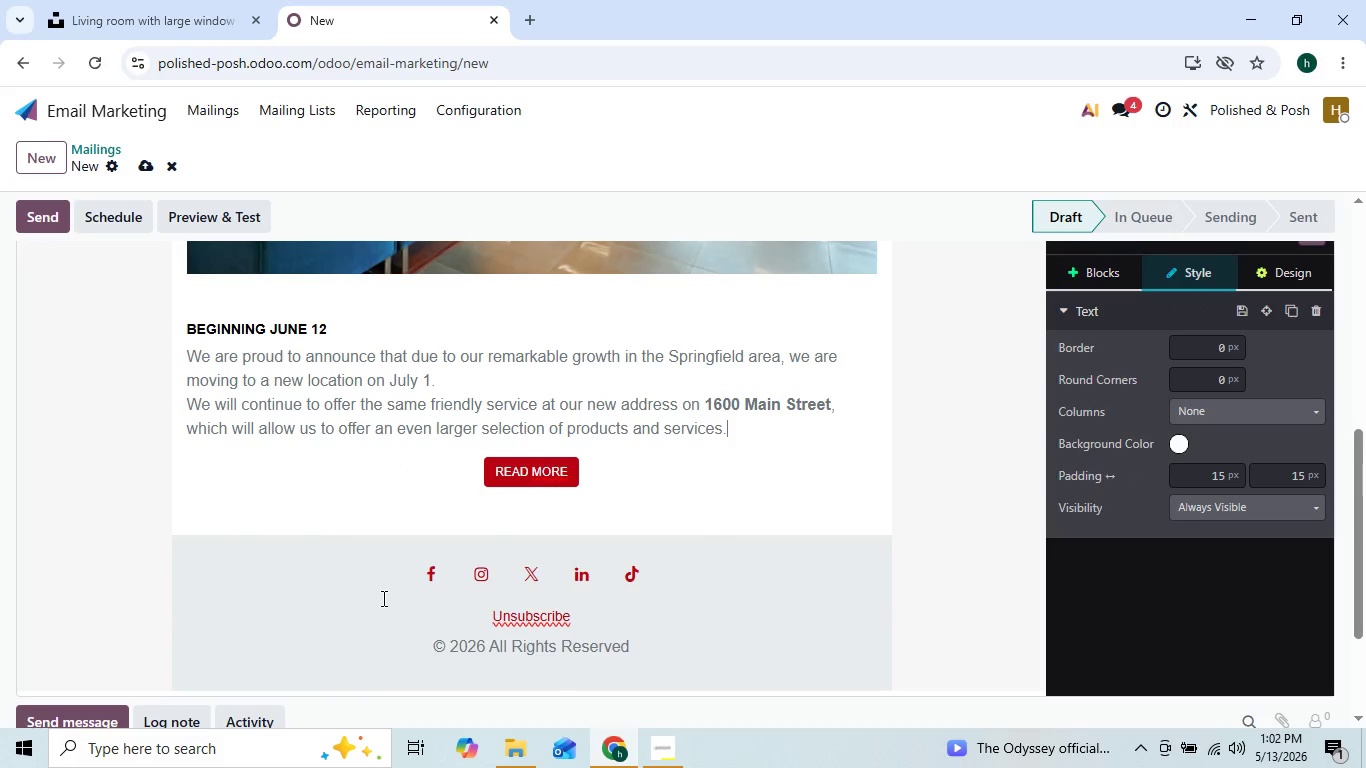 
key(Backspace)
 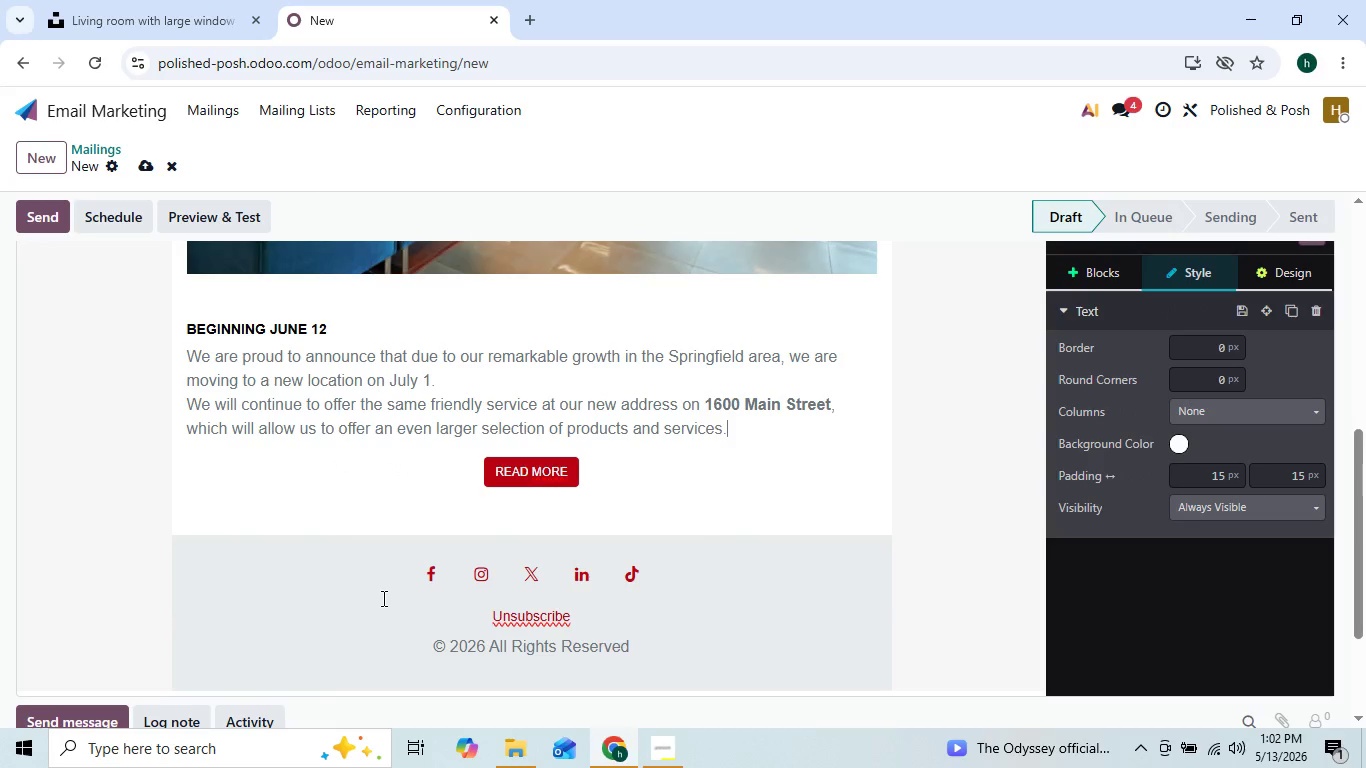 
key(Backspace)
 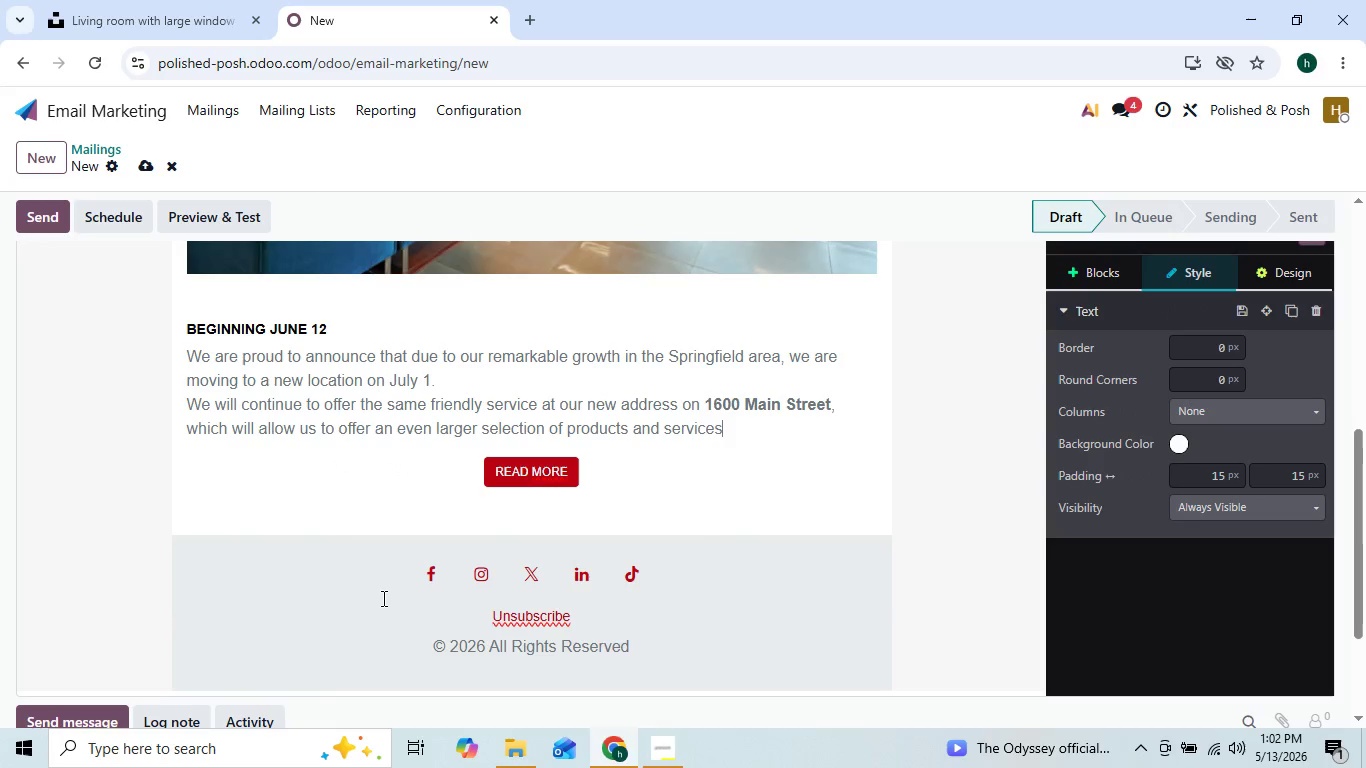 
key(Backspace)
 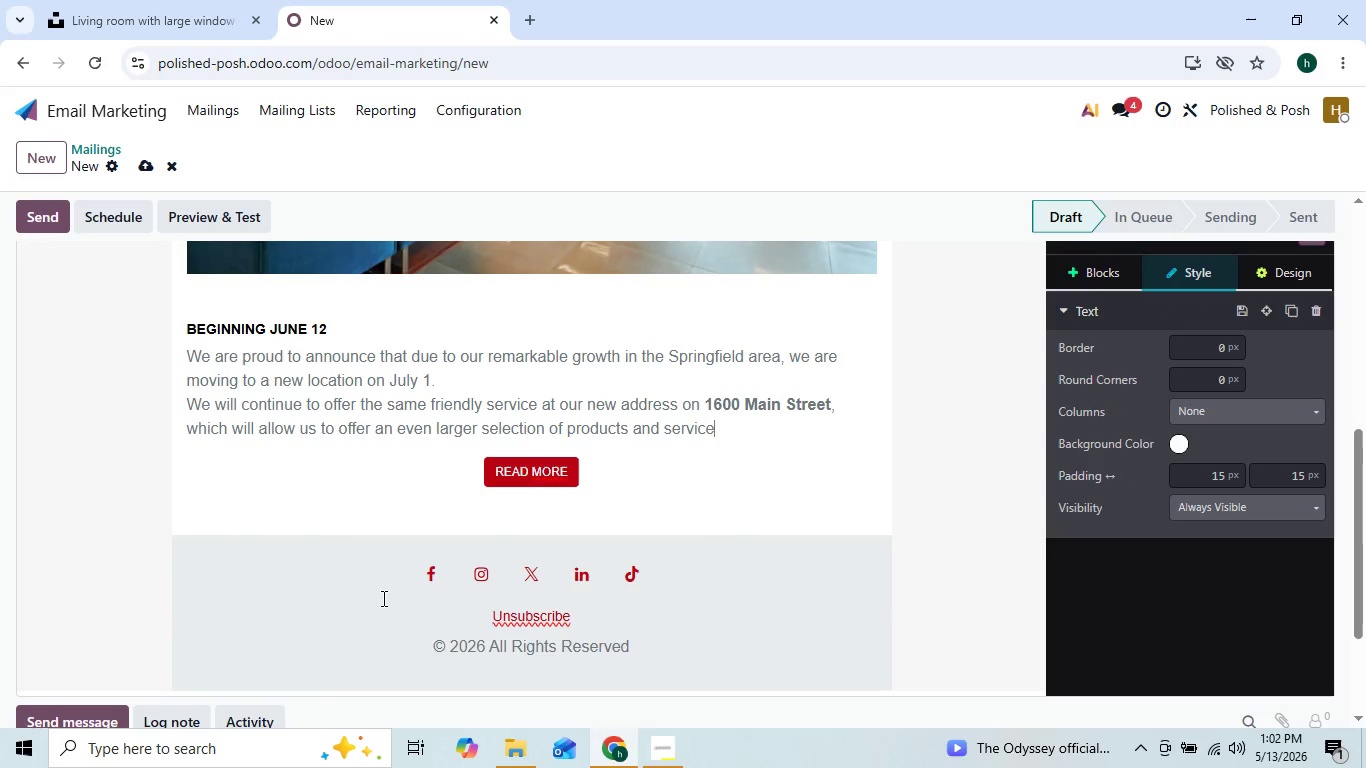 
key(Backspace)
 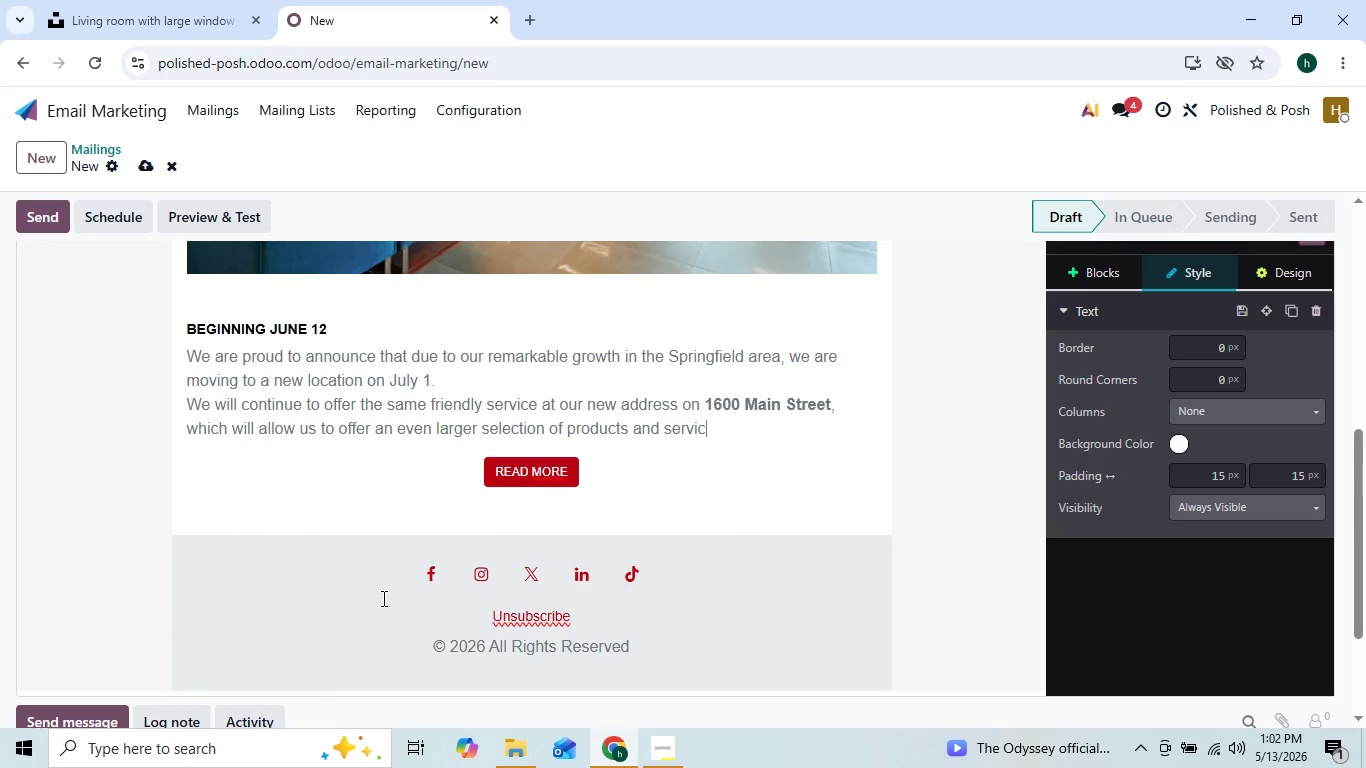 
key(Backspace)
 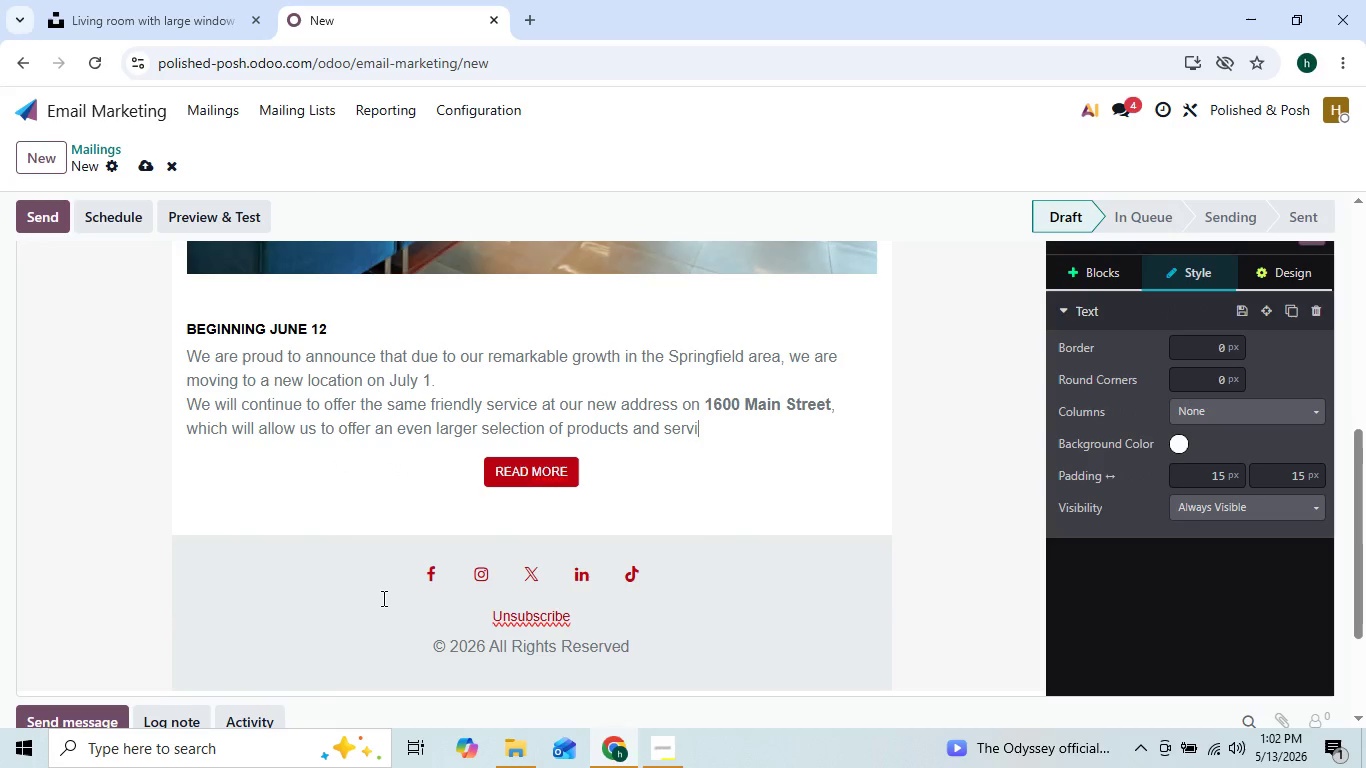 
hold_key(key=Backspace, duration=0.8)
 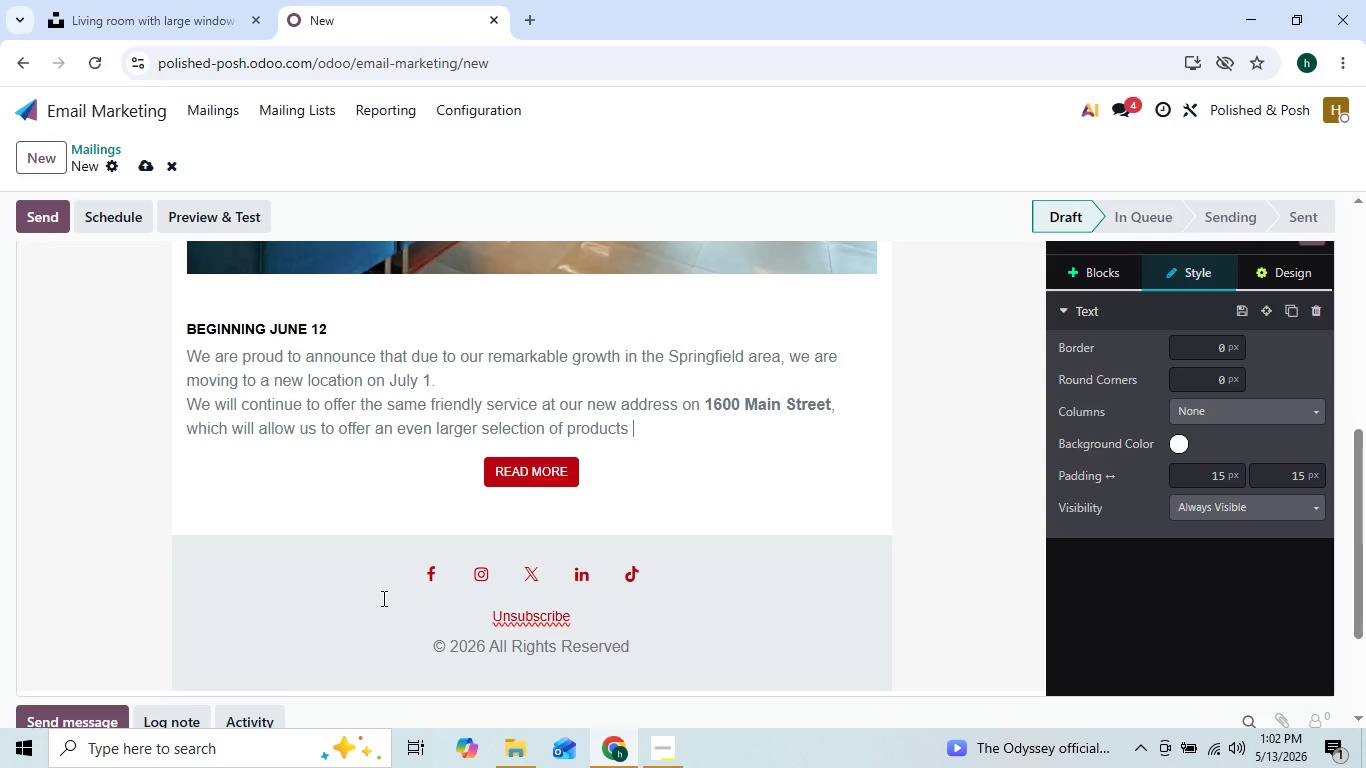 
key(Backspace)
 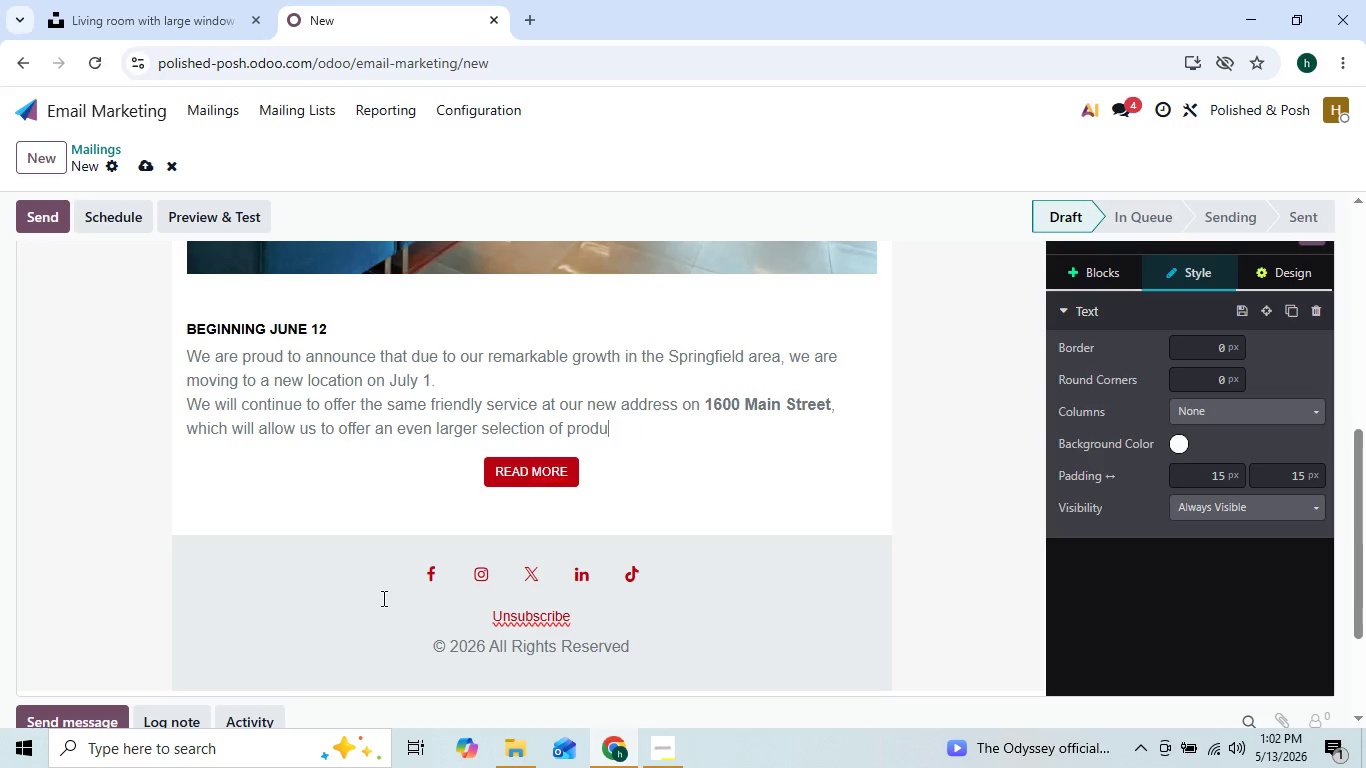 
key(Backspace)
 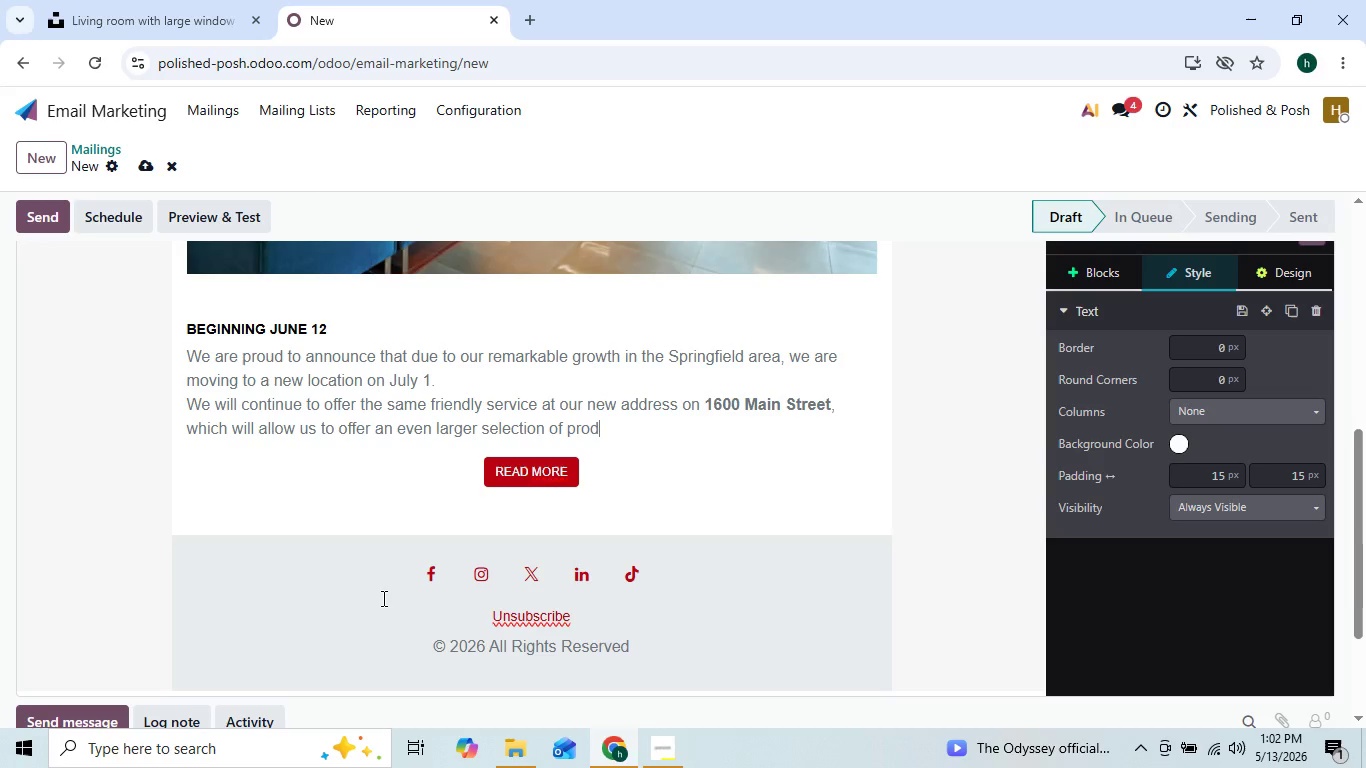 
key(Backspace)
 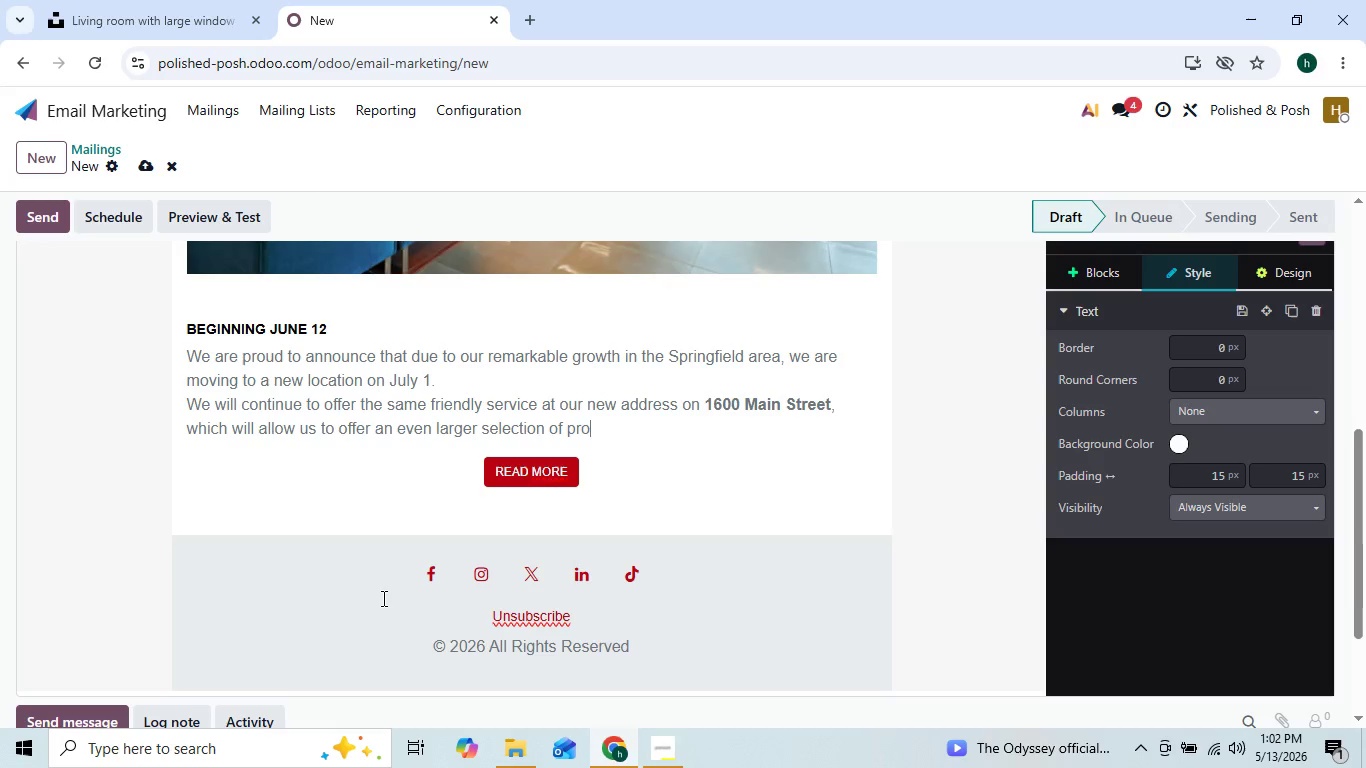 
key(Backspace)
 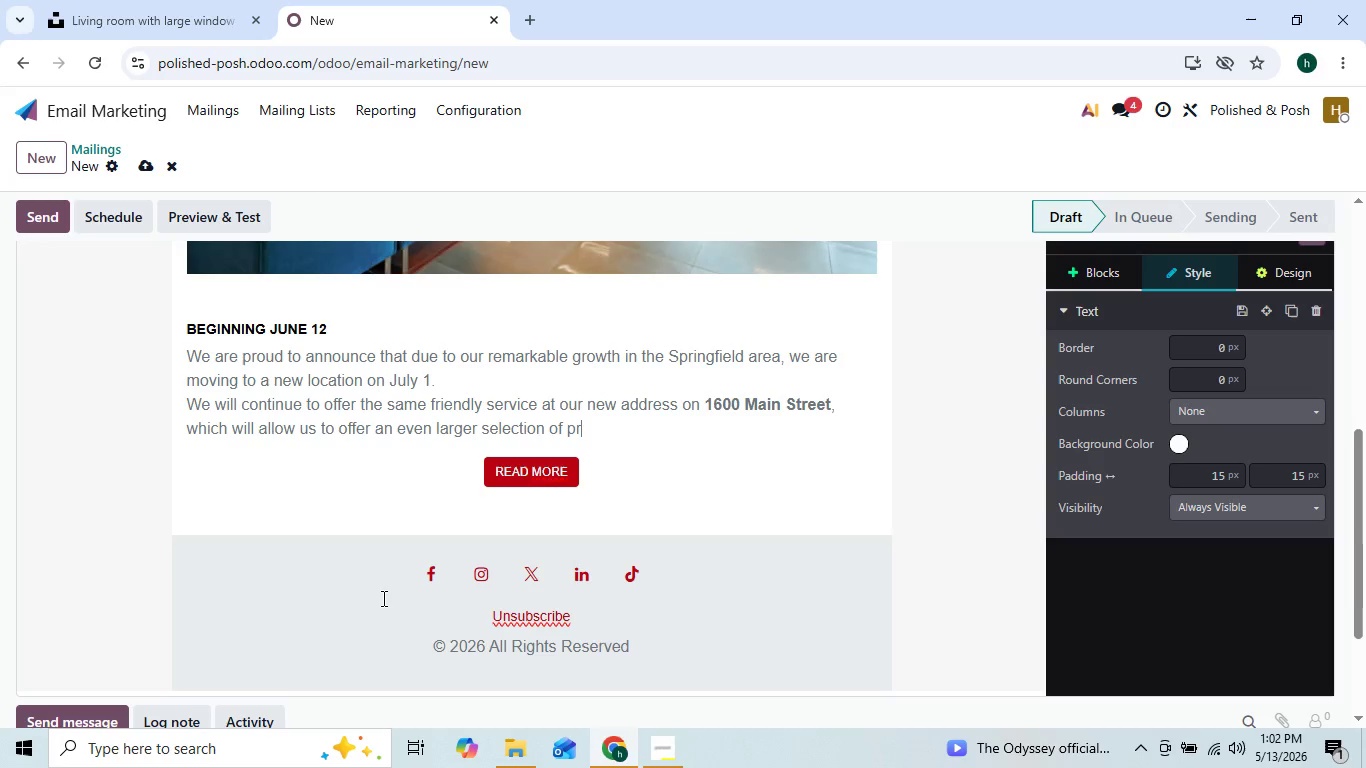 
key(Backspace)
 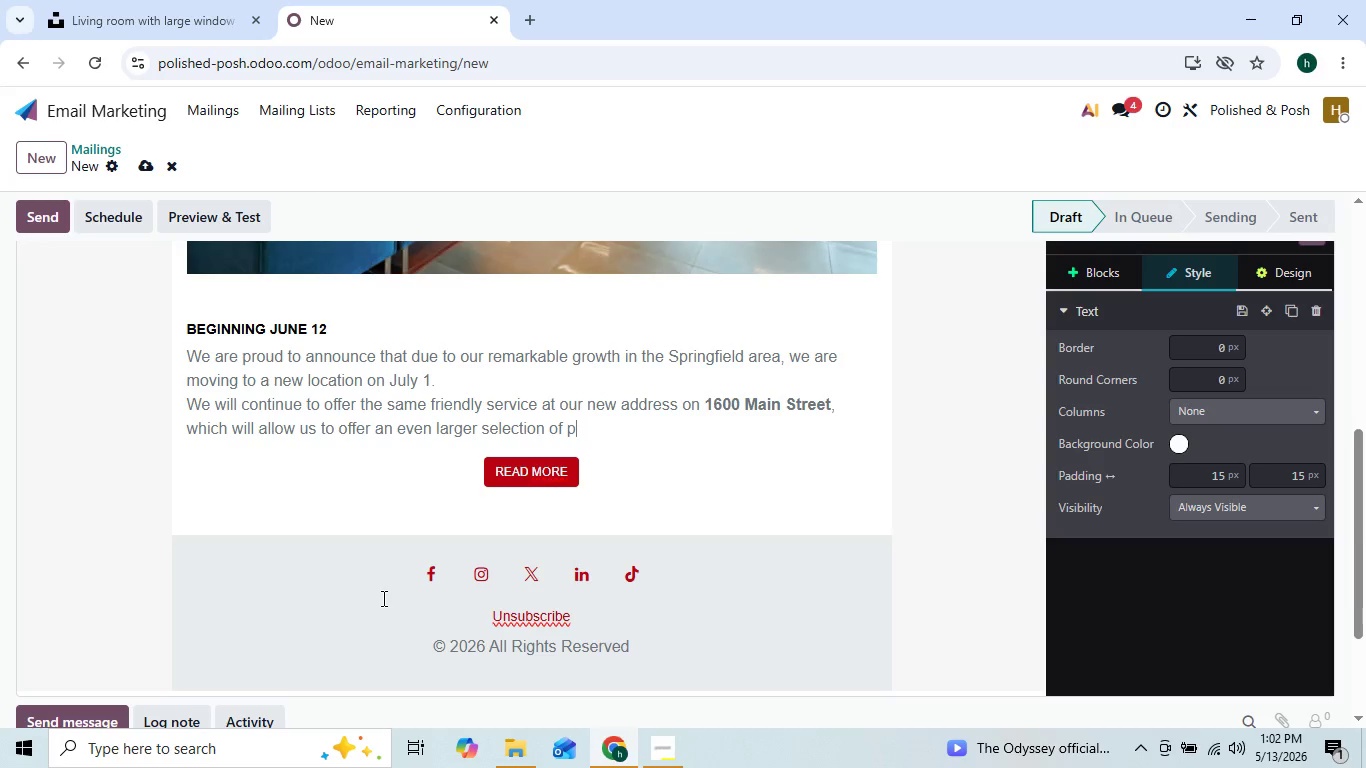 
key(Backspace)
 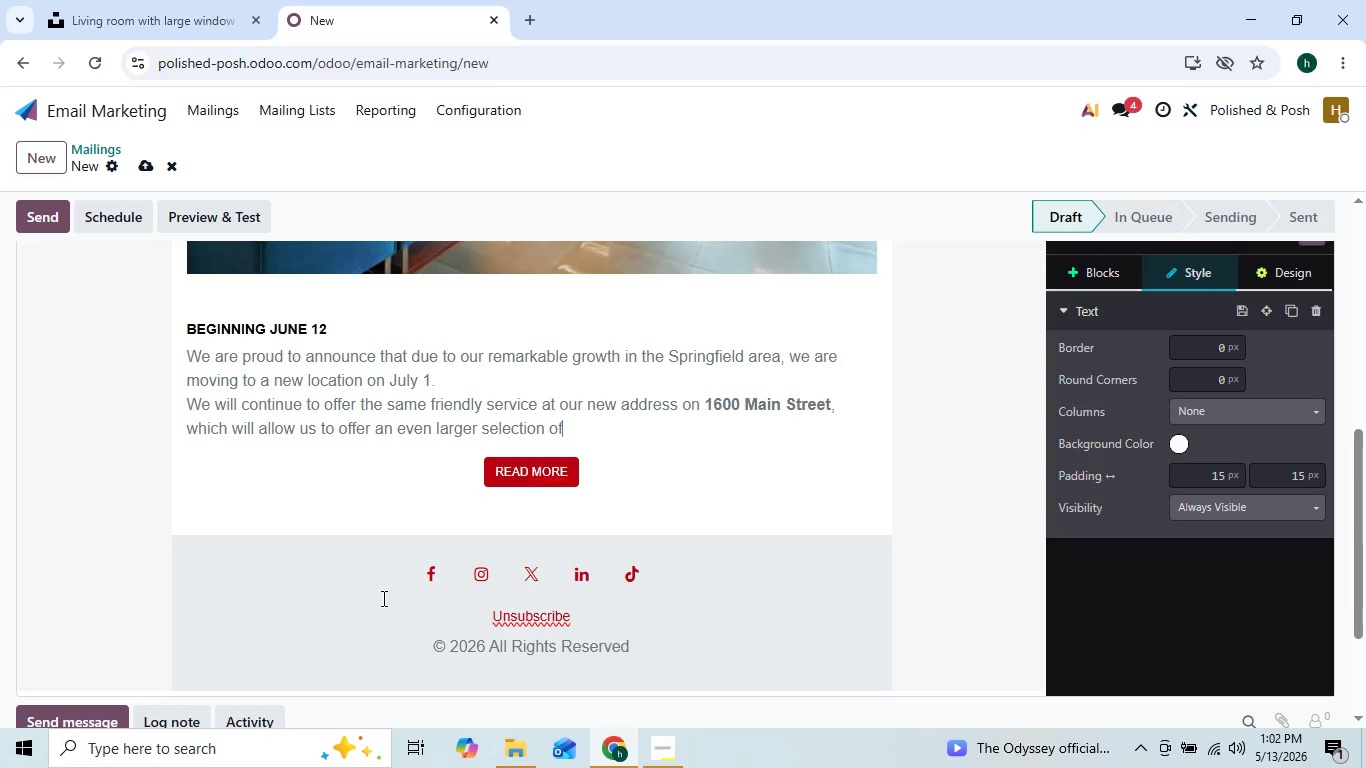 
key(Backspace)
 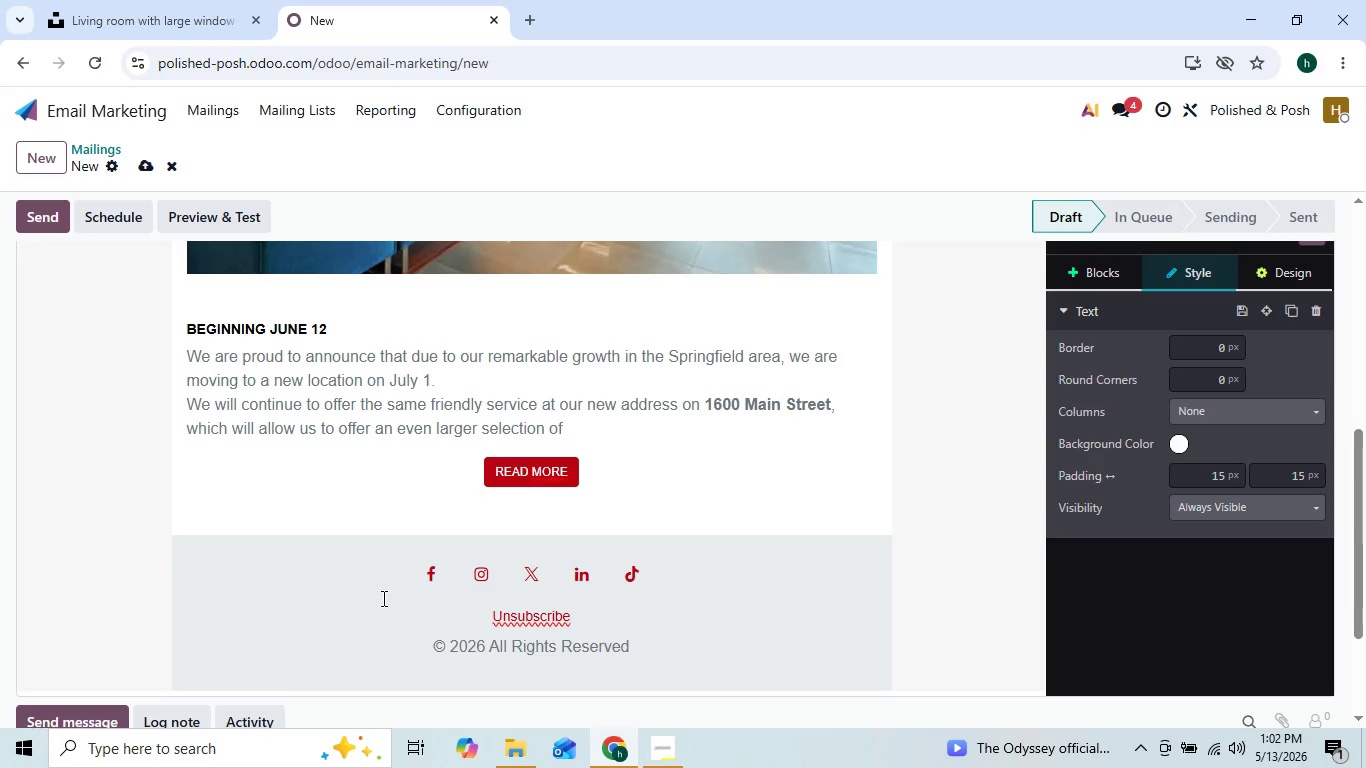 
key(Shift+ShiftRight)
 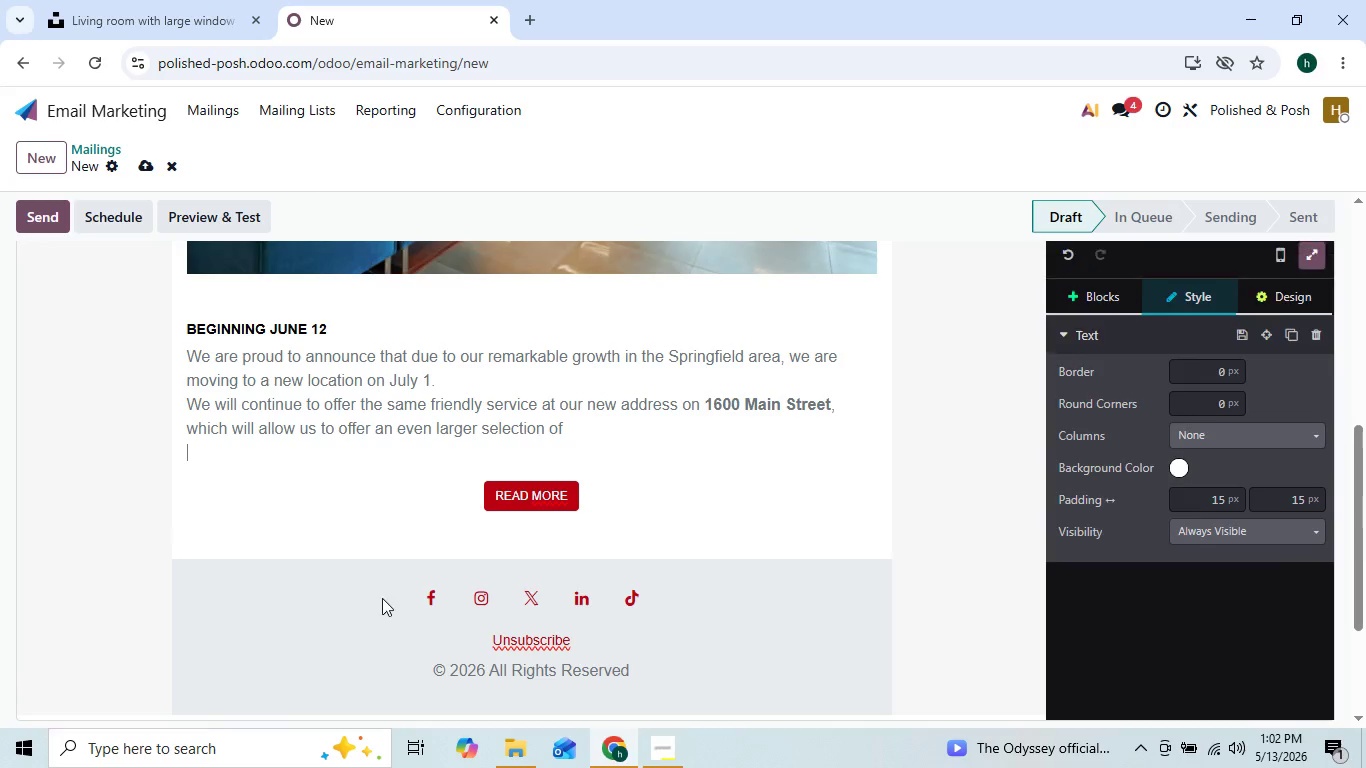 
key(Shift+Enter)
 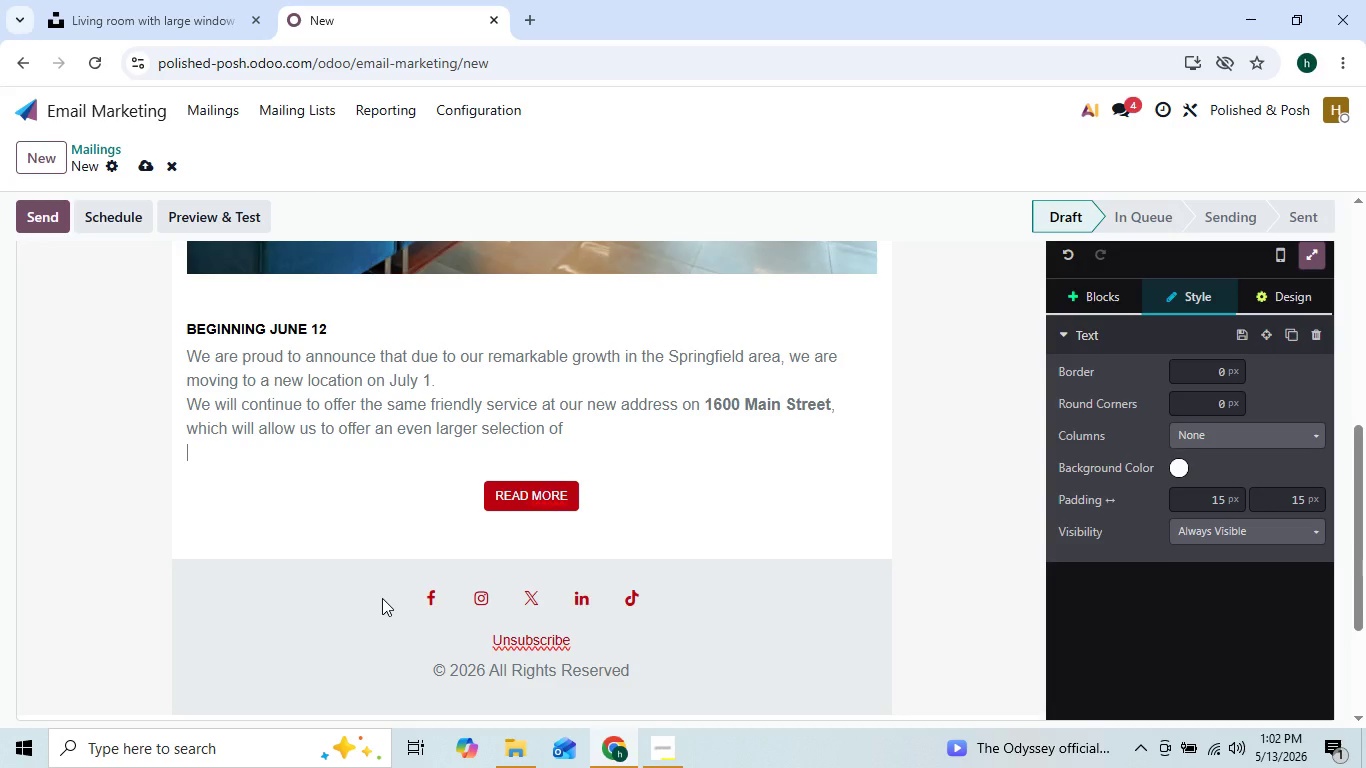 
key(Shift+ShiftRight)
 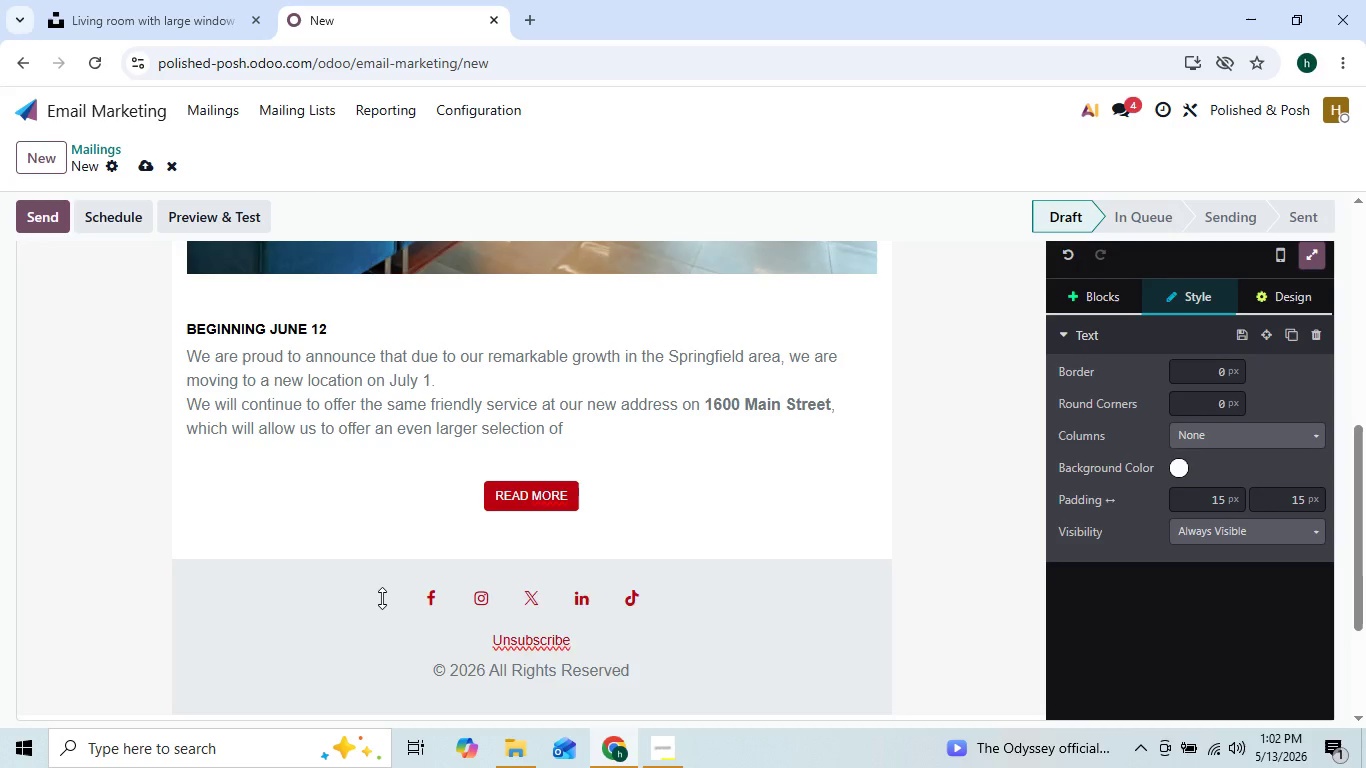 
key(Enter)
 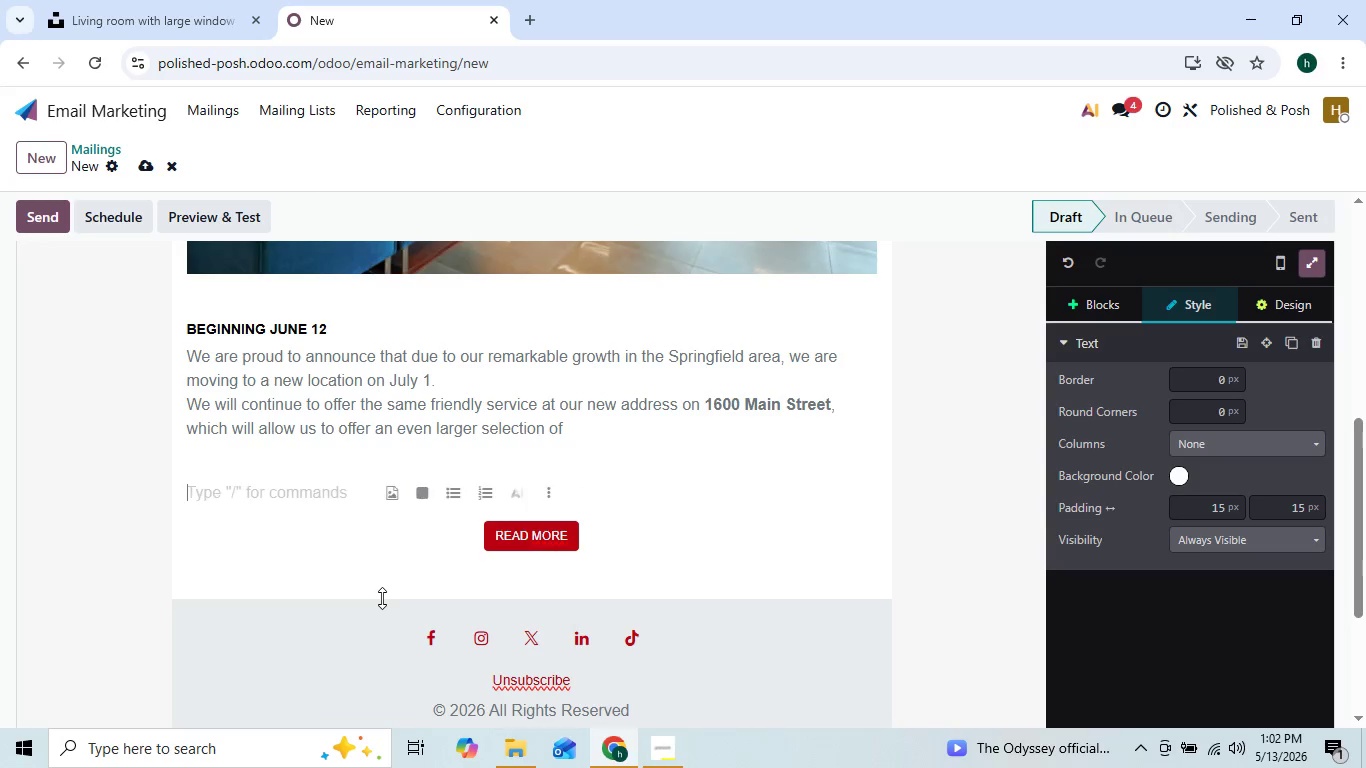 
key(Enter)
 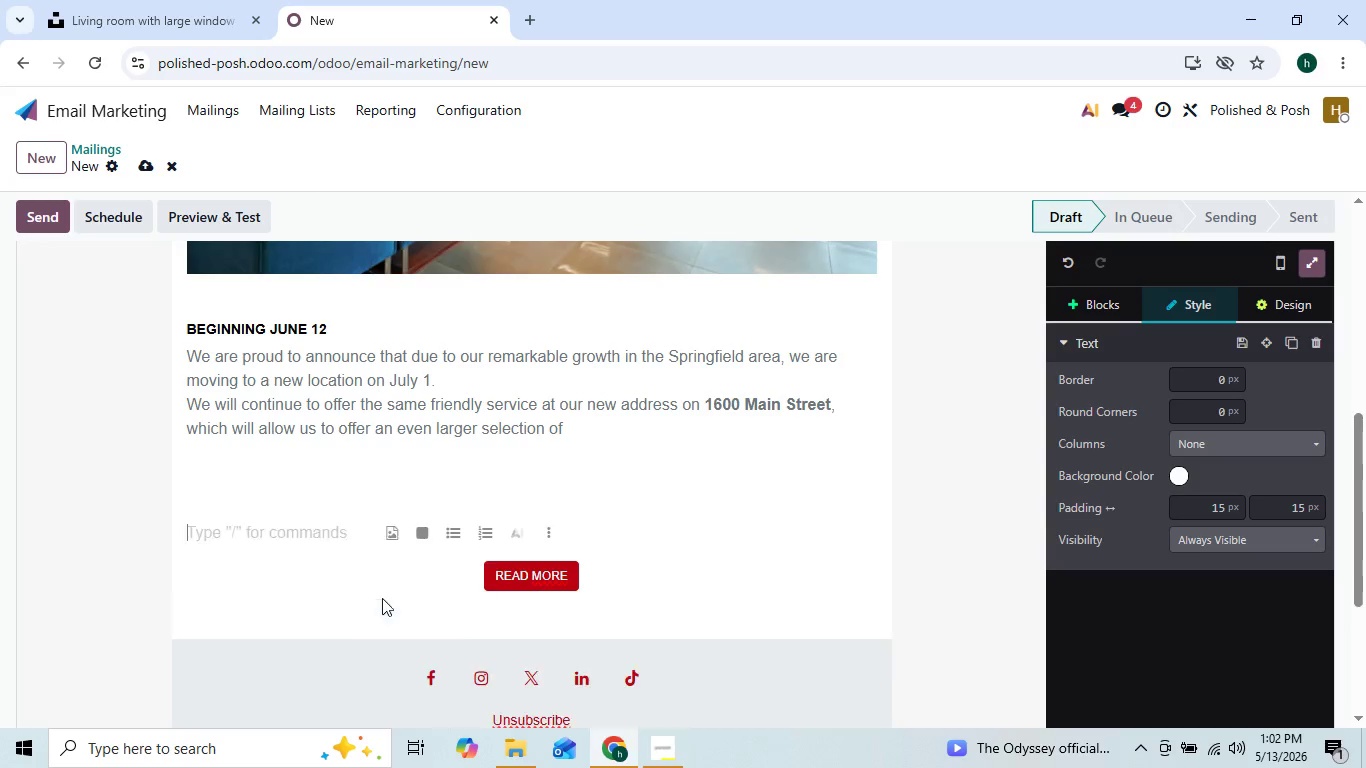 
key(Enter)
 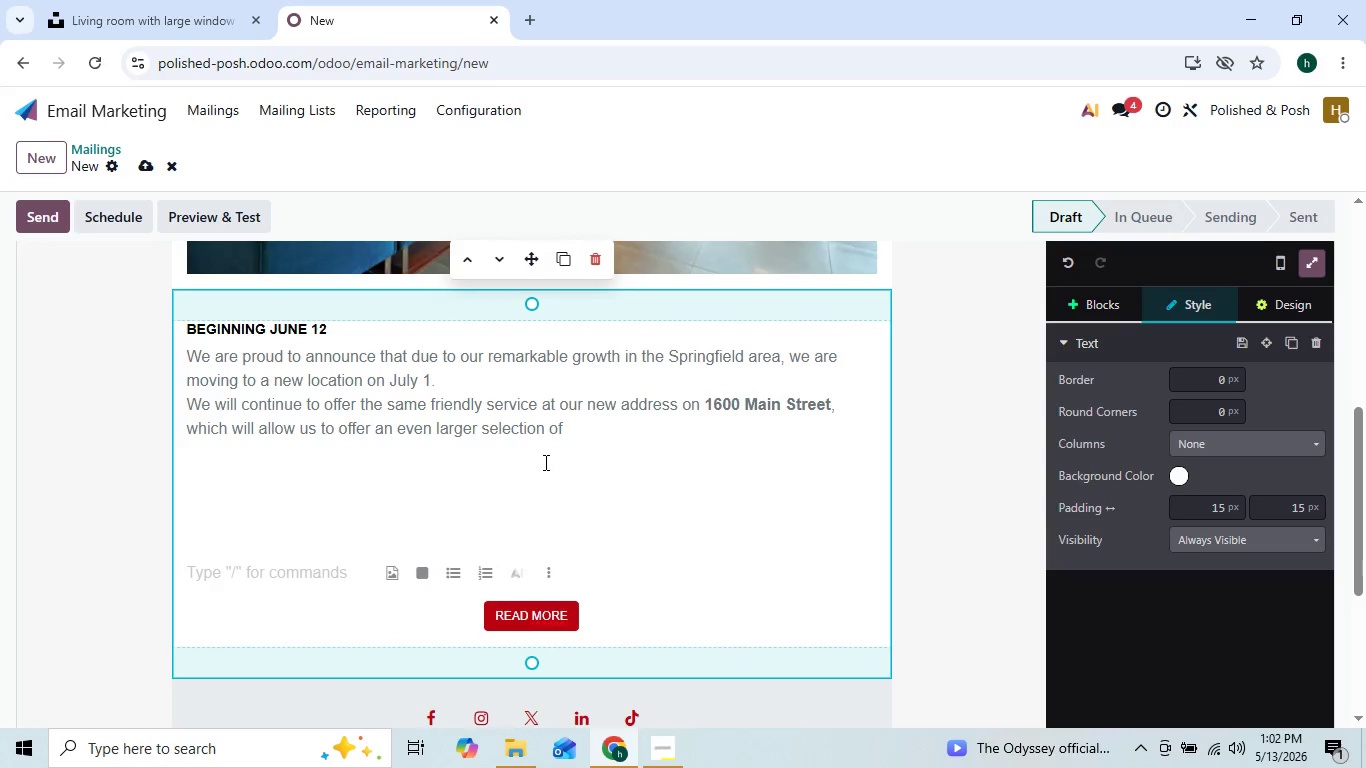 
left_click([567, 432])
 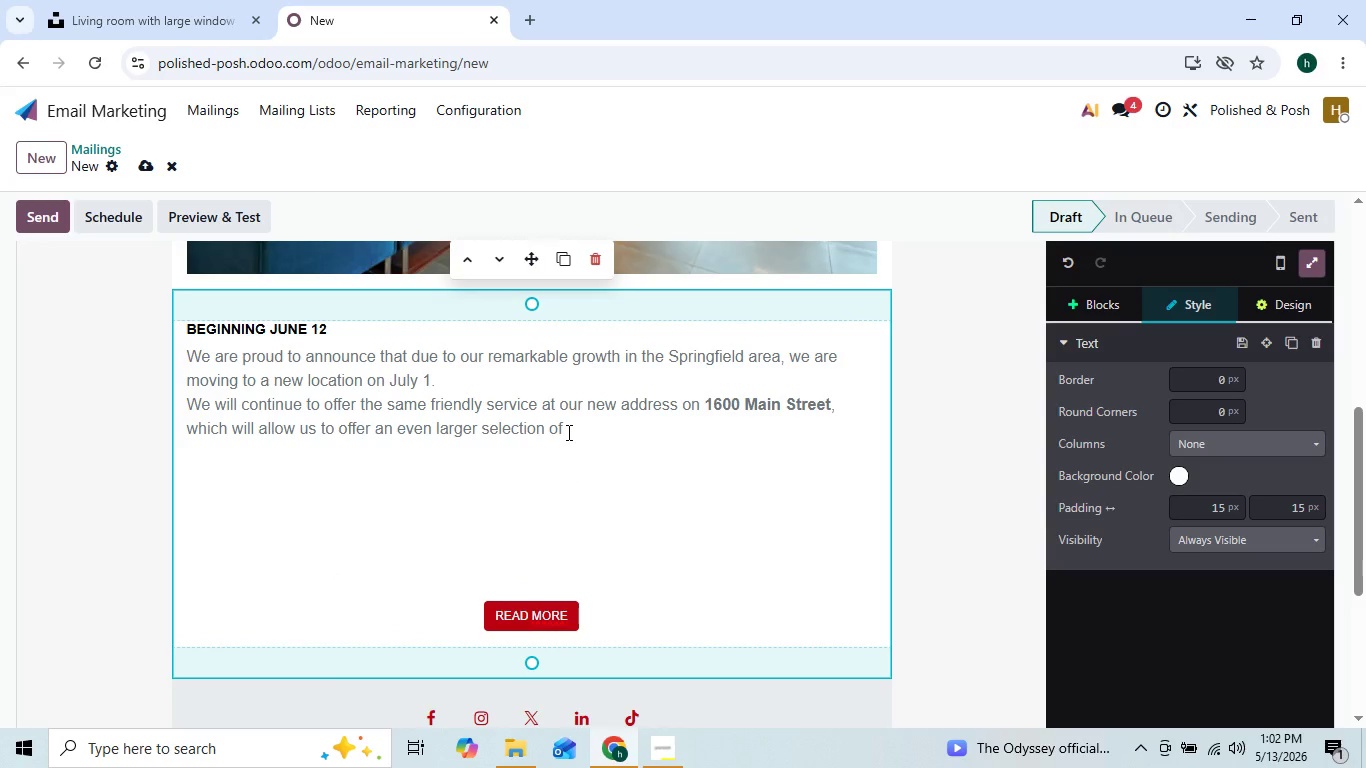 
key(Backspace)
key(Backspace)
key(Backspace)
key(Backspace)
key(Backspace)
key(Backspace)
key(Backspace)
key(Backspace)
key(Backspace)
key(Backspace)
key(Backspace)
key(Backspace)
key(Backspace)
key(Backspace)
key(Backspace)
key(Backspace)
key(Backspace)
key(Backspace)
key(Backspace)
key(Backspace)
key(Backspace)
key(Backspace)
key(Backspace)
key(Backspace)
key(Backspace)
key(Backspace)
key(Backspace)
key(Backspace)
key(Backspace)
key(Backspace)
key(Backspace)
key(Backspace)
key(Backspace)
key(Backspace)
key(Backspace)
key(Backspace)
key(Backspace)
key(Backspace)
key(Backspace)
key(Backspace)
key(Backspace)
key(Backspace)
key(Backspace)
key(Backspace)
key(Backspace)
key(Backspace)
key(Backspace)
key(Backspace)
key(Backspace)
key(Backspace)
key(Backspace)
key(Backspace)
key(Backspace)
key(Backspace)
key(Backspace)
key(Backspace)
key(Backspace)
key(Backspace)
key(Backspace)
key(Backspace)
key(Backspace)
key(Backspace)
key(Backspace)
key(Backspace)
key(Backspace)
key(Backspace)
key(Backspace)
key(Backspace)
key(Backspace)
key(Backspace)
key(Backspace)
key(Backspace)
key(Backspace)
key(Backspace)
key(Backspace)
key(Backspace)
key(Backspace)
key(Backspace)
key(Backspace)
key(Backspace)
key(Backspace)
key(Backspace)
key(Backspace)
key(Backspace)
key(Backspace)
key(Backspace)
key(Backspace)
key(Backspace)
key(Backspace)
key(Backspace)
key(Backspace)
key(Backspace)
key(Backspace)
key(Backspace)
key(Backspace)
key(Backspace)
key(Backspace)
key(Backspace)
key(Backspace)
key(Backspace)
key(Backspace)
key(Backspace)
key(Backspace)
key(Backspace)
key(Backspace)
key(Backspace)
key(Backspace)
key(Backspace)
key(Backspace)
key(Backspace)
key(Backspace)
key(Backspace)
key(Backspace)
key(Backspace)
key(Backspace)
key(Backspace)
key(Backspace)
key(Backspace)
key(Backspace)
key(Backspace)
key(Backspace)
key(Backspace)
key(Backspace)
key(Backspace)
key(Backspace)
key(Backspace)
key(Backspace)
key(Backspace)
key(Backspace)
key(Backspace)
key(Backspace)
key(Backspace)
key(Backspace)
key(Backspace)
key(Backspace)
key(Backspace)
key(Backspace)
key(Backspace)
key(Backspace)
key(Backspace)
key(Backspace)
key(Backspace)
key(Backspace)
key(Backspace)
key(Backspace)
key(Backspace)
key(Backspace)
key(Backspace)
key(Backspace)
key(Backspace)
key(Backspace)
key(Backspace)
key(Backspace)
key(Backspace)
key(Backspace)
key(Backspace)
key(Backspace)
key(Backspace)
key(Backspace)
key(Backspace)
key(Backspace)
key(Backspace)
key(Backspace)
key(Backspace)
key(Backspace)
key(Backspace)
key(Backspace)
key(Backspace)
key(Backspace)
key(Backspace)
key(Backspace)
key(Backspace)
key(Backspace)
key(Backspace)
key(Backspace)
key(Backspace)
key(Backspace)
key(Backspace)
key(Backspace)
key(Backspace)
key(Backspace)
key(Backspace)
key(Backspace)
key(Backspace)
key(Backspace)
key(Backspace)
key(Backspace)
key(Backspace)
key(Backspace)
key(Backspace)
key(Backspace)
key(Backspace)
key(Backspace)
key(Backspace)
key(Backspace)
key(Backspace)
key(Backspace)
key(Backspace)
key(Backspace)
key(Backspace)
key(Backspace)
key(Backspace)
key(Backspace)
key(Backspace)
key(Backspace)
key(Backspace)
key(Backspace)
key(Backspace)
key(Backspace)
type(One of the most comon th)
 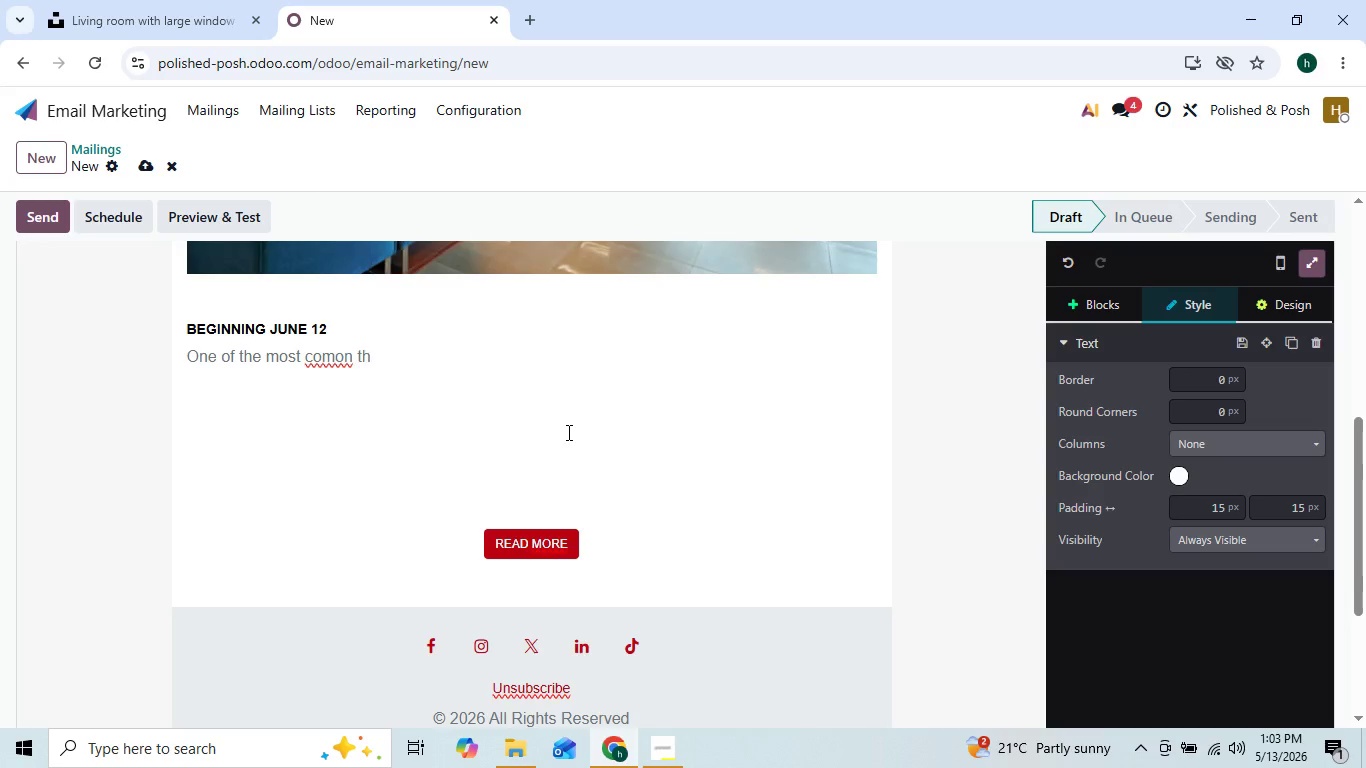 
hold_key(key=CapsLock, duration=0.34)
 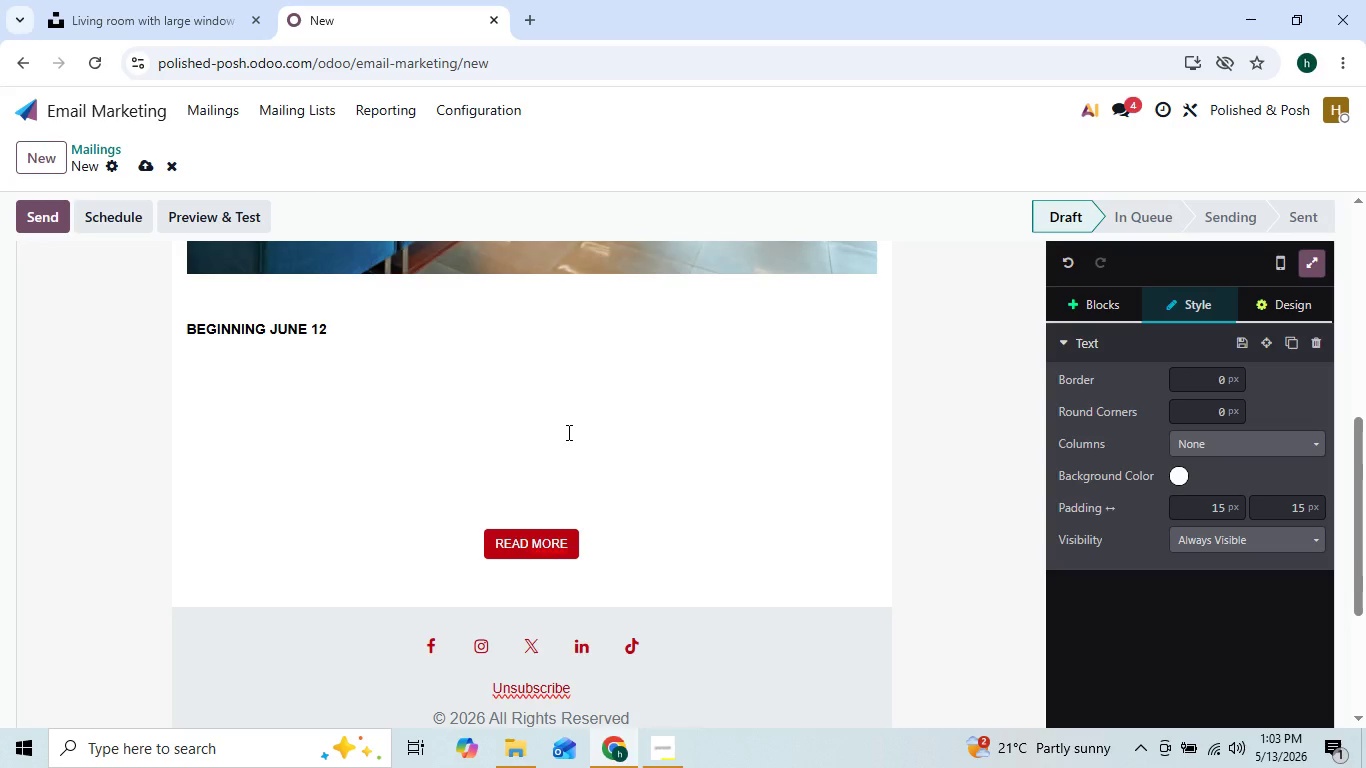 
key(ArrowLeft)
 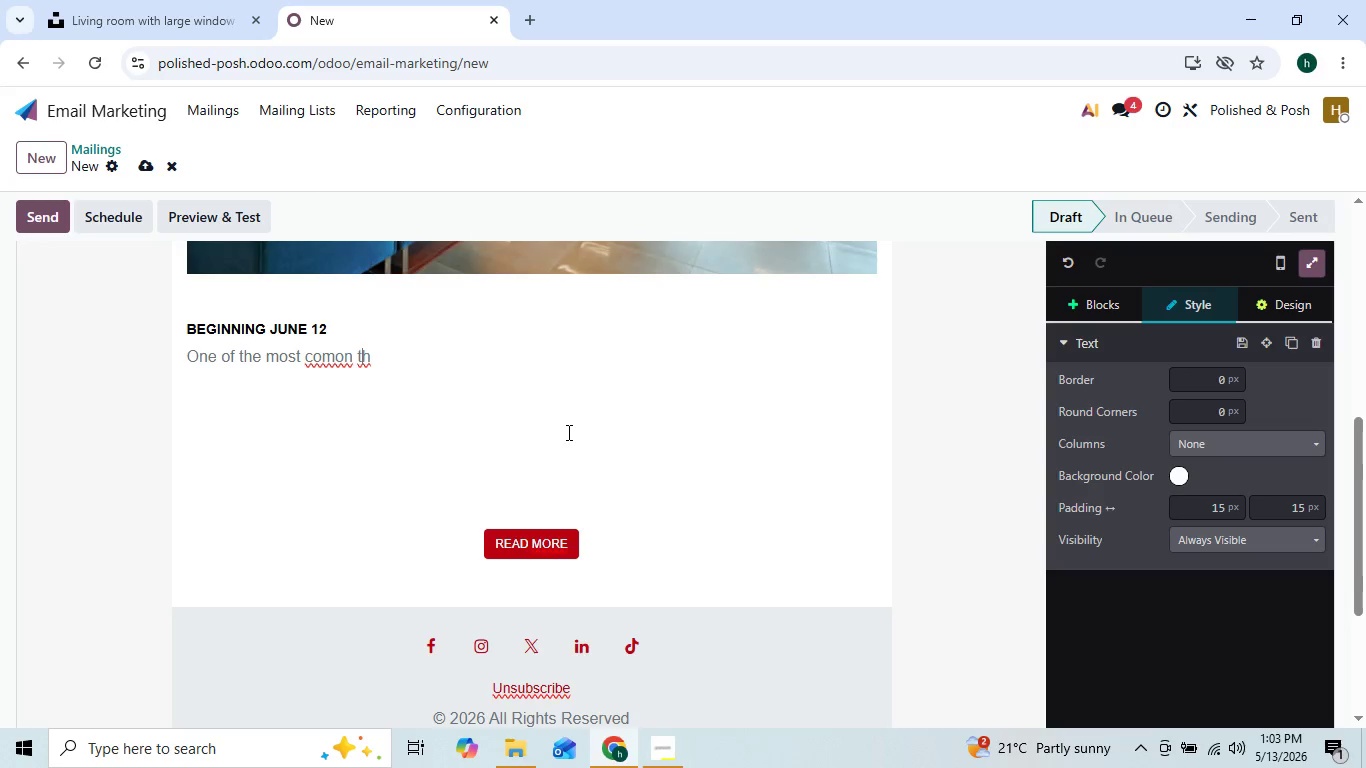 
key(ArrowLeft)
 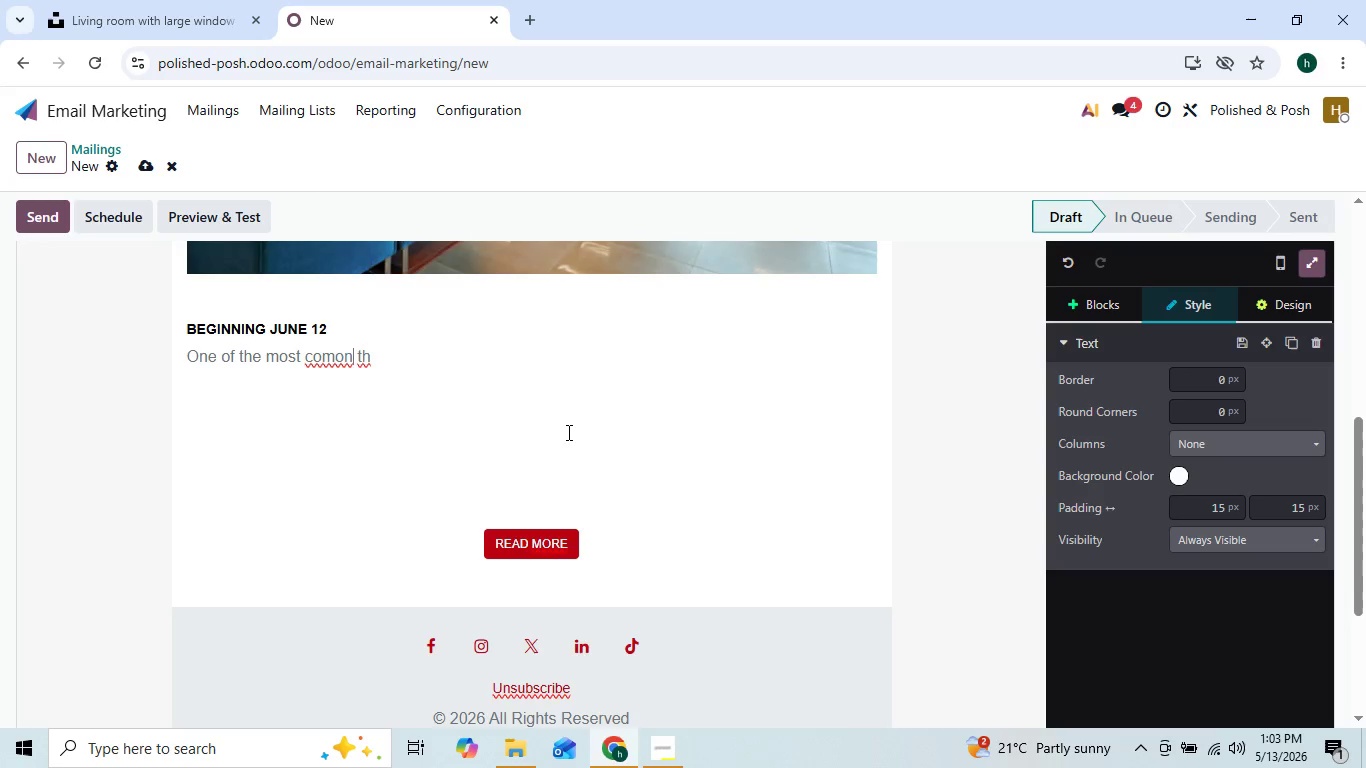 
key(ArrowLeft)
 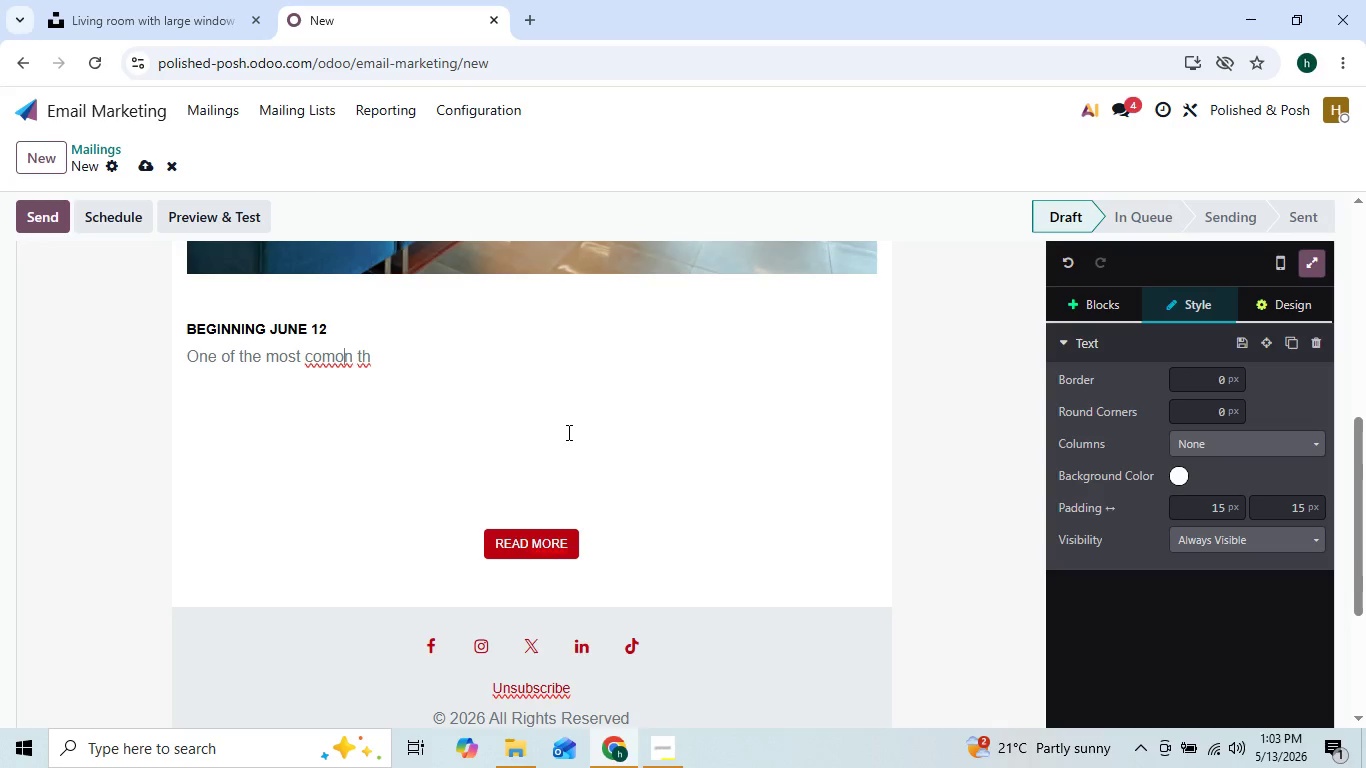 
key(ArrowLeft)
 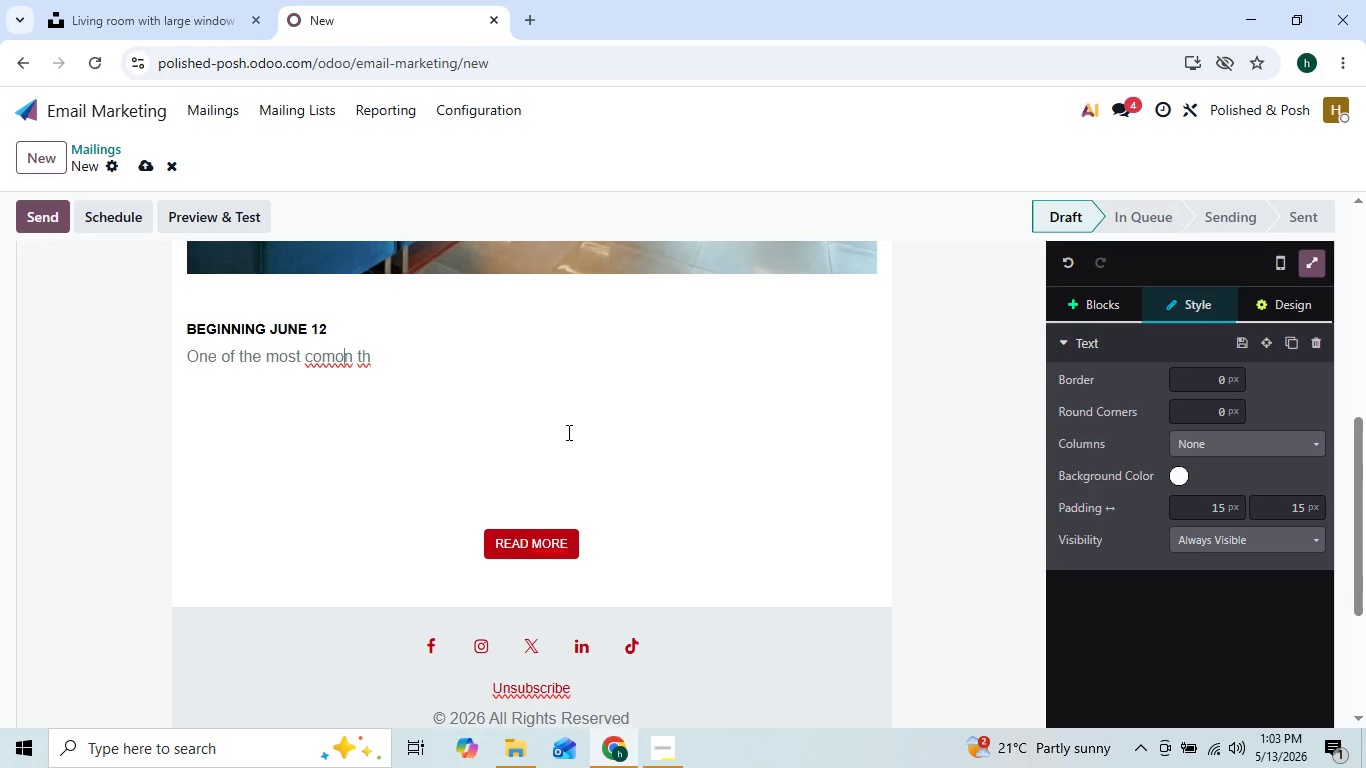 
key(M)
 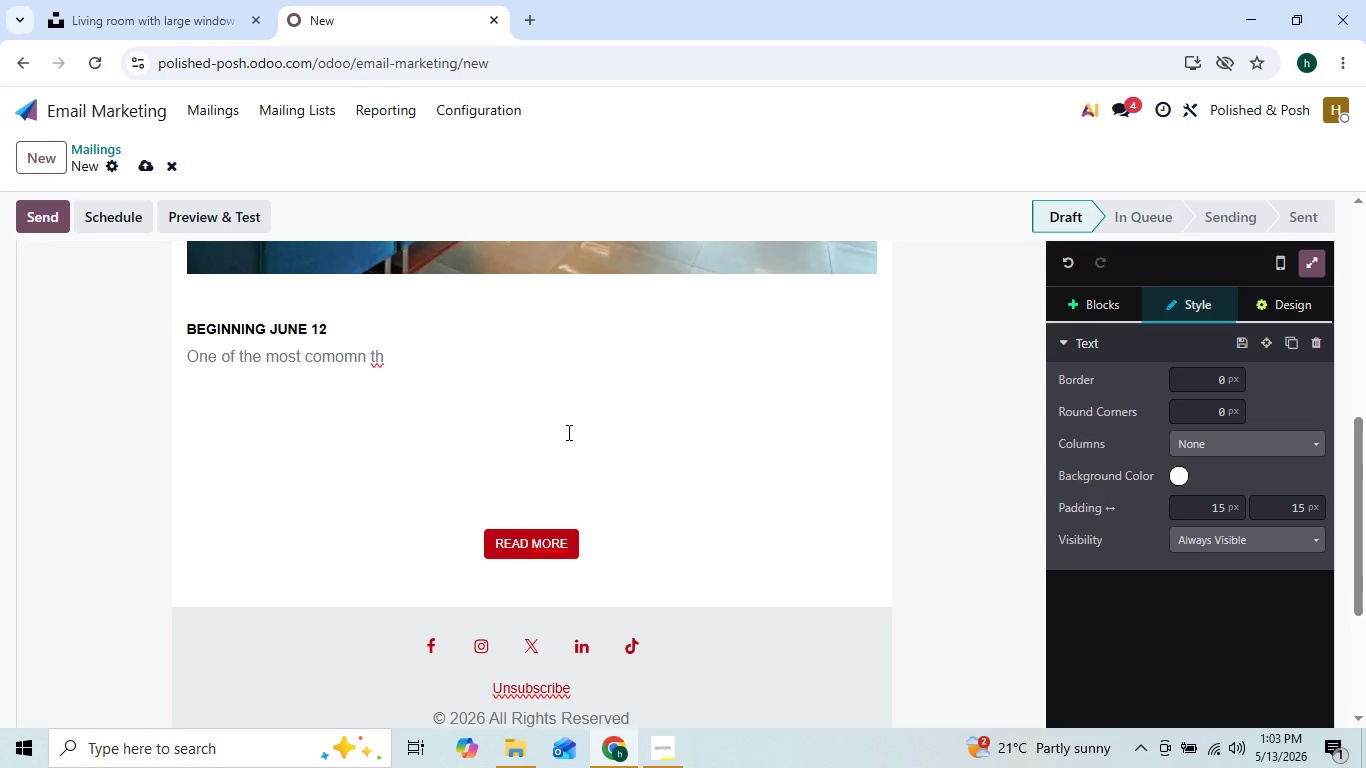 
key(ArrowRight)
 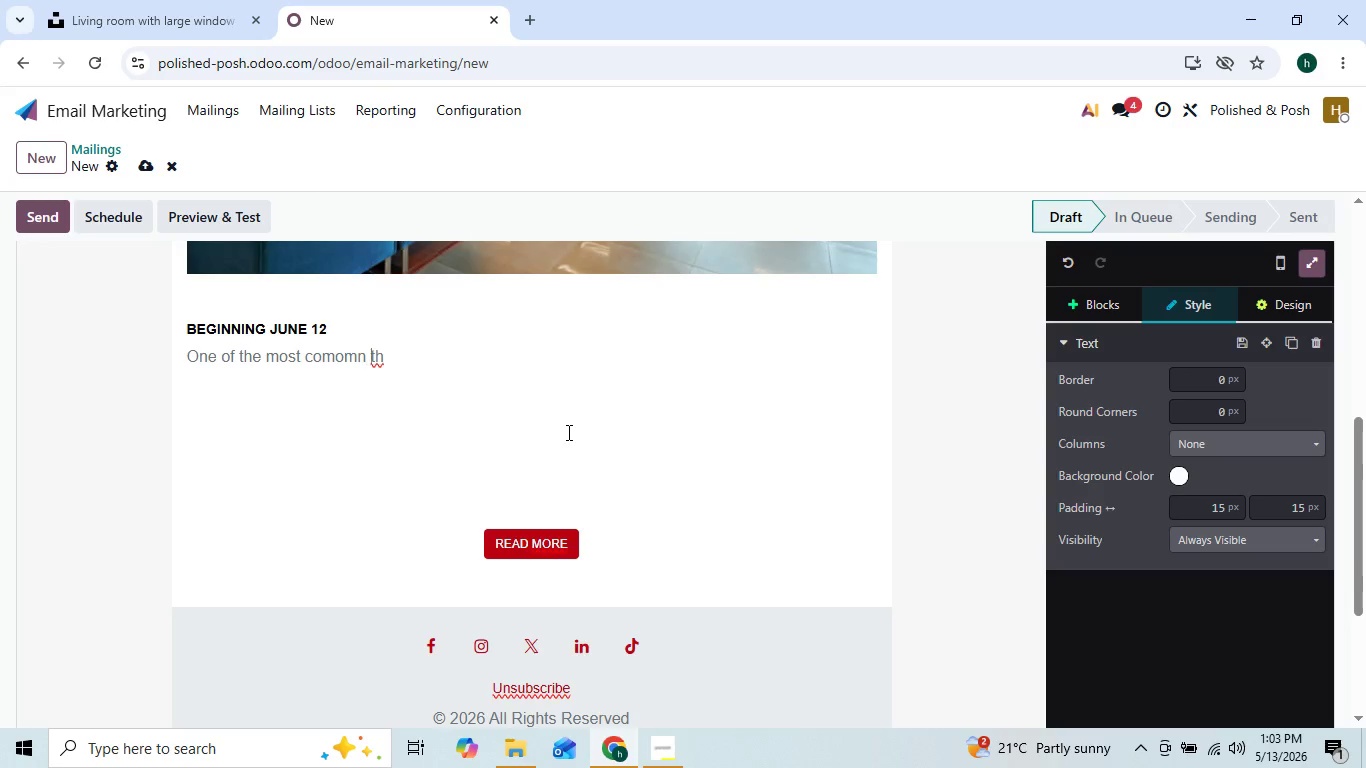 
key(ArrowRight)
 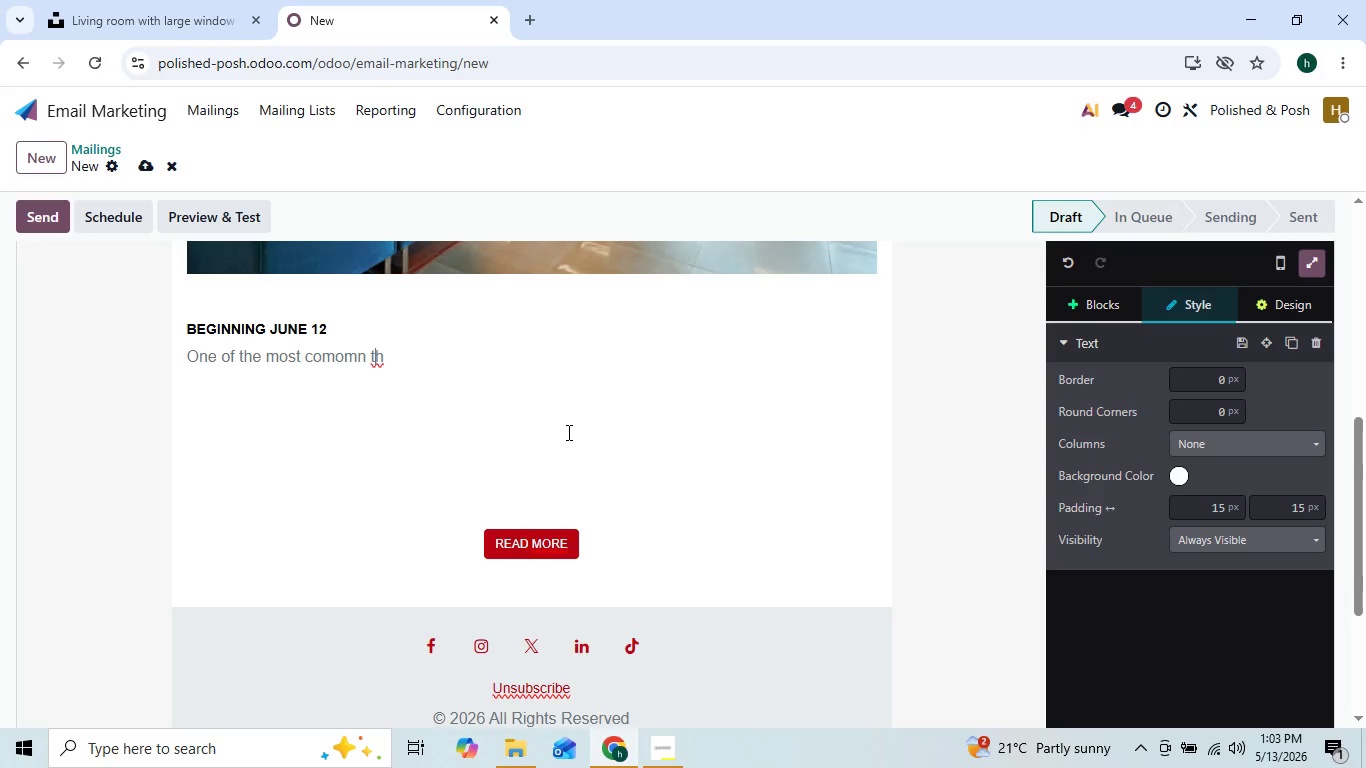 
key(ArrowRight)
 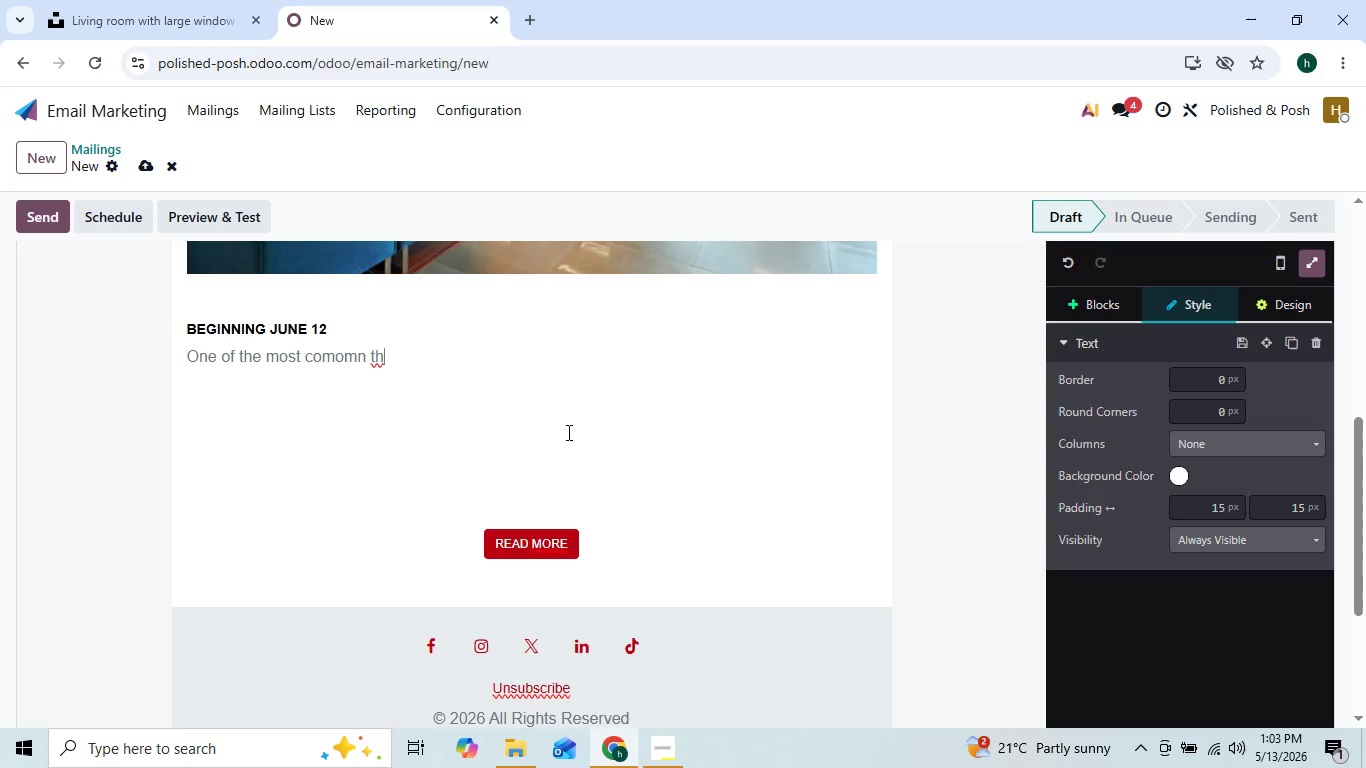 
key(ArrowRight)
 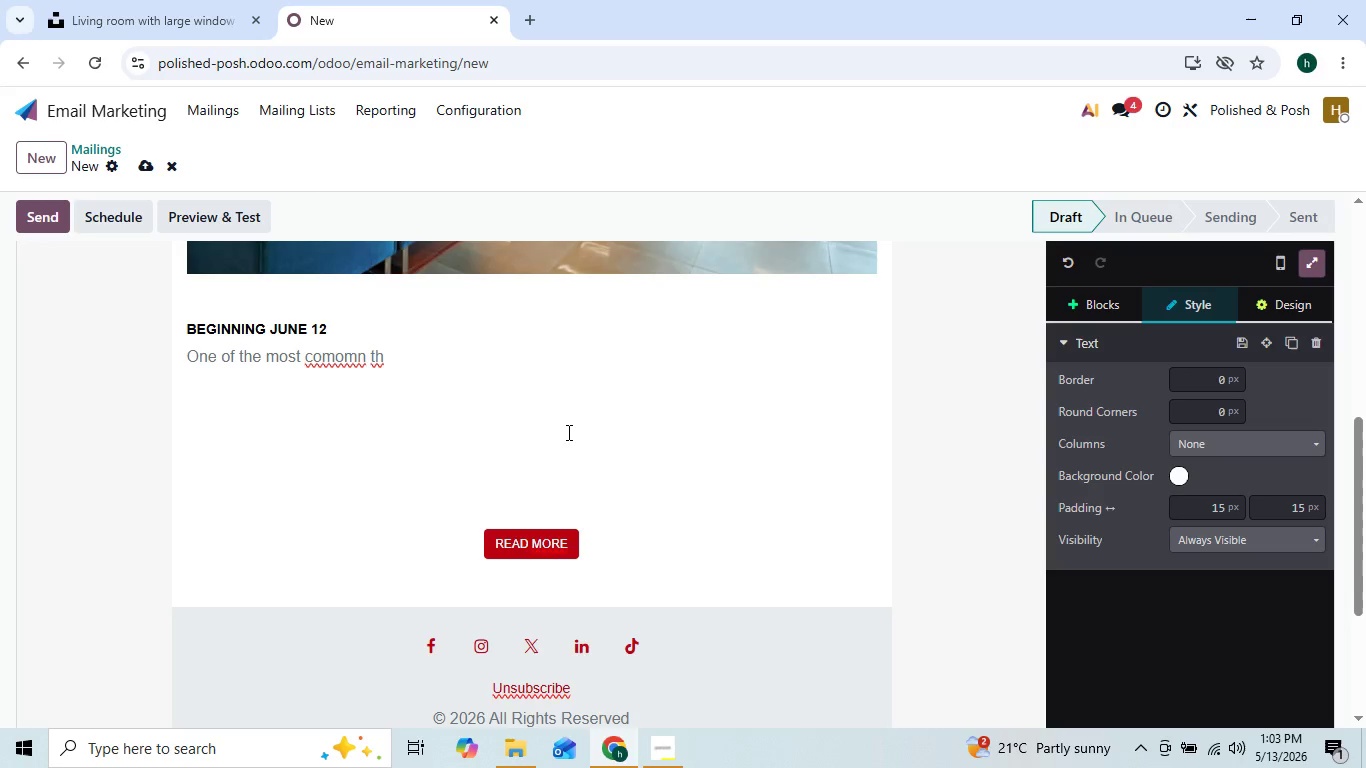 
type(INGS)
 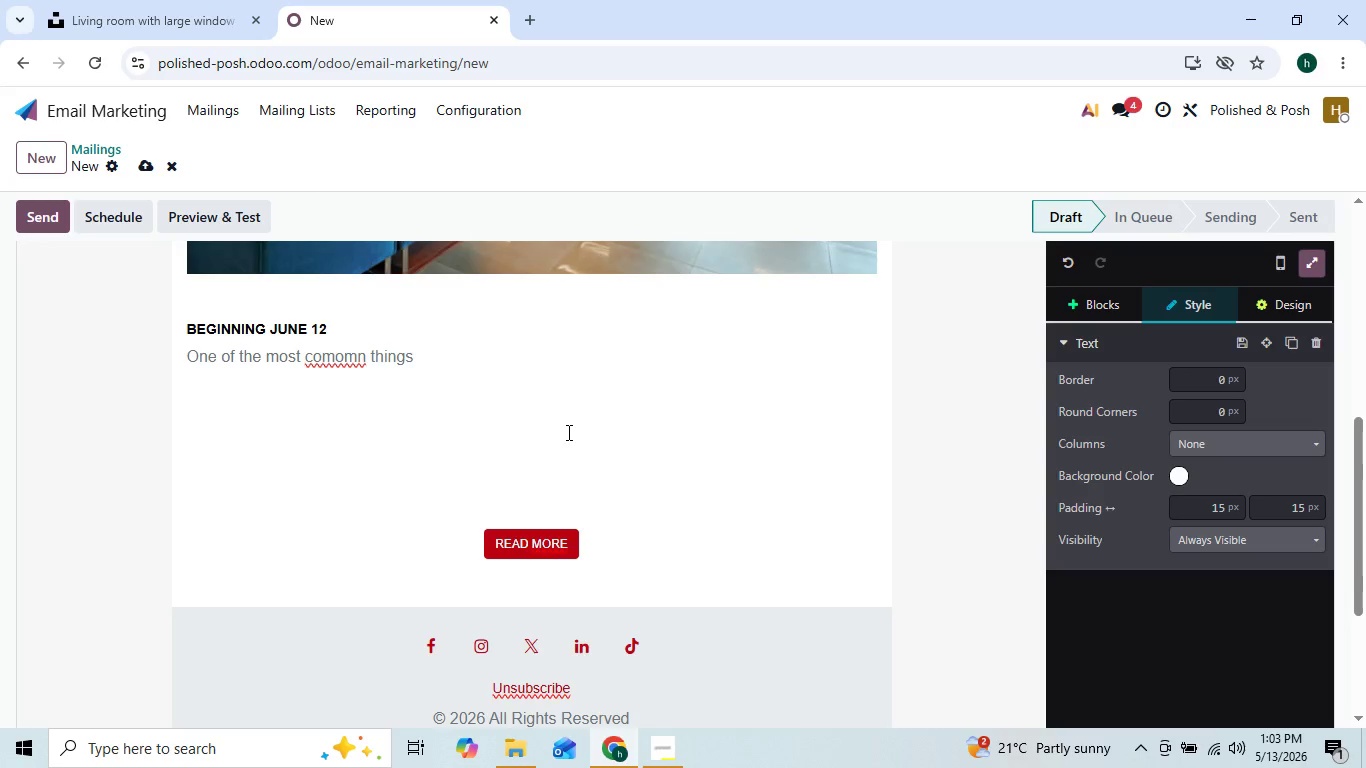 
type( WE HEAR FROMF)
key(Backspace)
type( FIRD=S)
key(Backspace)
key(Backspace)
key(Backspace)
key(Backspace)
type(IST)
 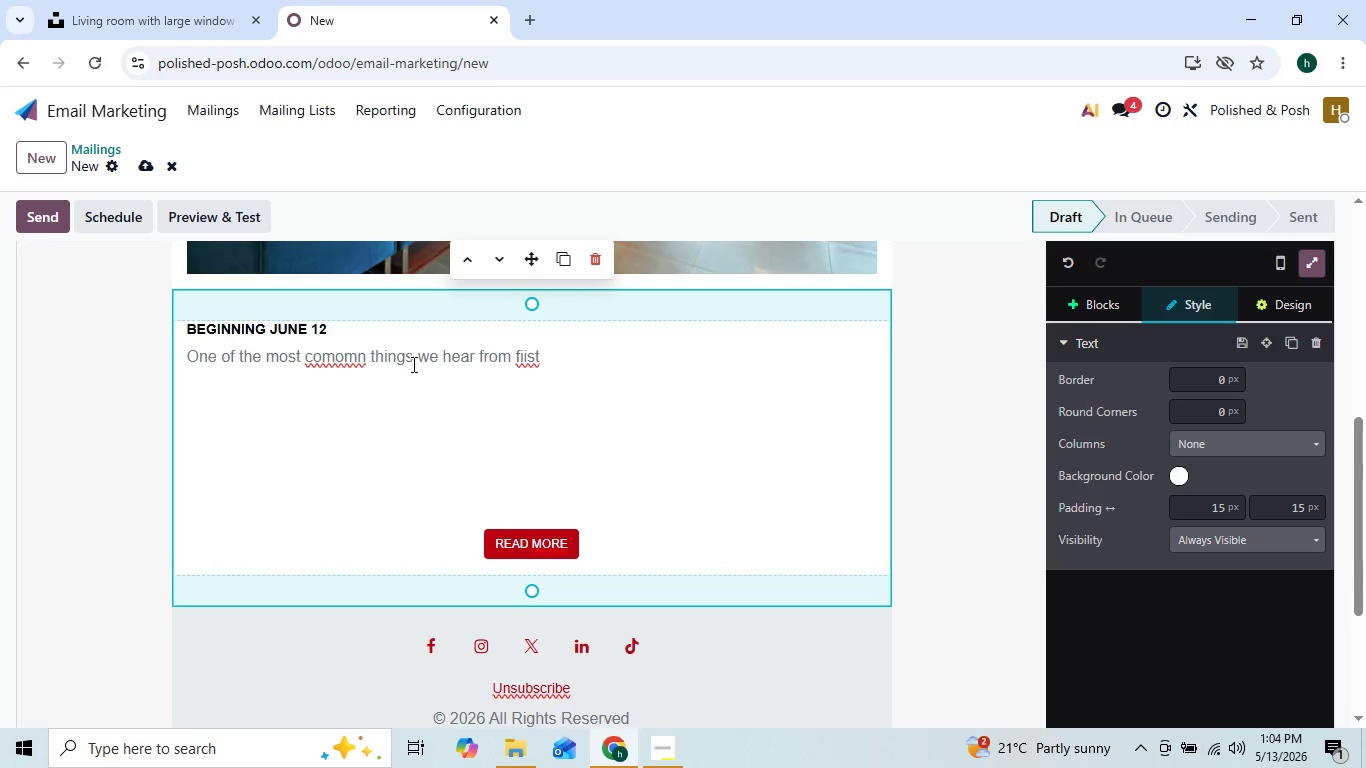 
wait(6.69)
 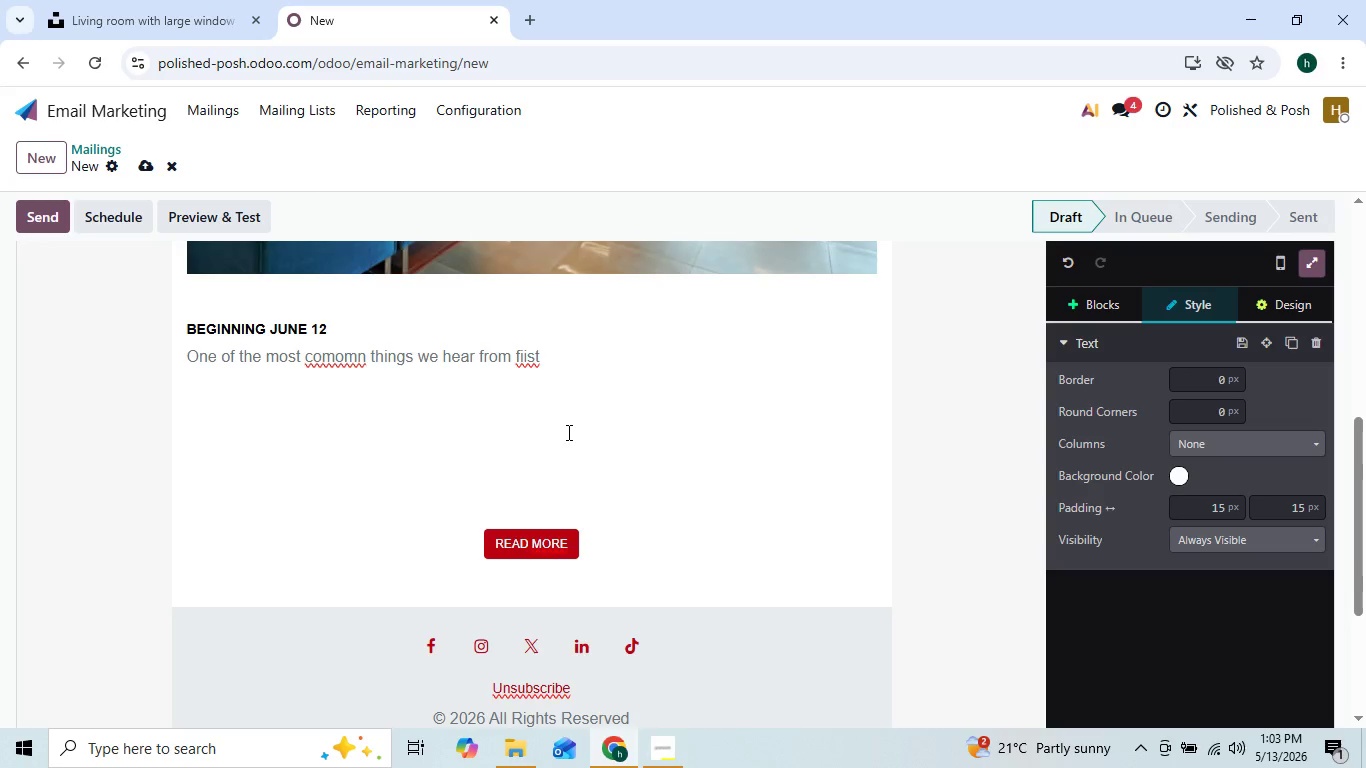 
left_click([355, 357])
 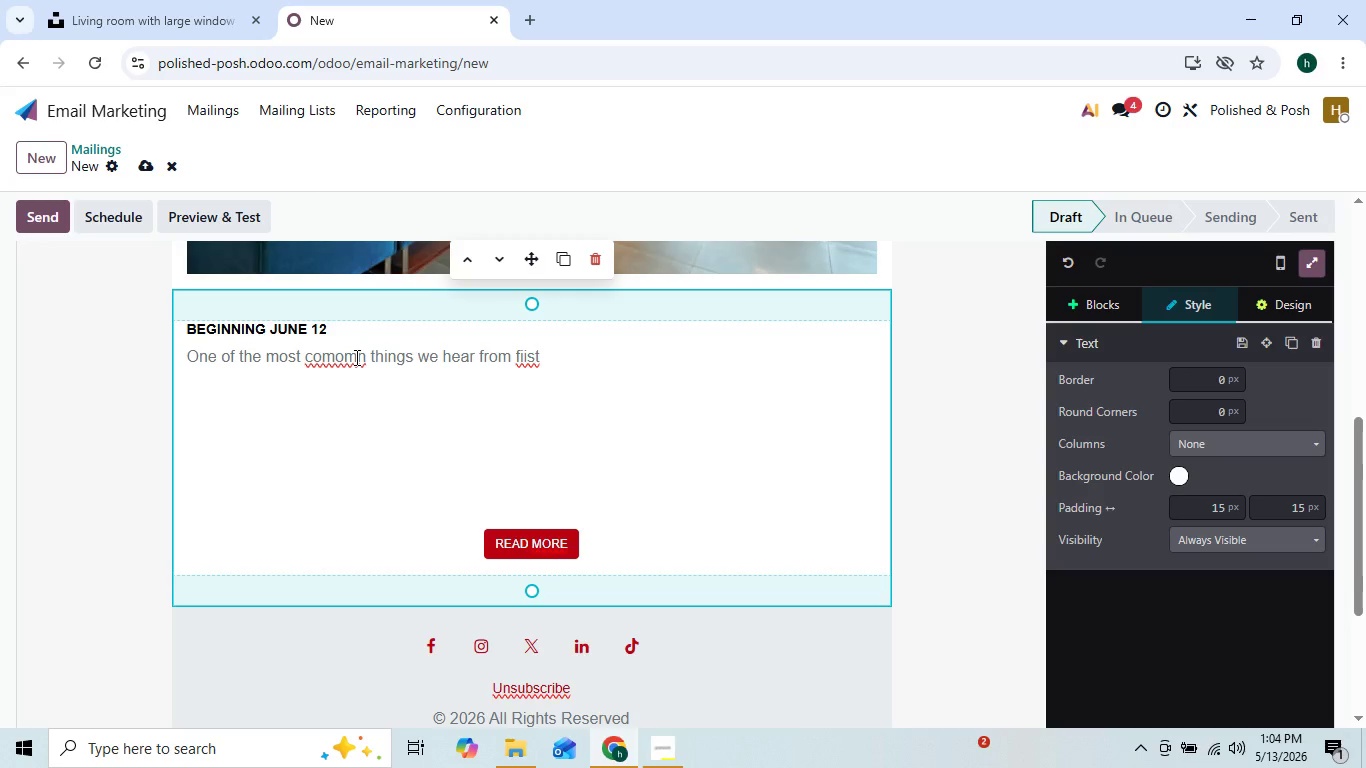 
key(Backspace)
key(Backspace)
type(MO)
 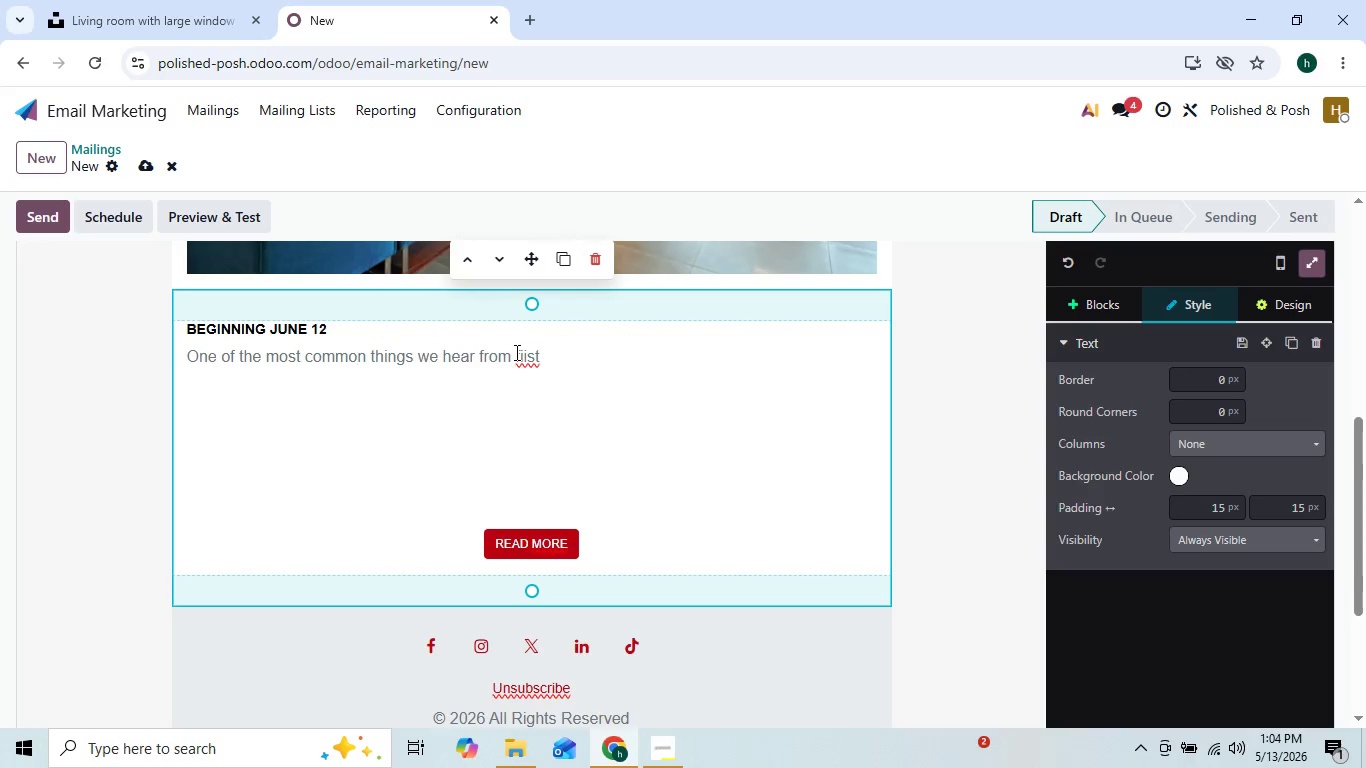 
left_click([539, 363])
 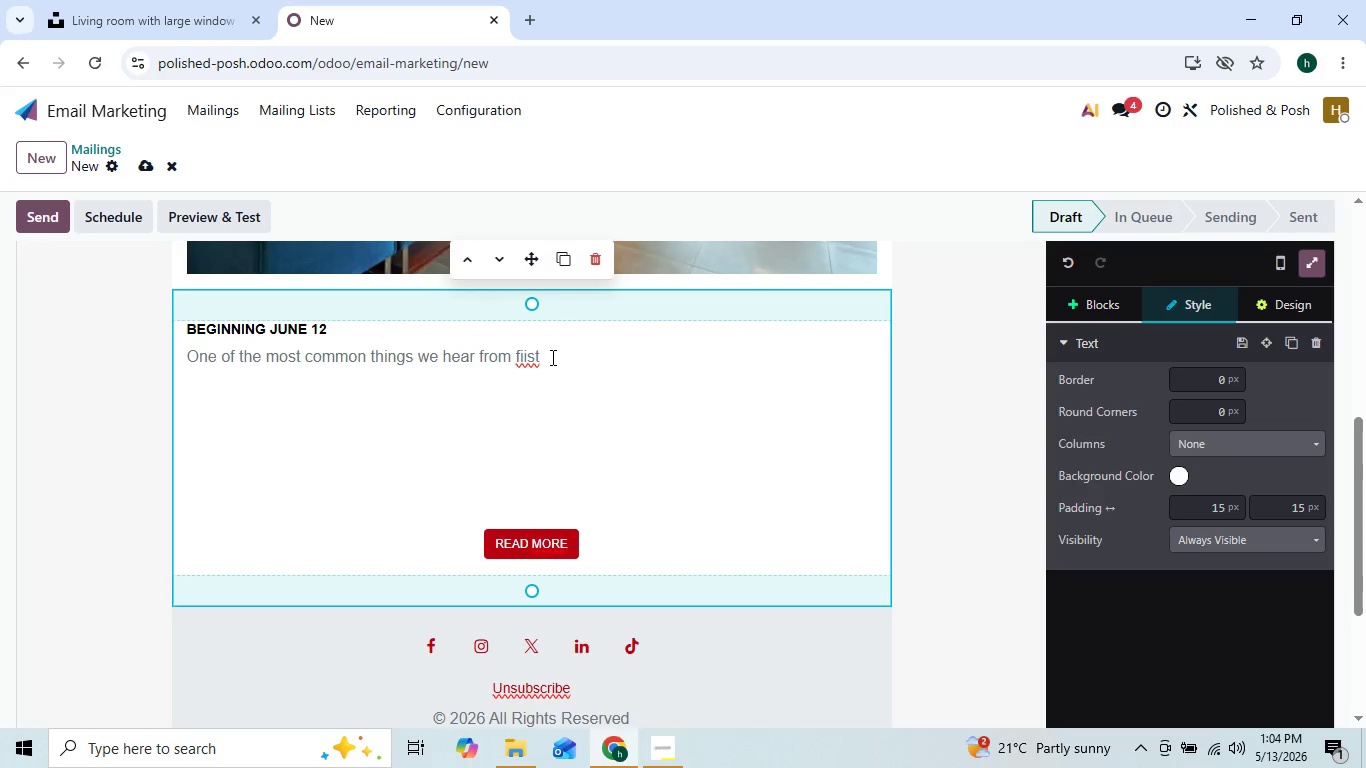 
left_click([551, 357])
 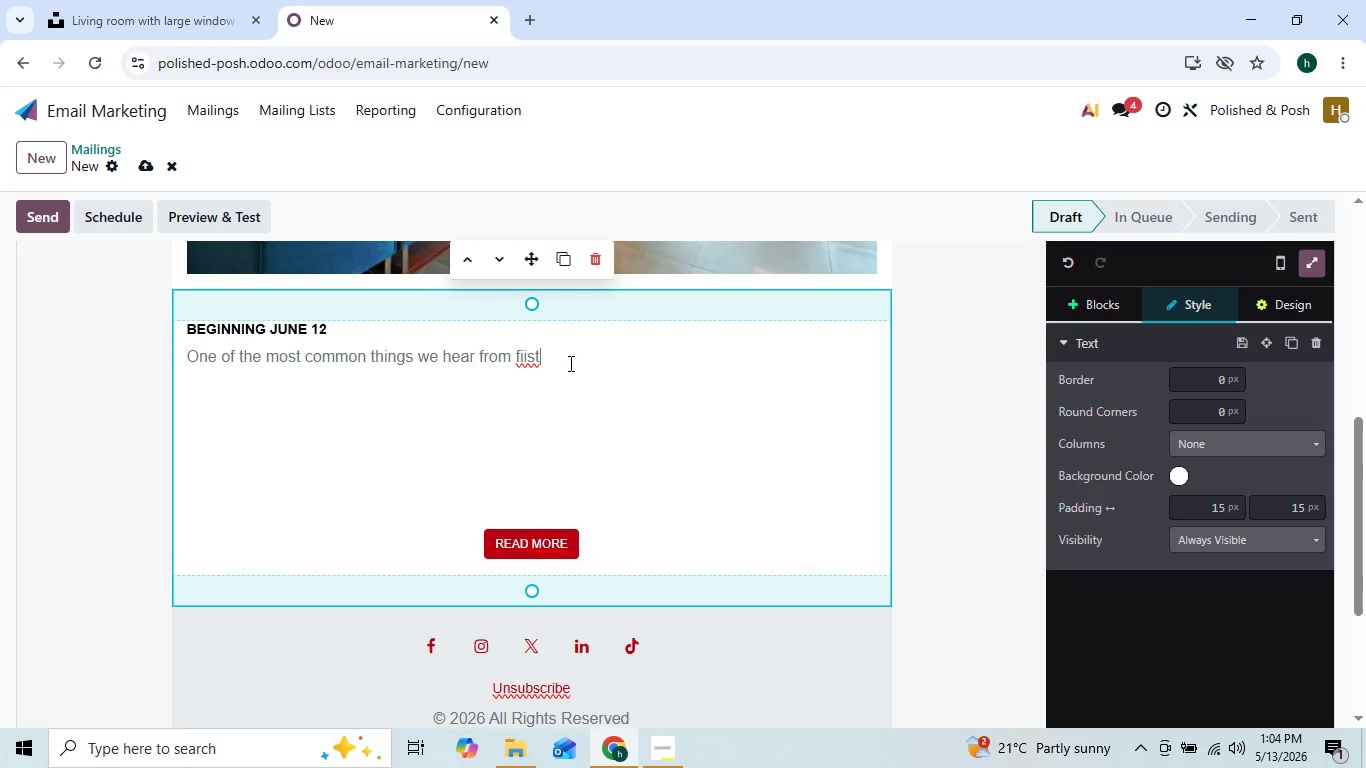 
key(Minus)
 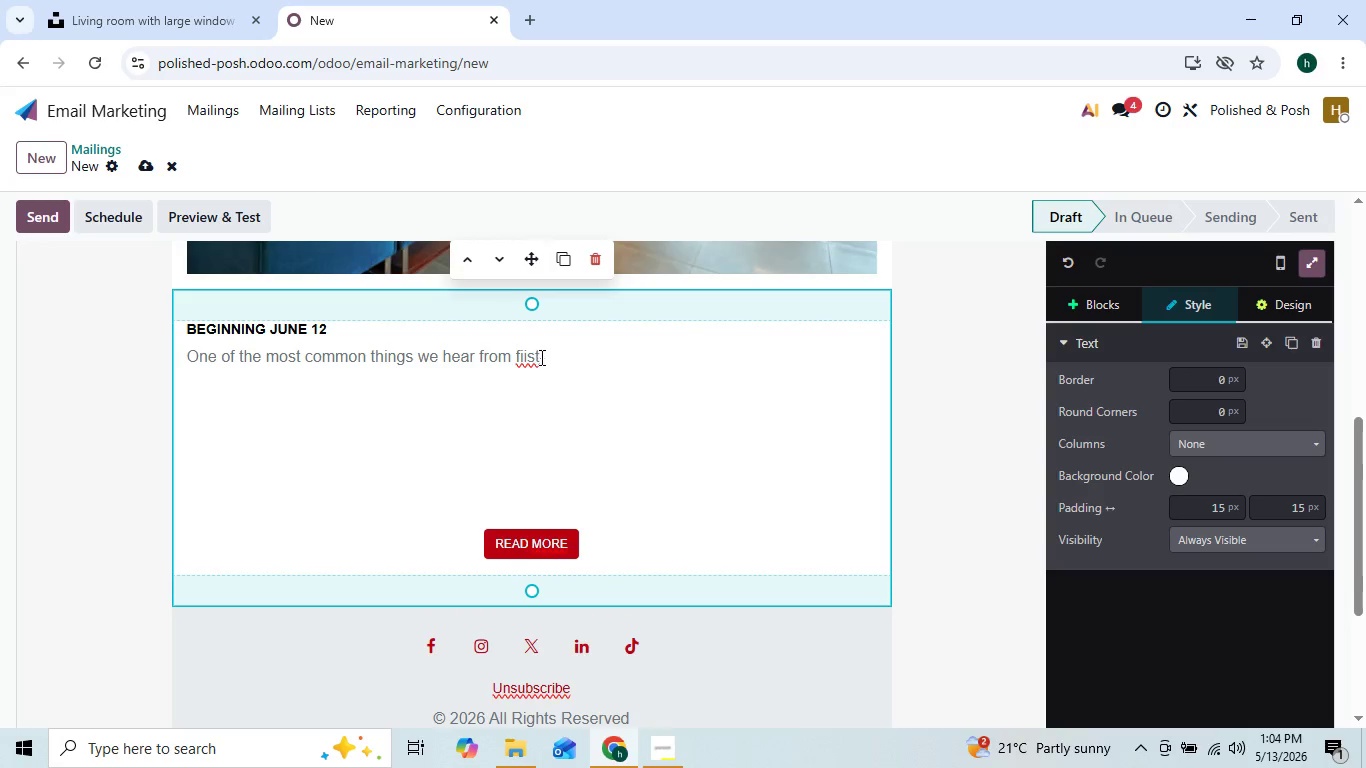 
left_click([527, 350])
 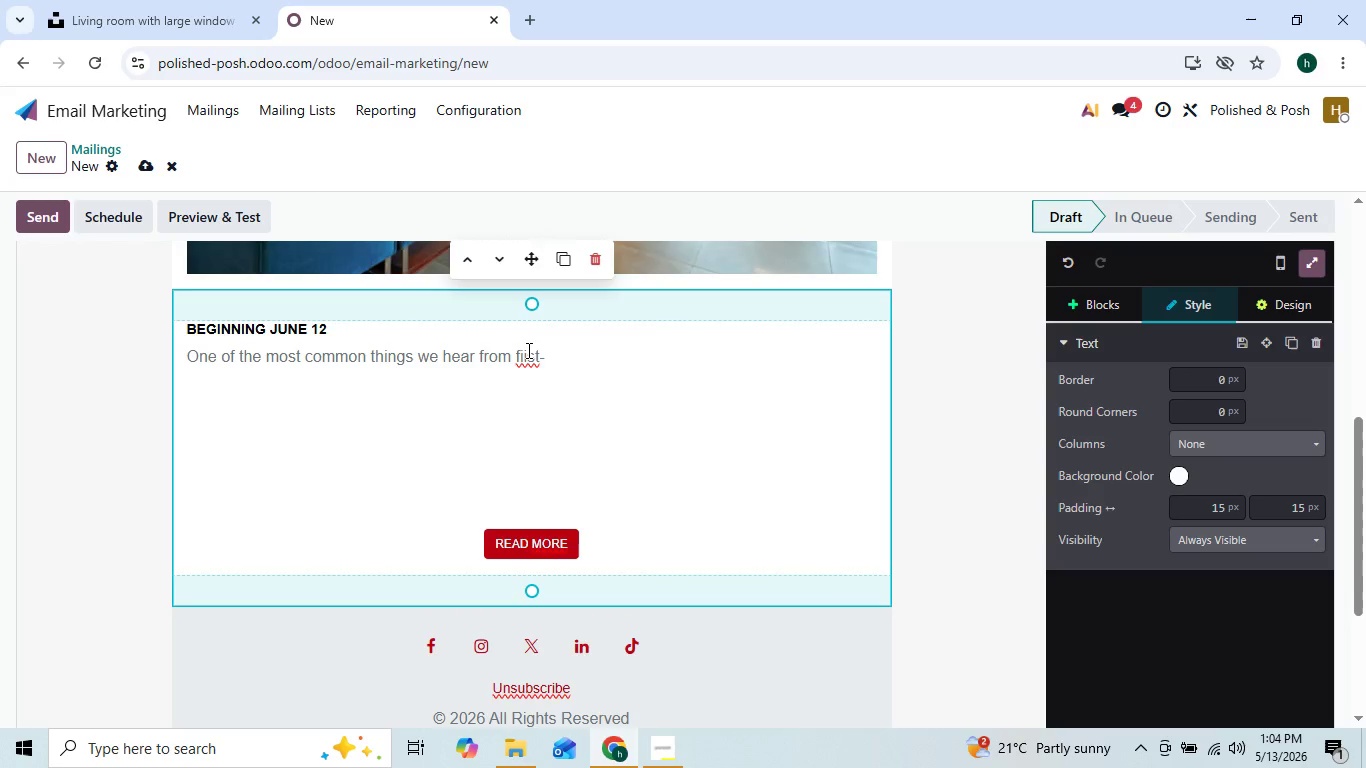 
key(Backspace)
 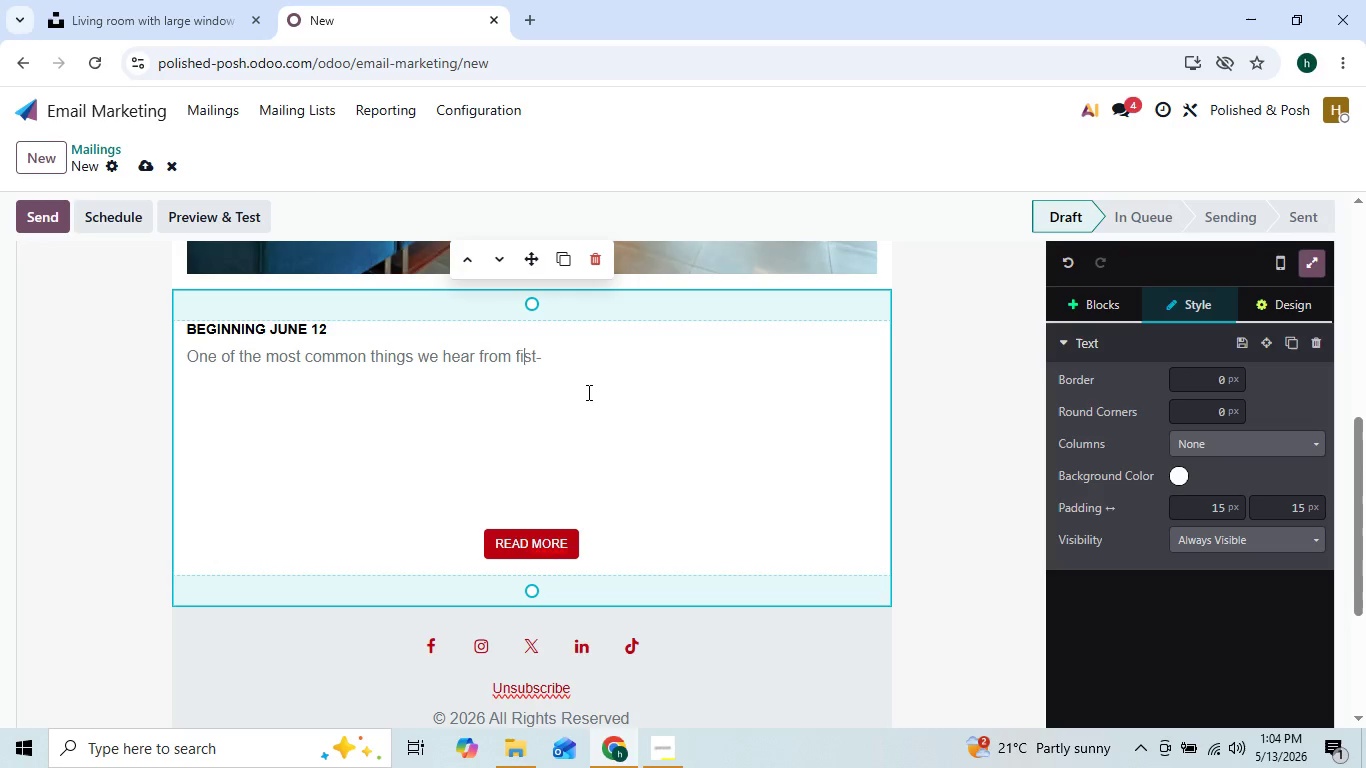 
wait(7.53)
 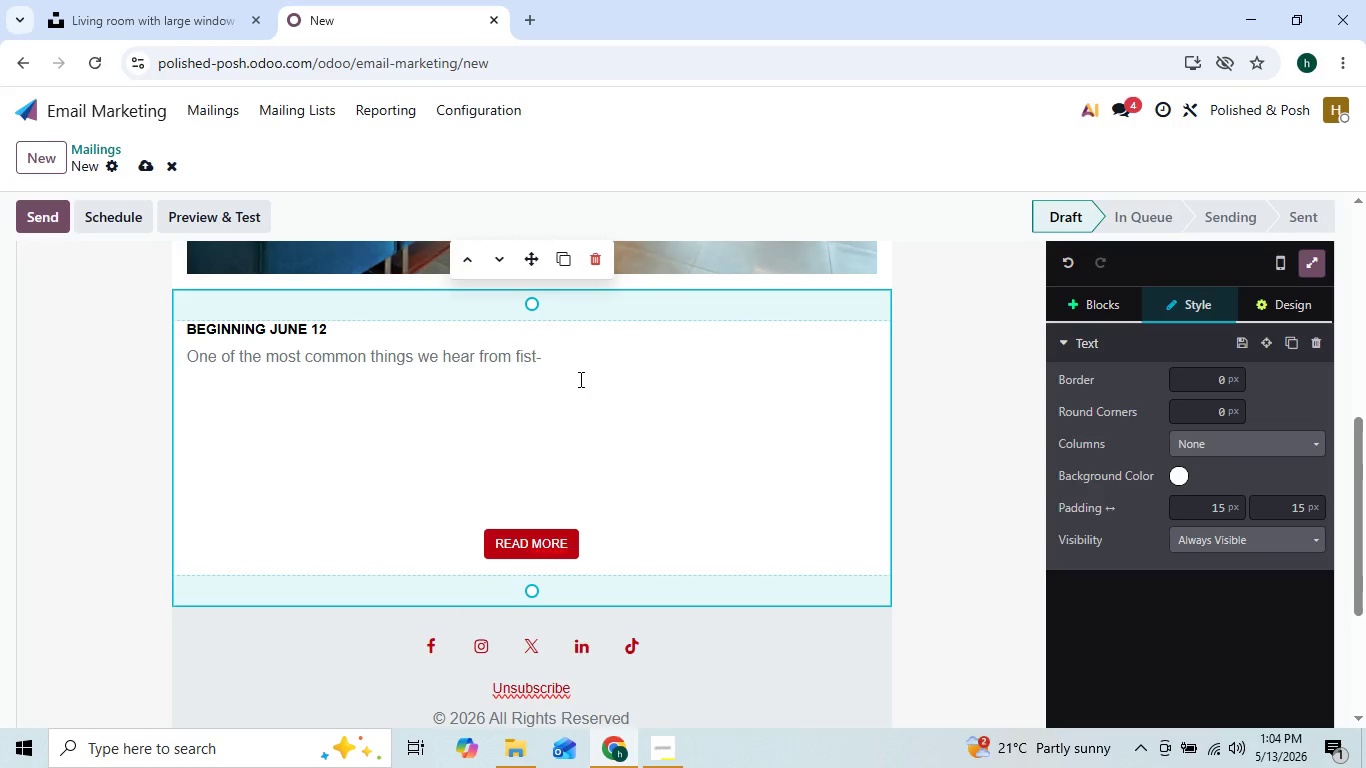 
left_click([550, 344])
 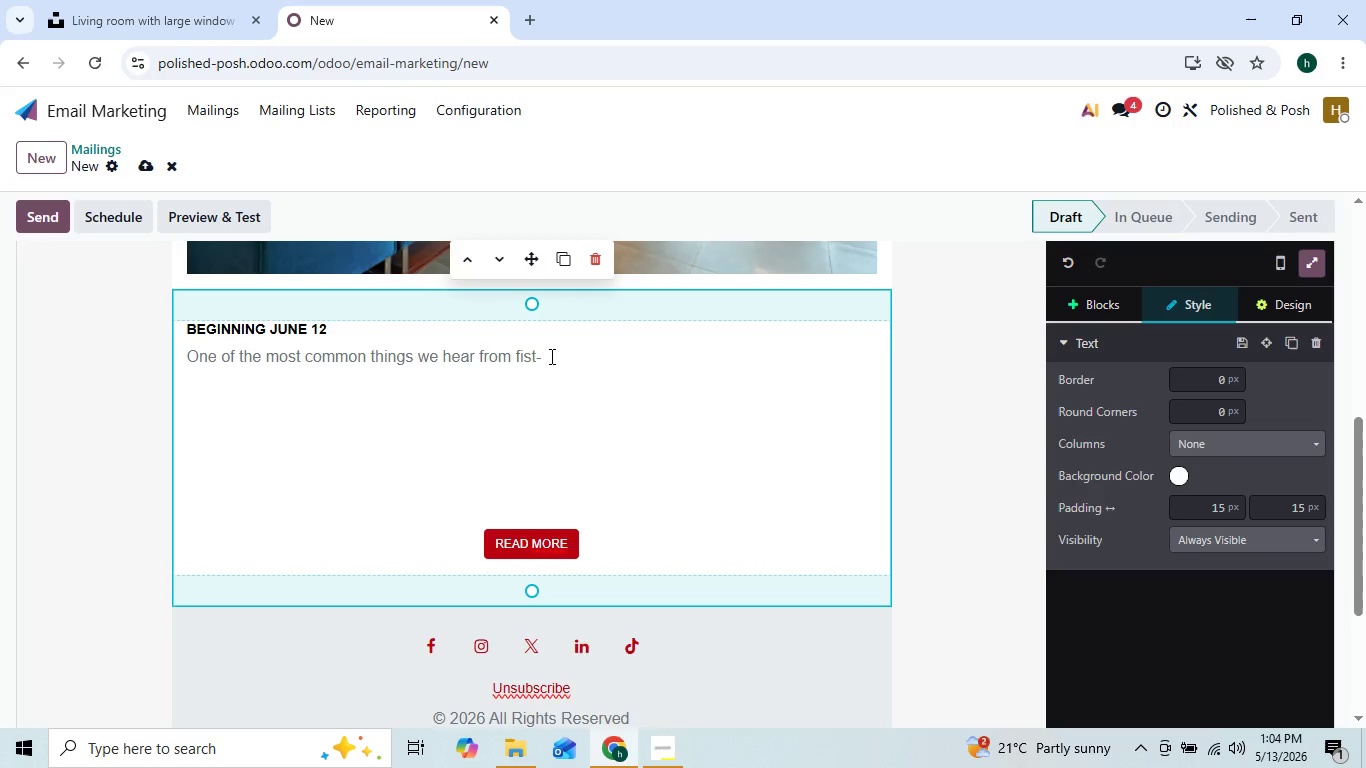 
type(TIME GUST)
 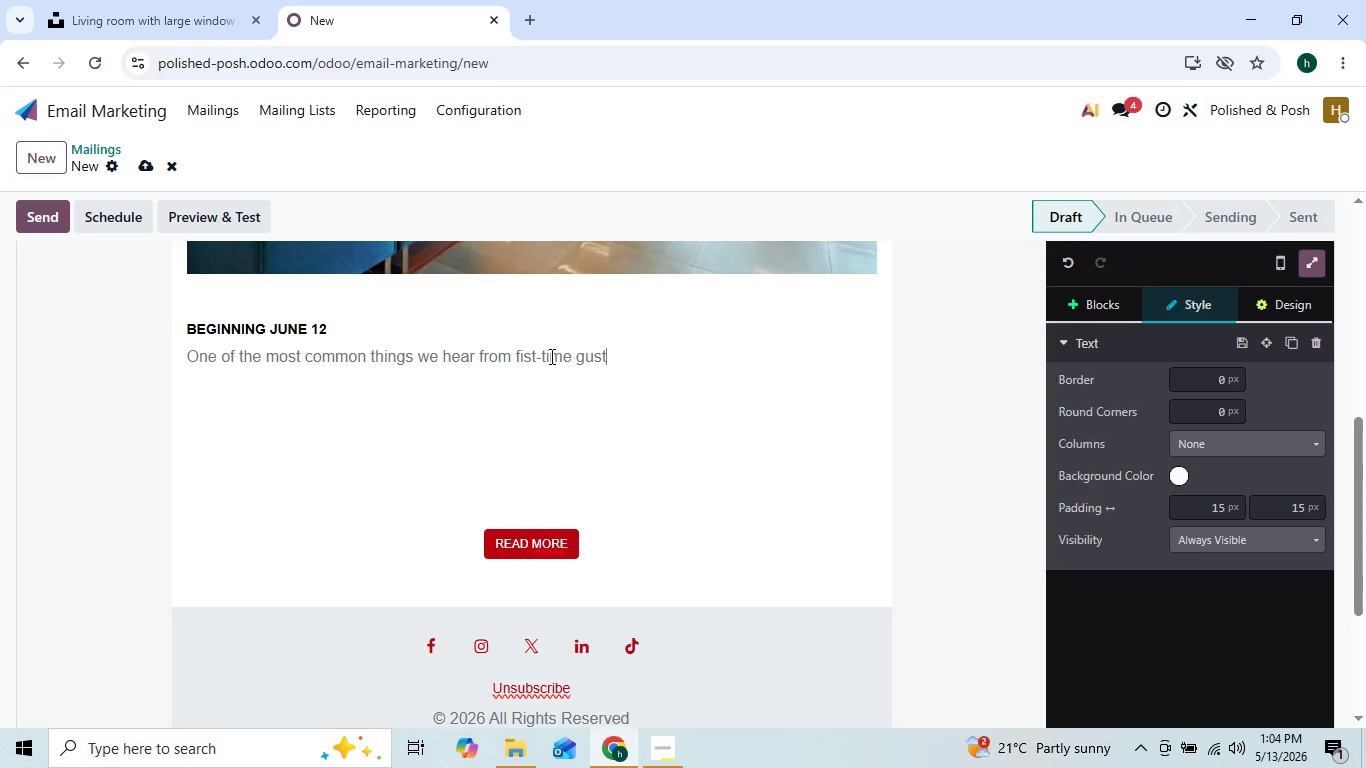 
type(S IS )
 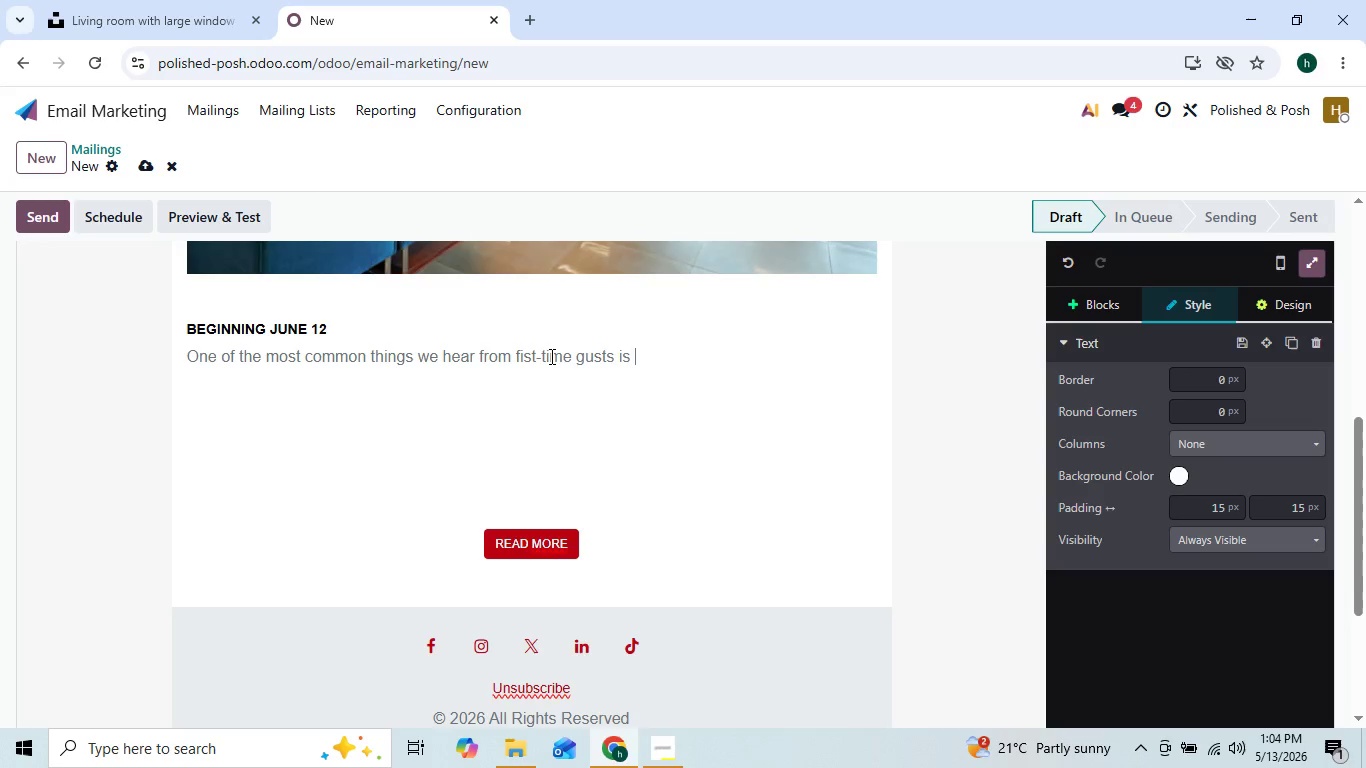 
key(Shift+Semicolon)
 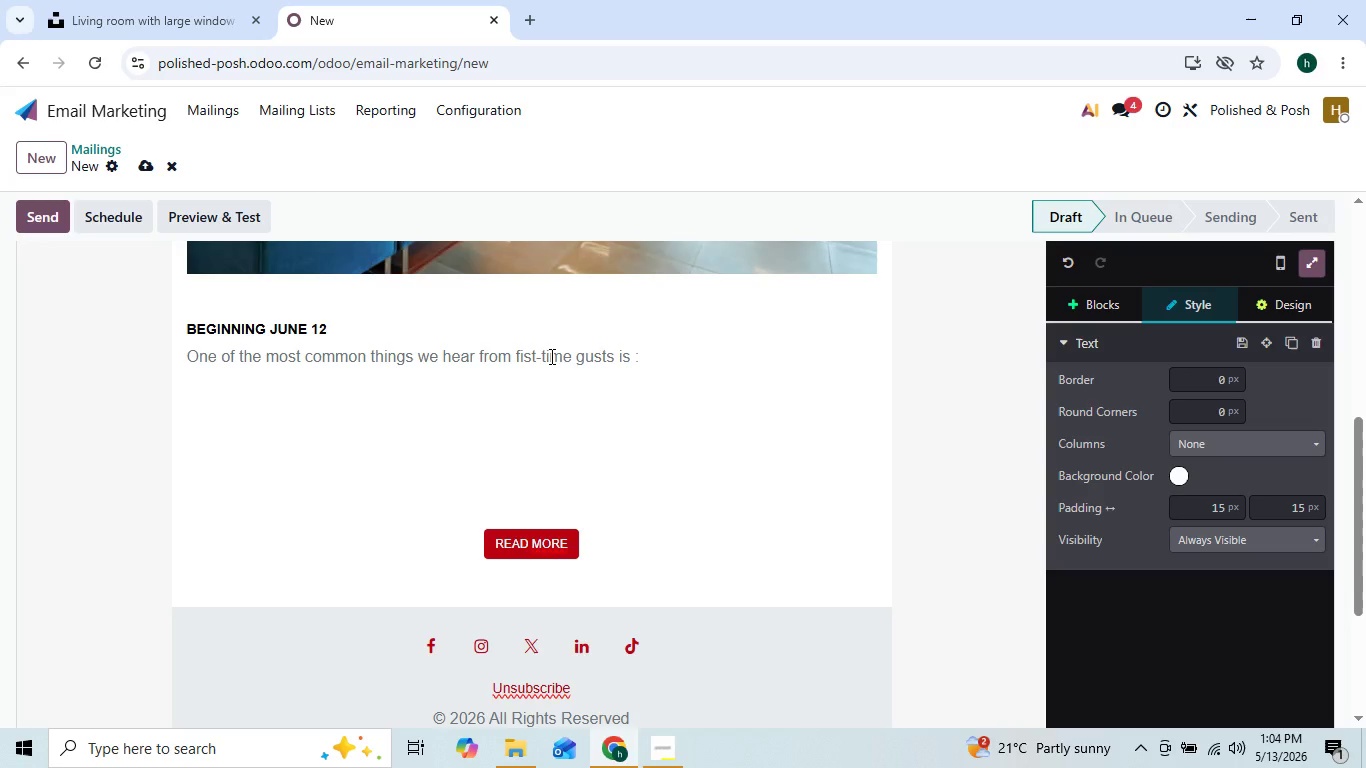 
key(ArrowDown)
 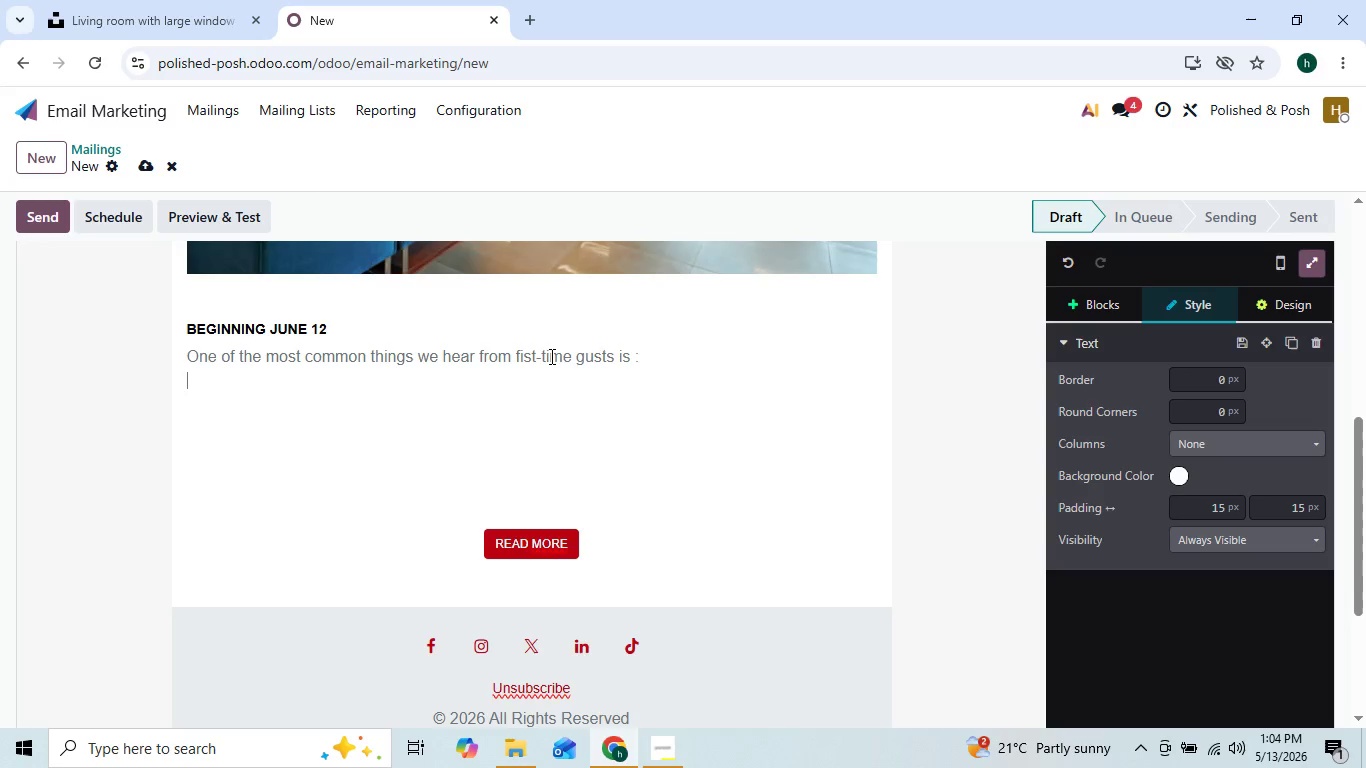 
key(ArrowUp)
 